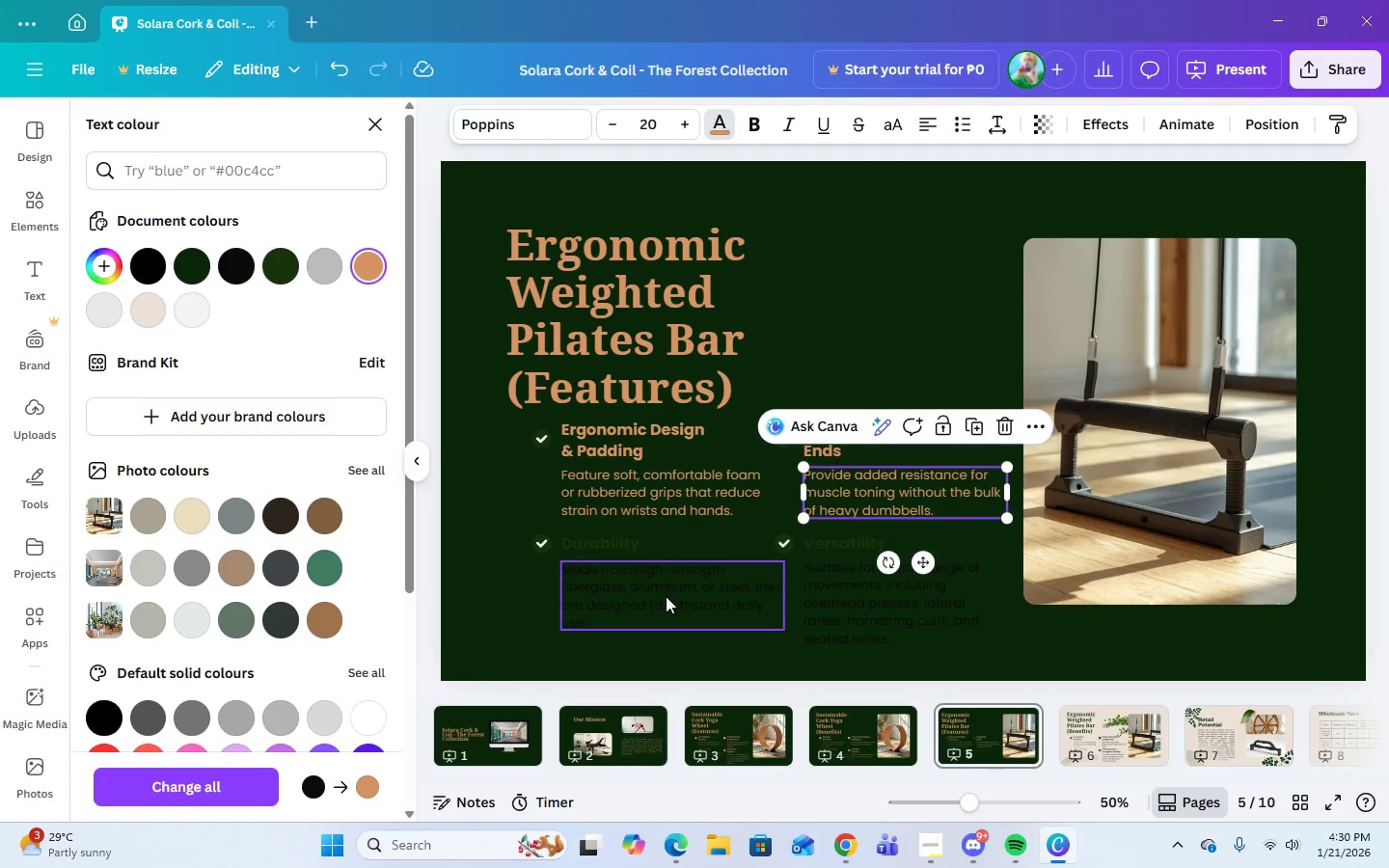 
left_click([666, 605])
 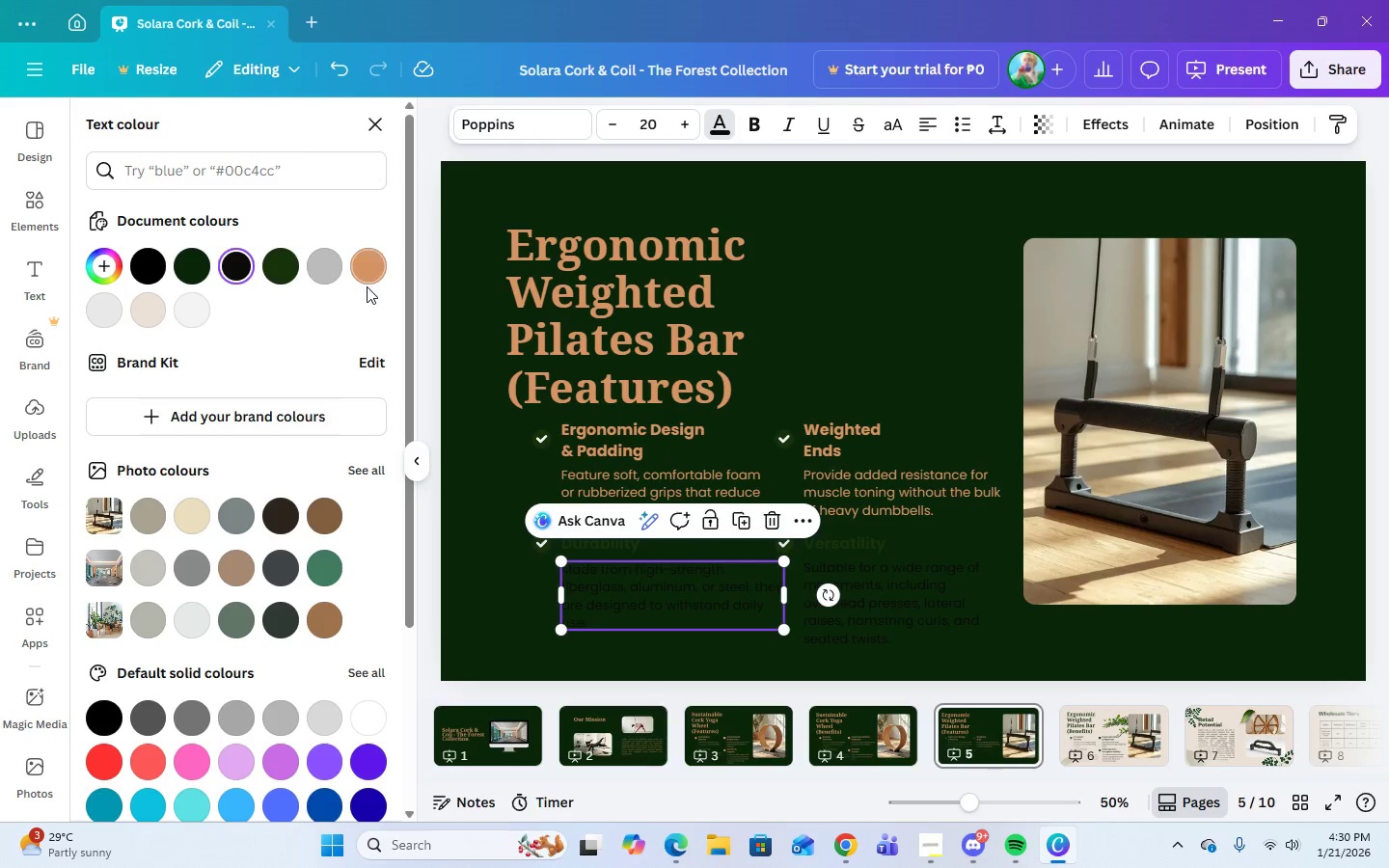 
left_click([360, 272])
 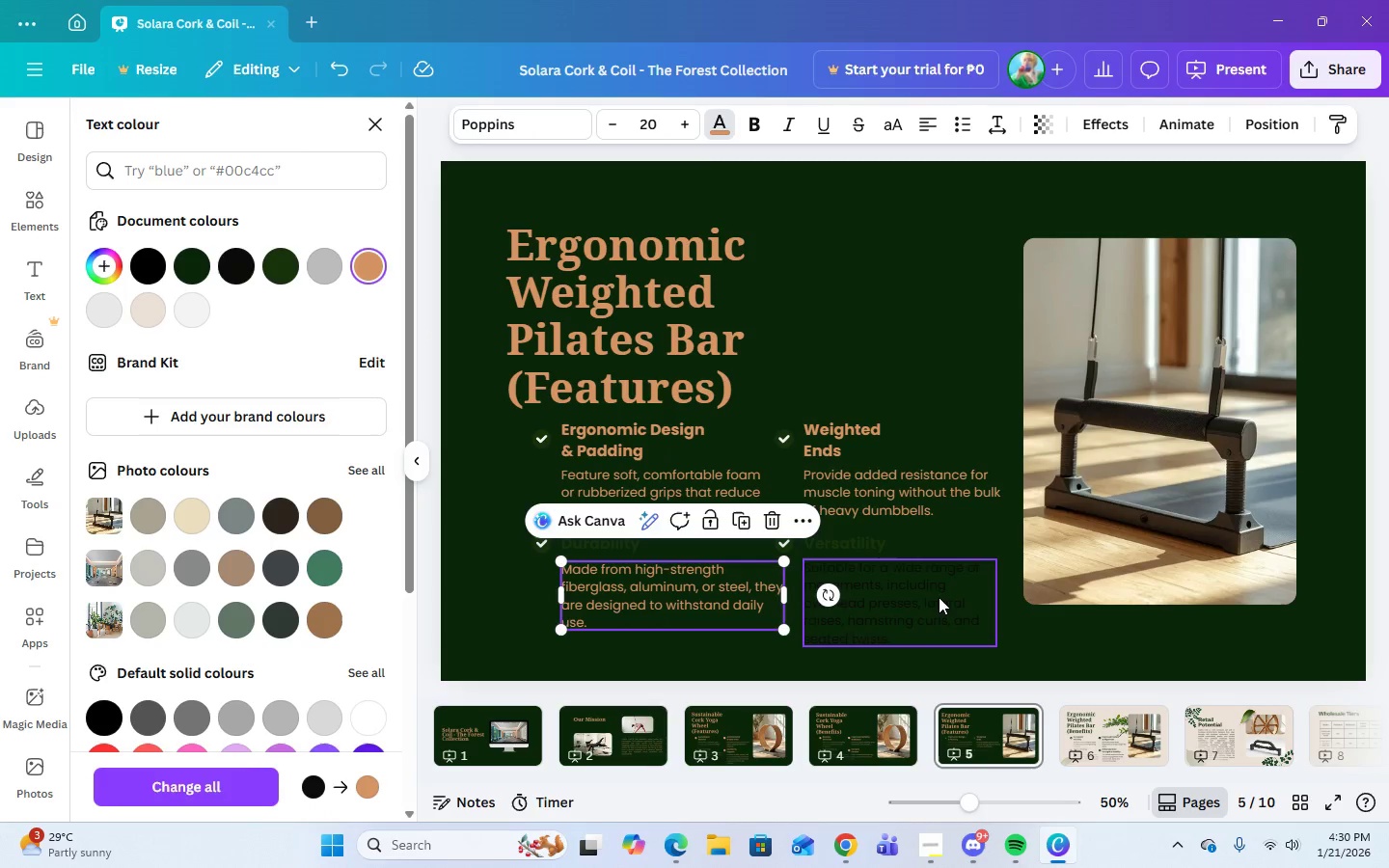 
left_click([938, 595])
 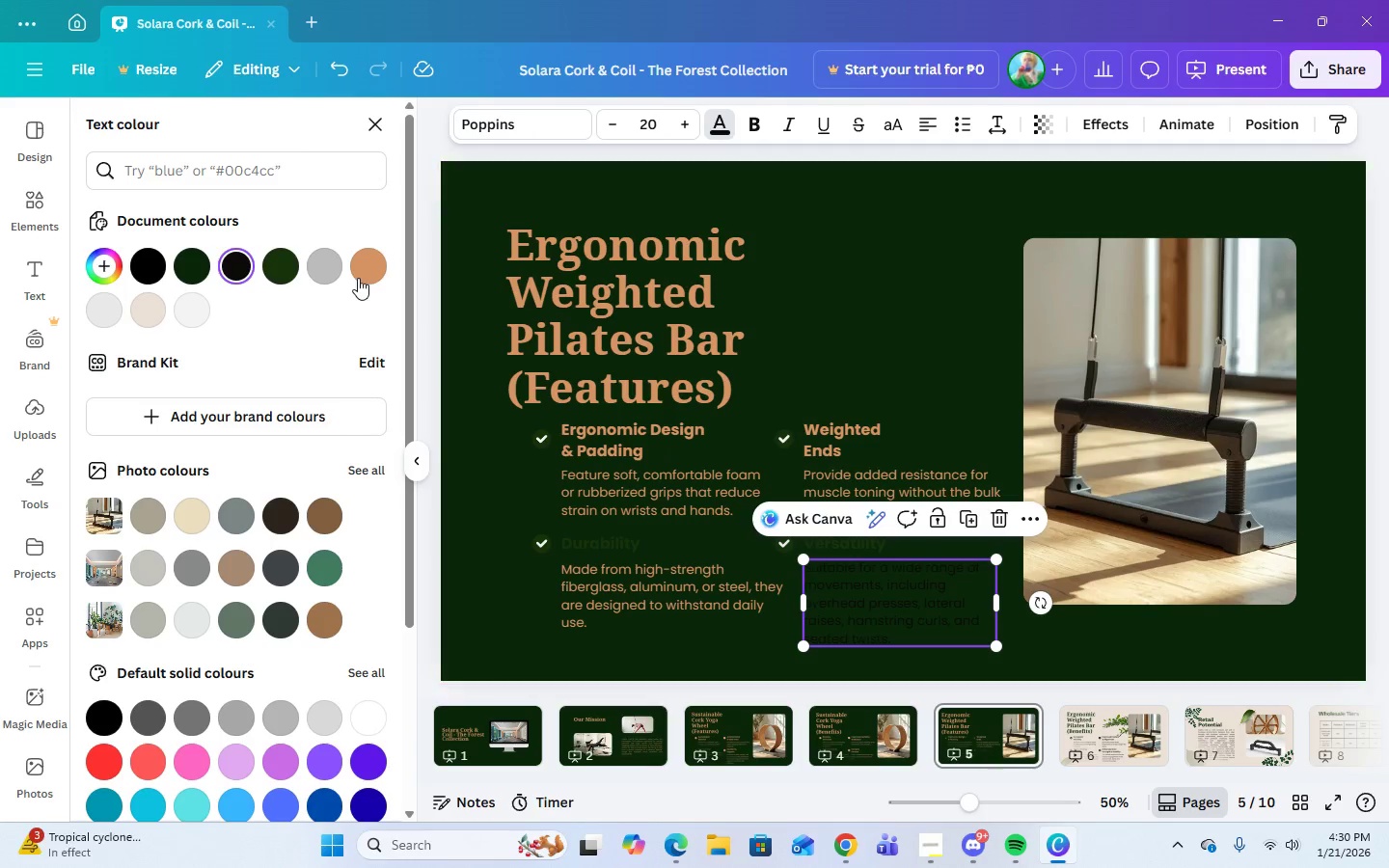 
left_click([358, 278])
 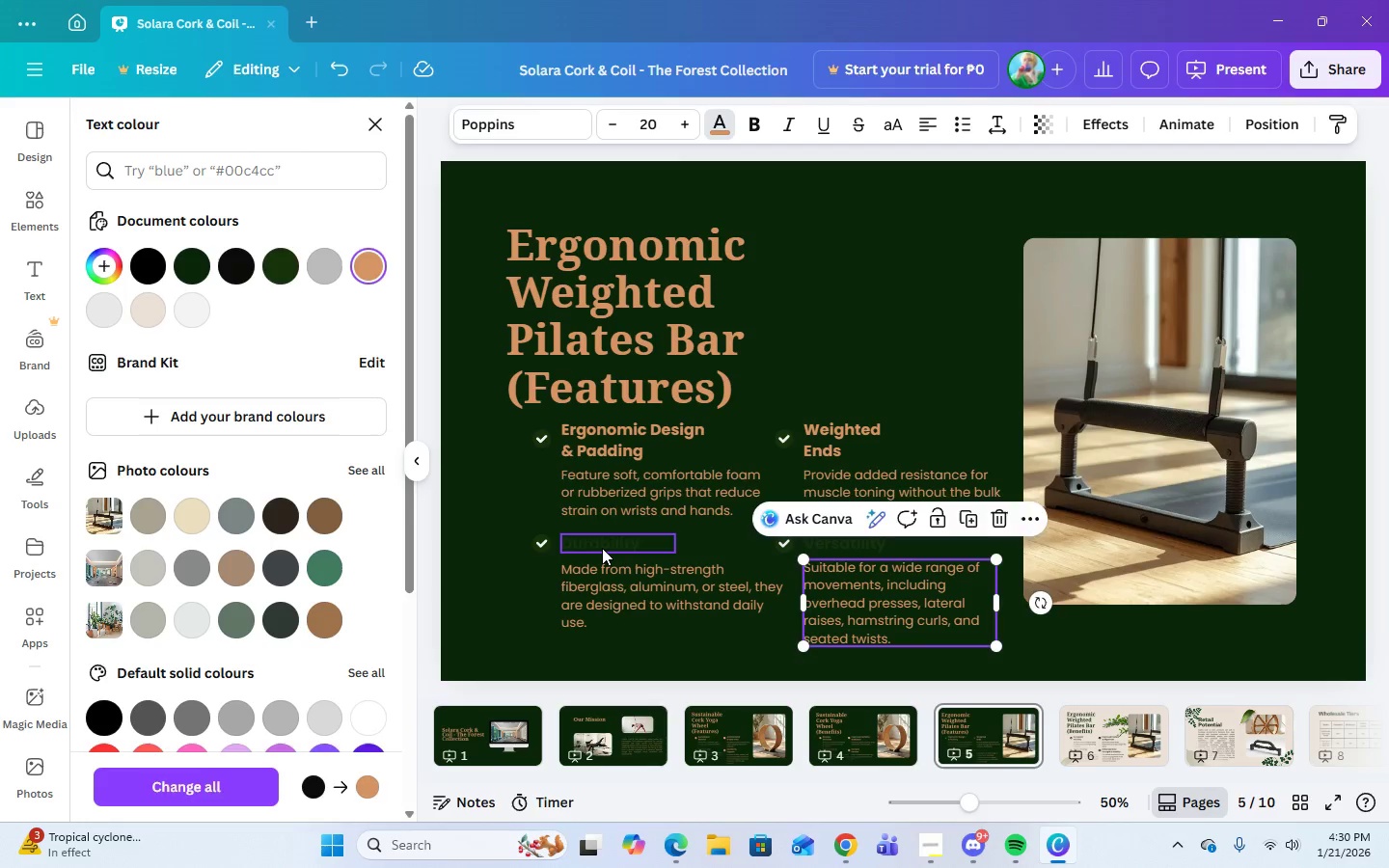 
left_click([602, 548])
 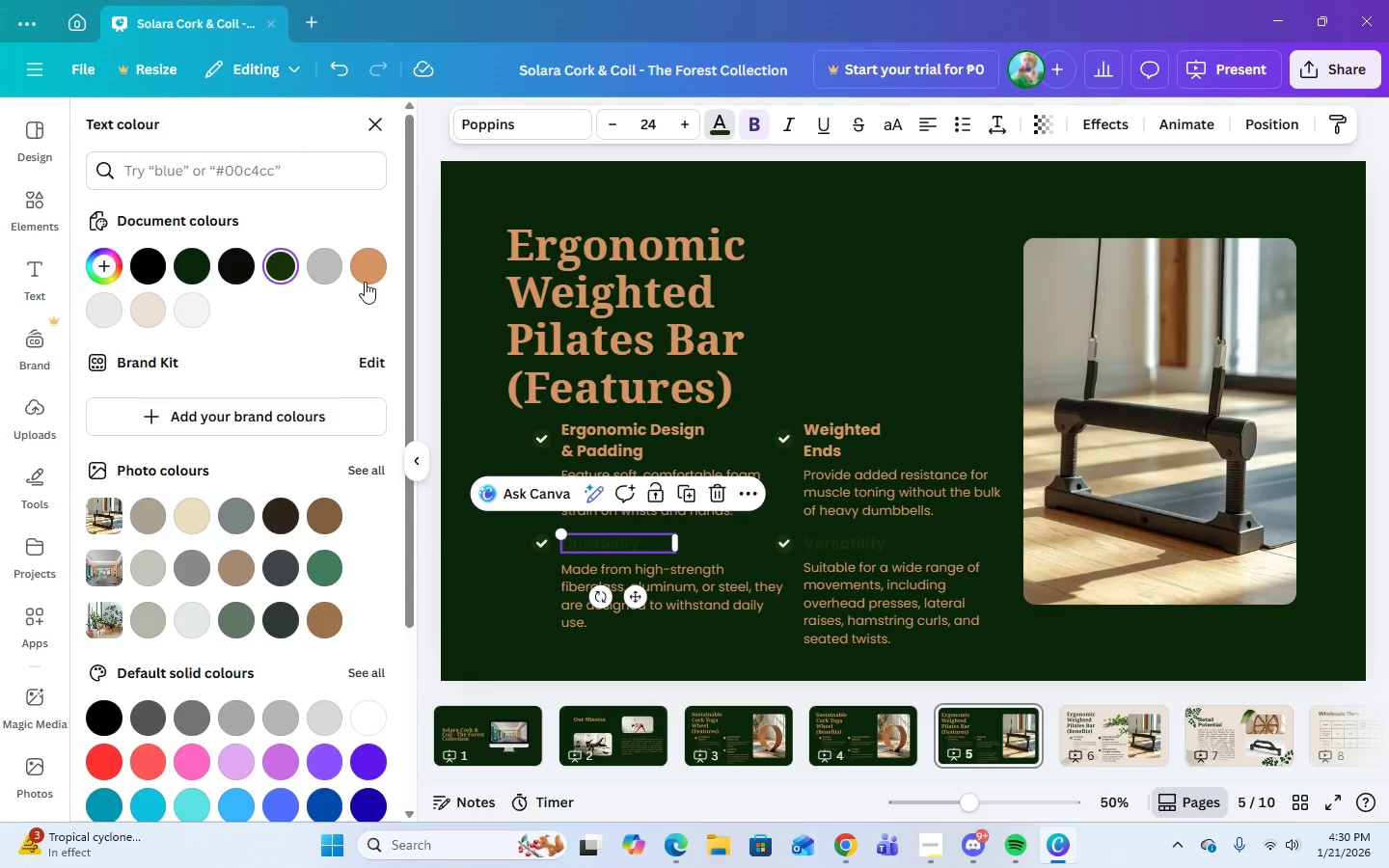 
left_click([365, 279])
 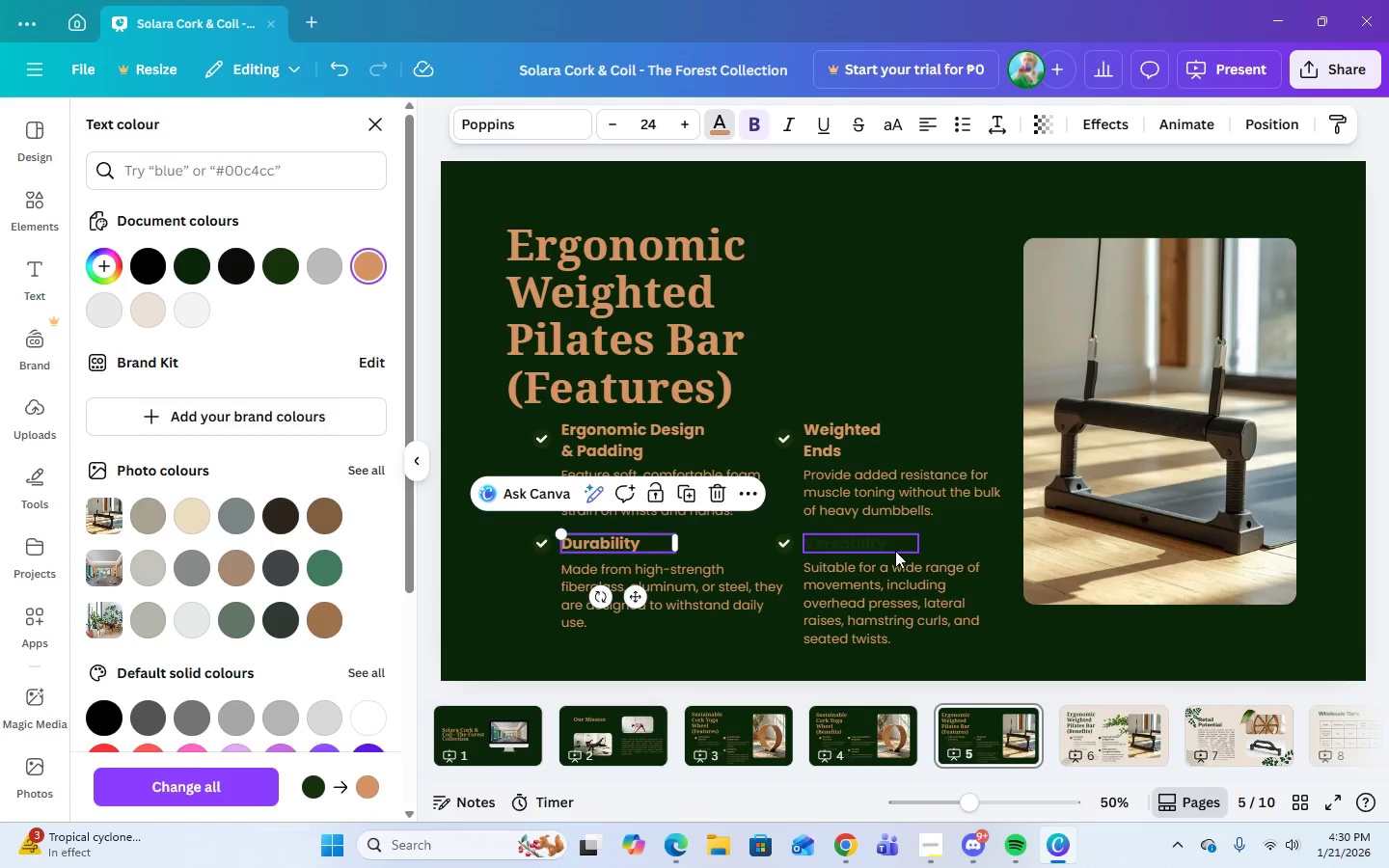 
left_click([895, 551])
 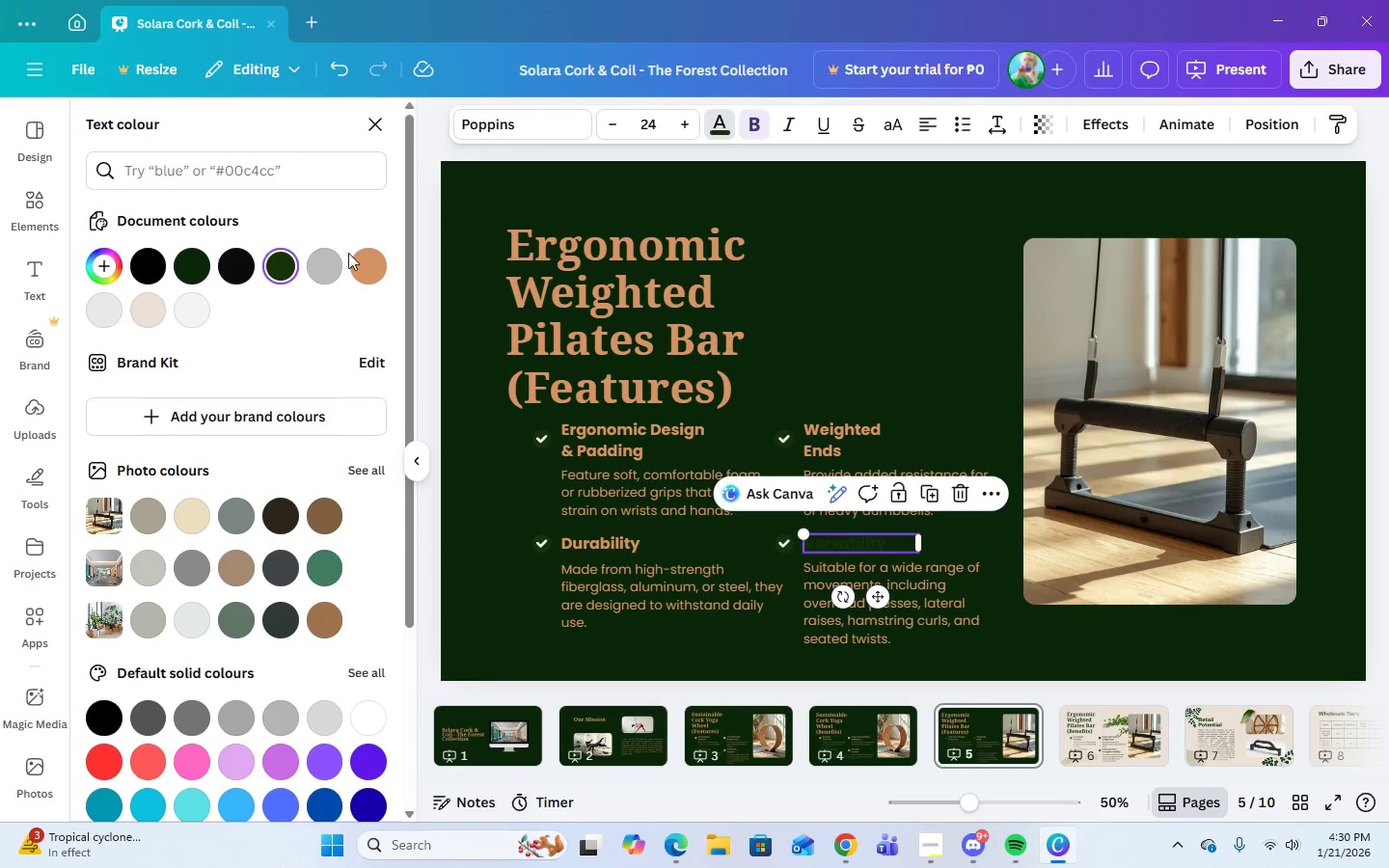 
left_click([368, 268])
 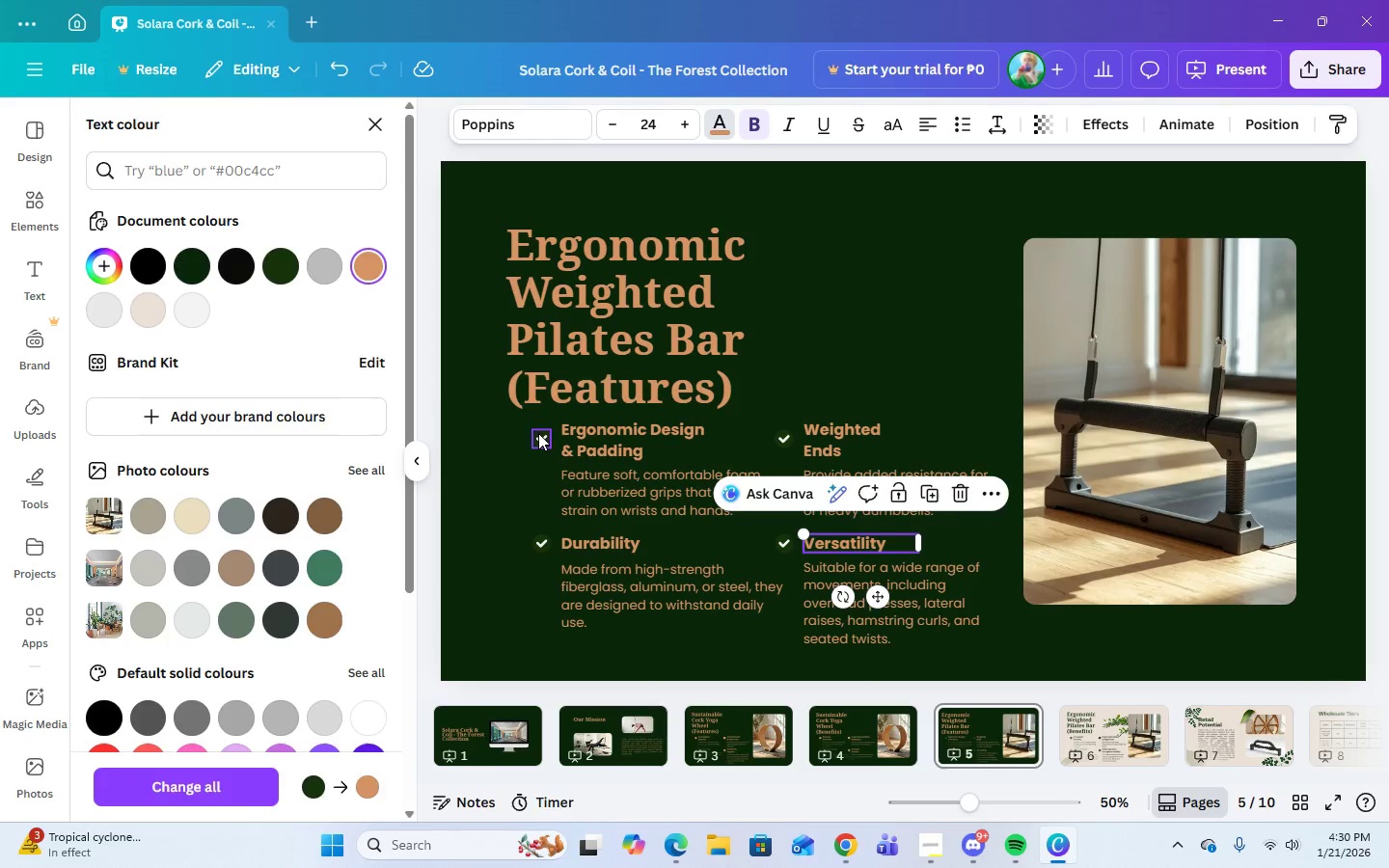 
left_click([541, 440])
 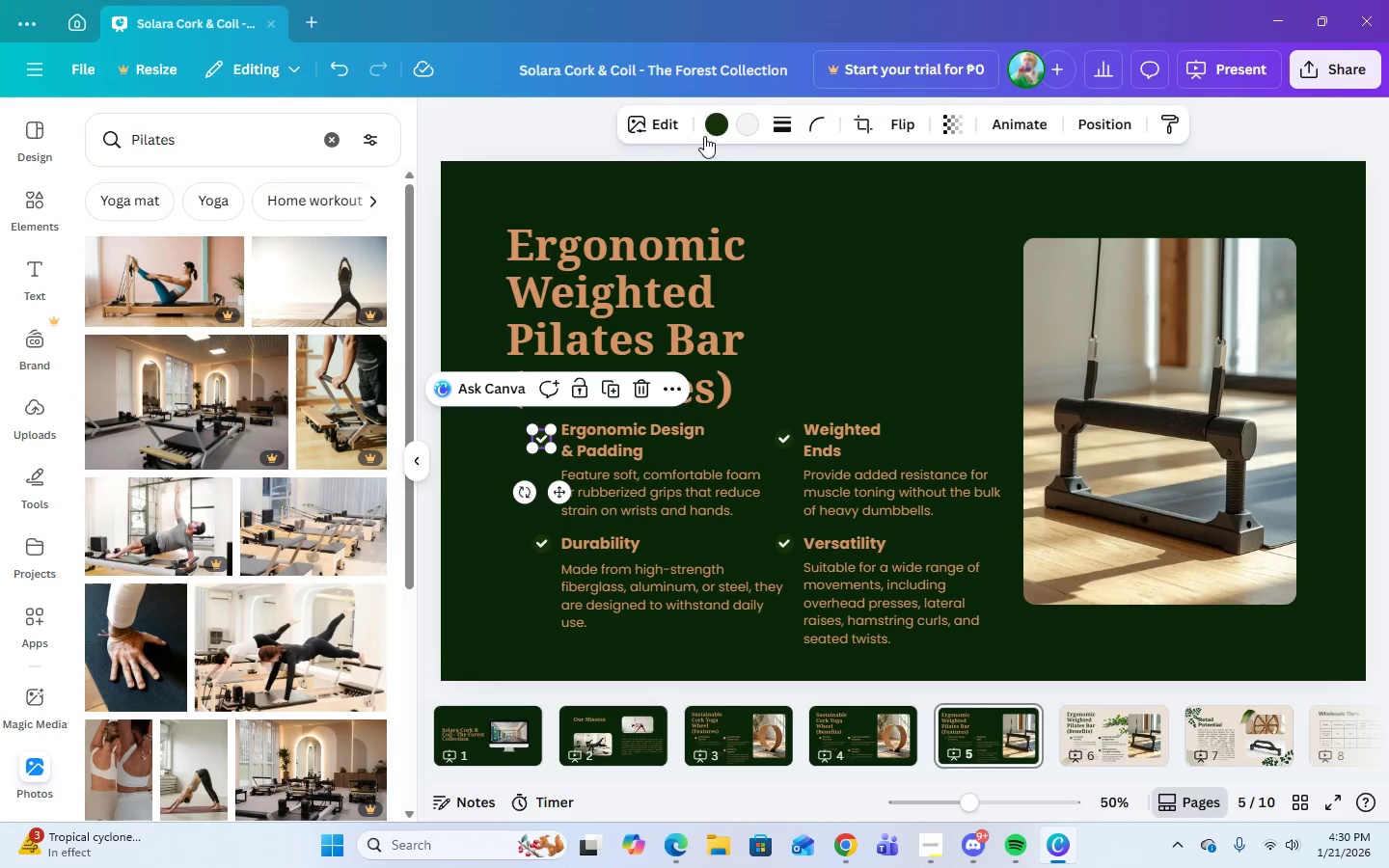 
left_click([712, 129])
 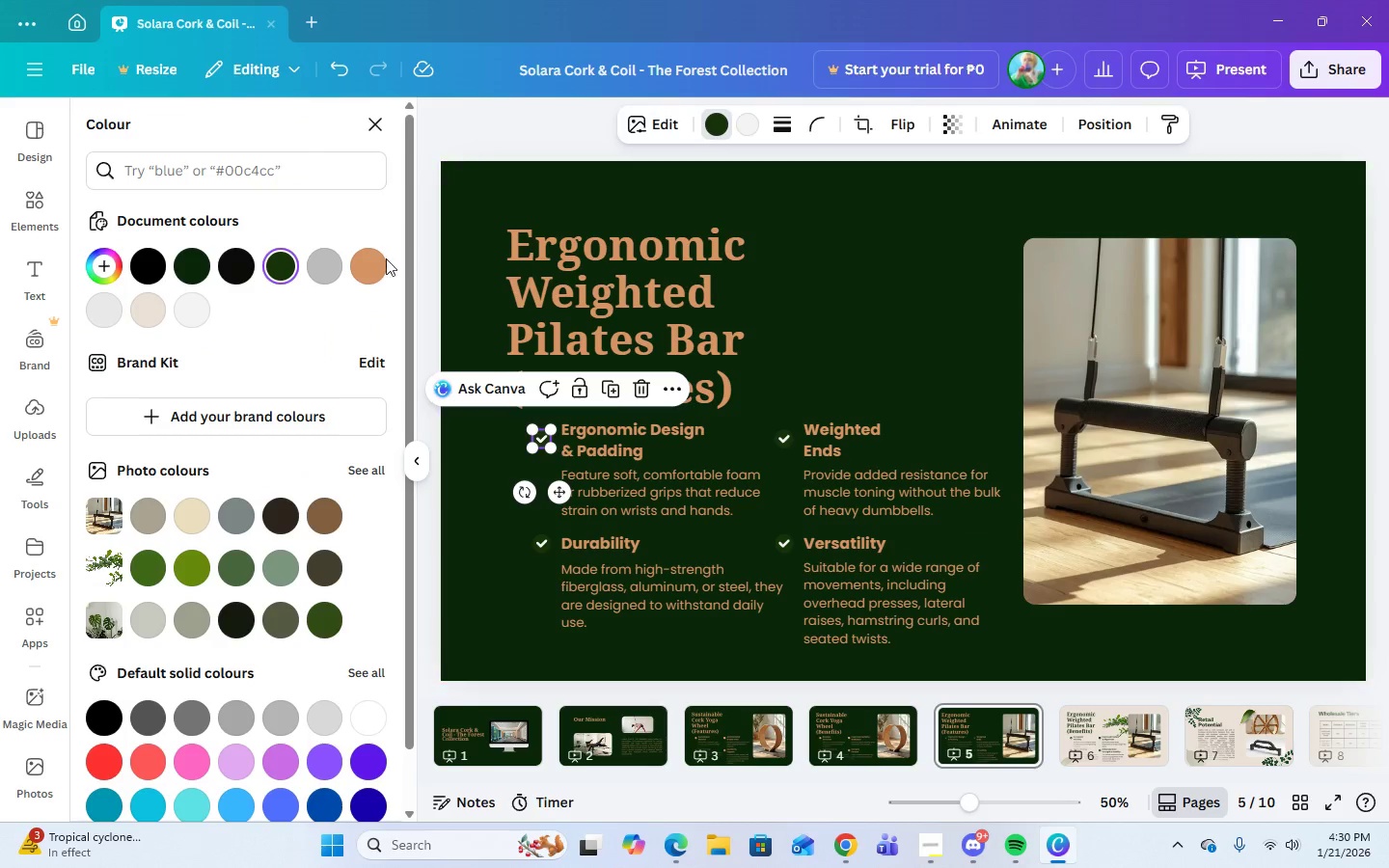 
left_click([362, 277])
 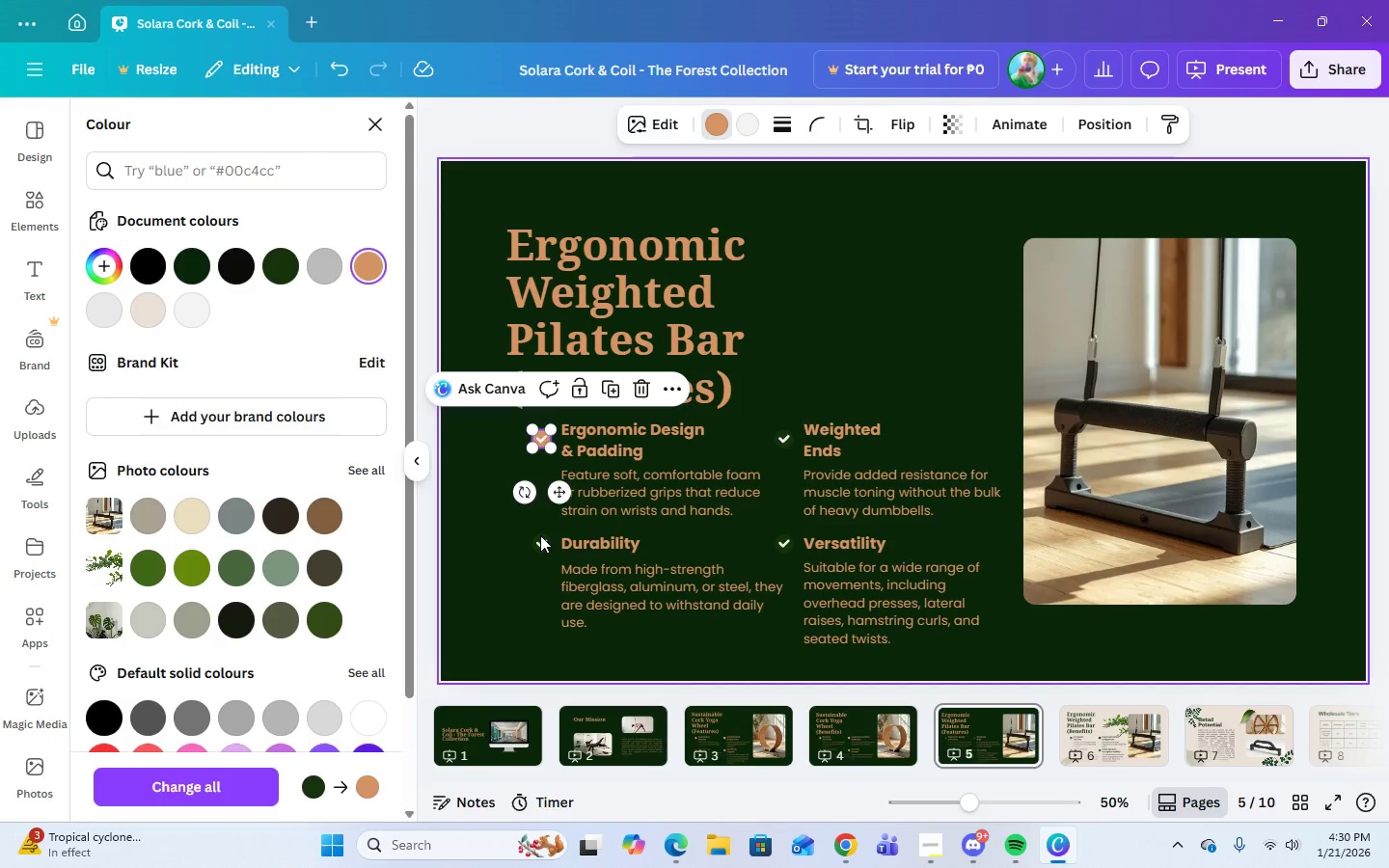 
left_click([540, 537])
 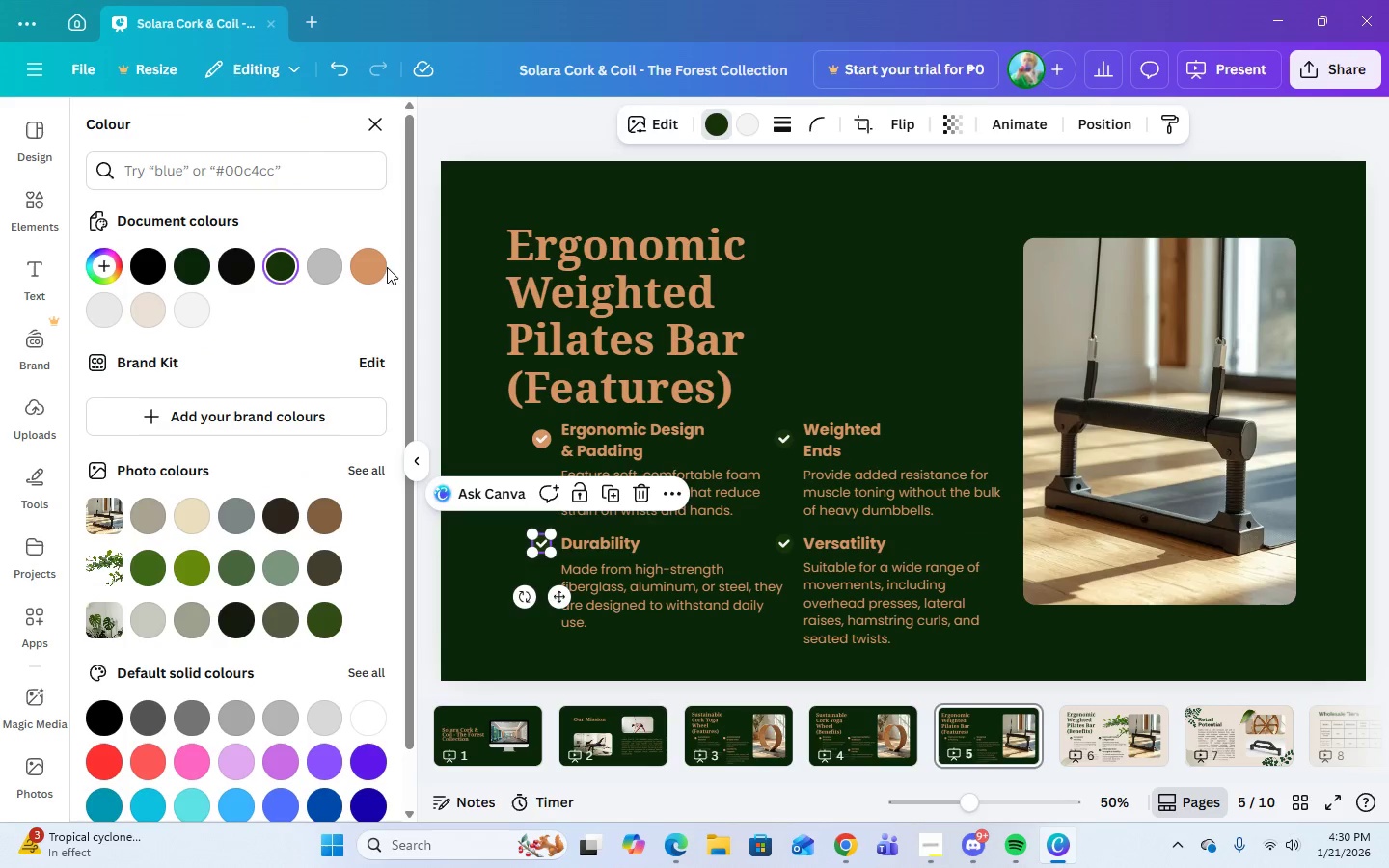 
left_click([378, 264])
 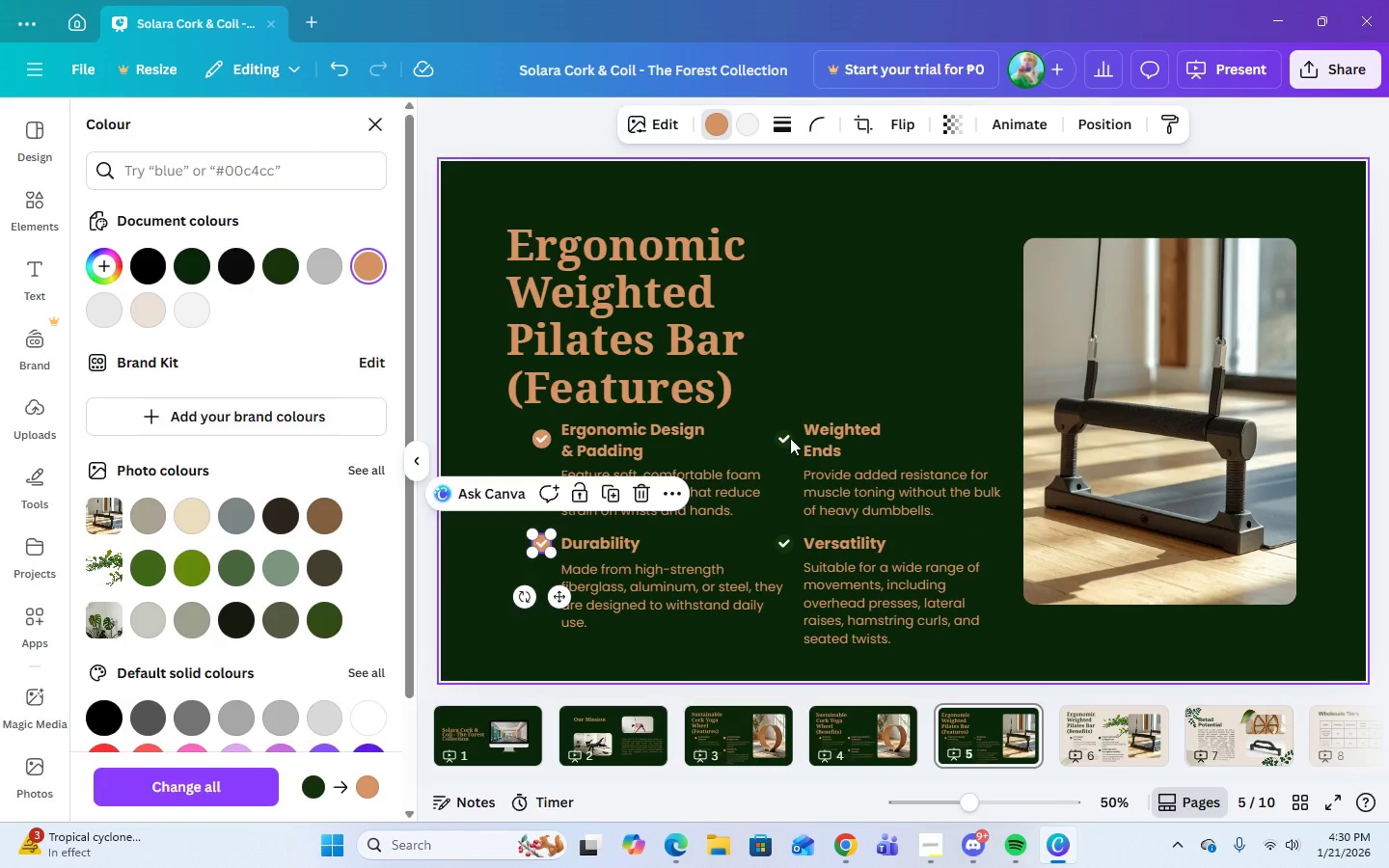 
left_click([789, 437])
 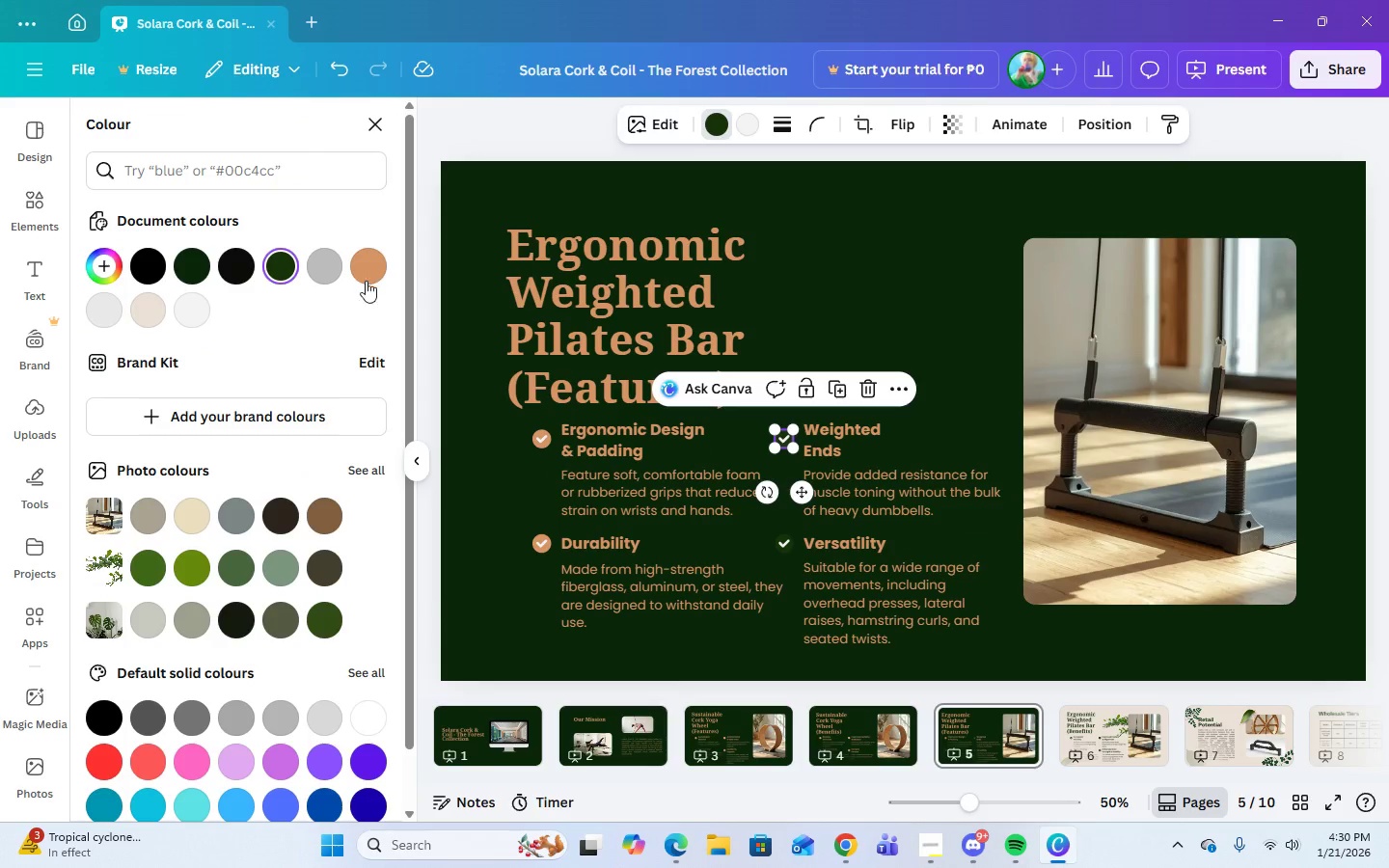 
left_click([364, 273])
 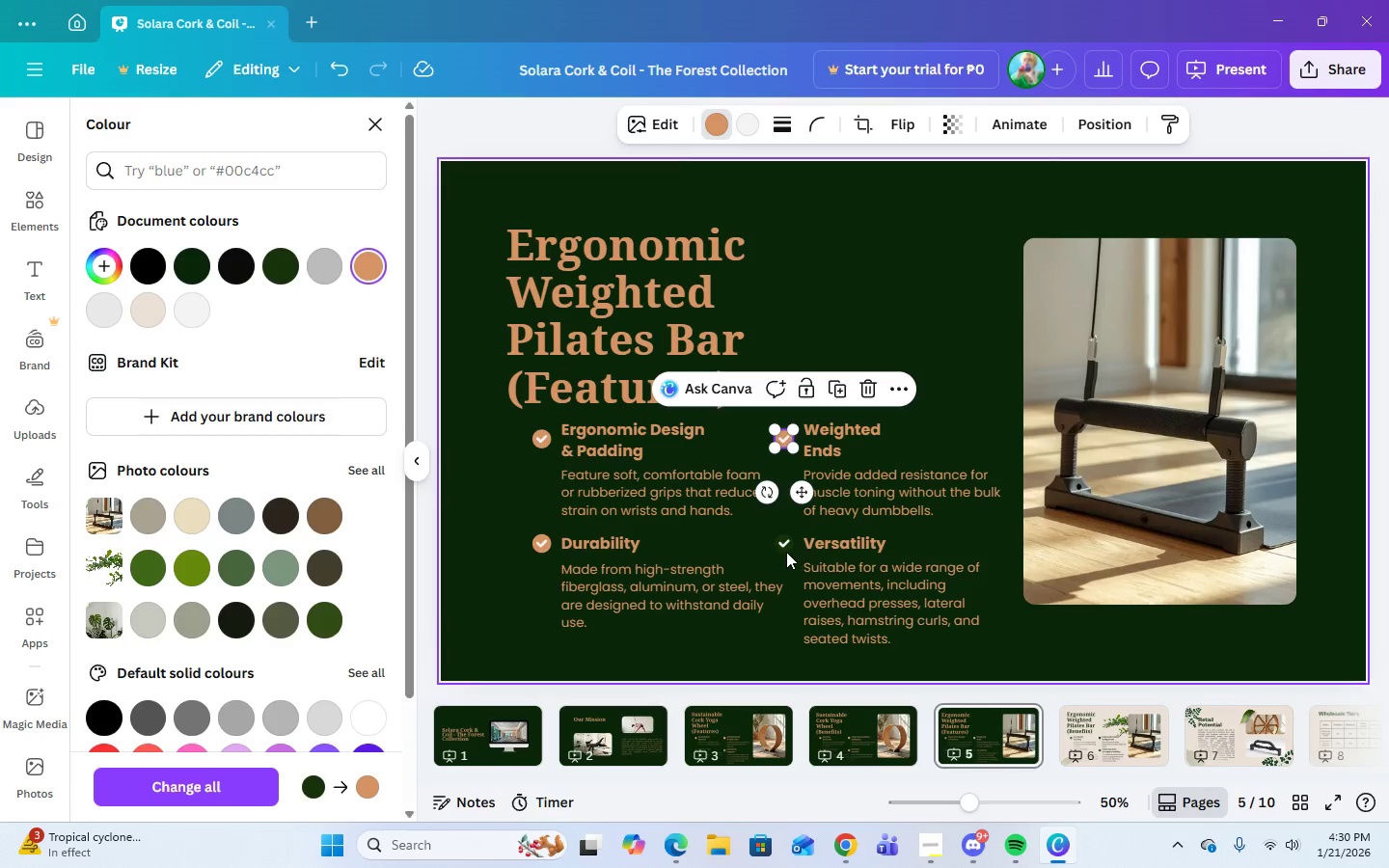 
left_click([786, 550])
 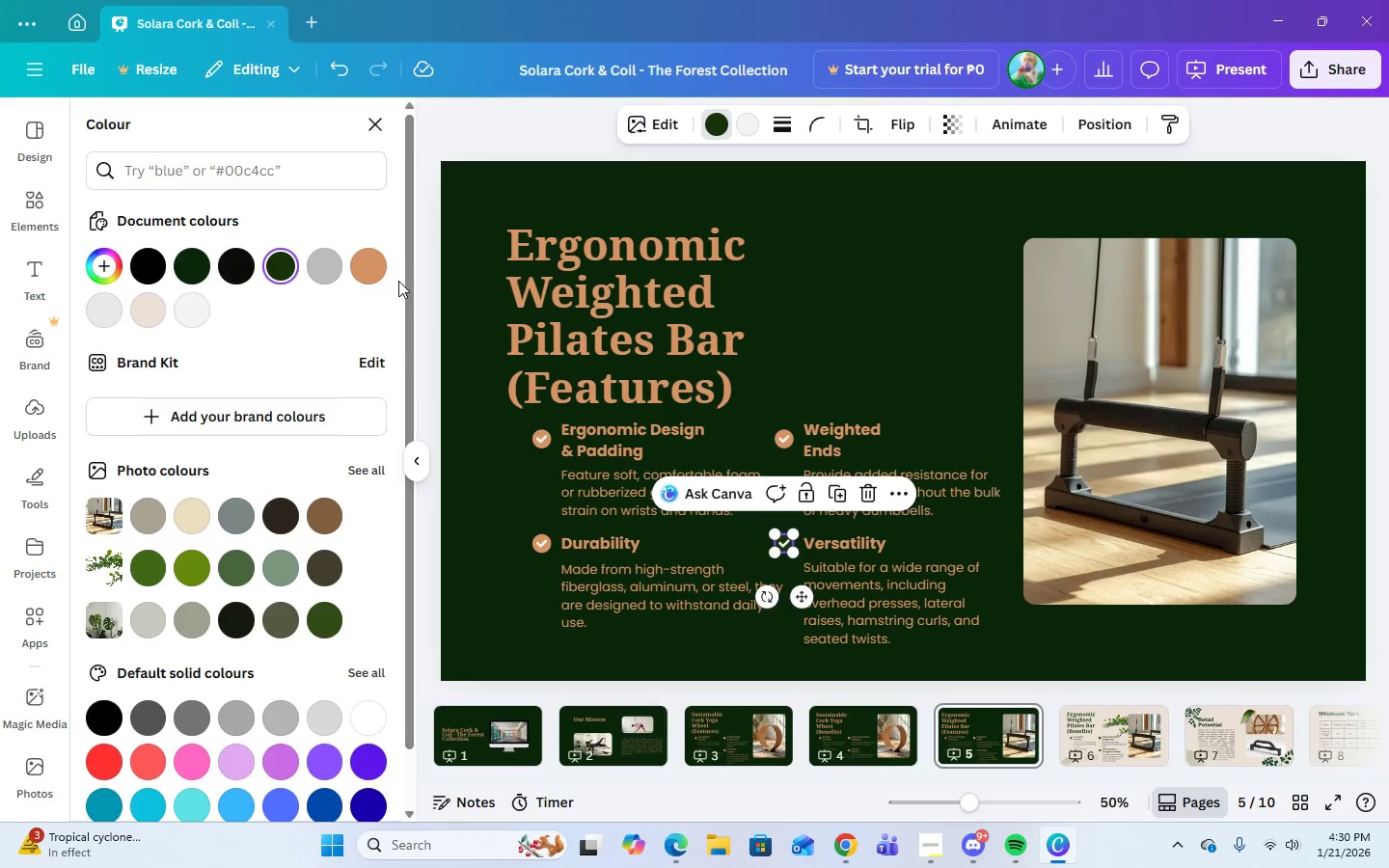 
left_click([375, 272])
 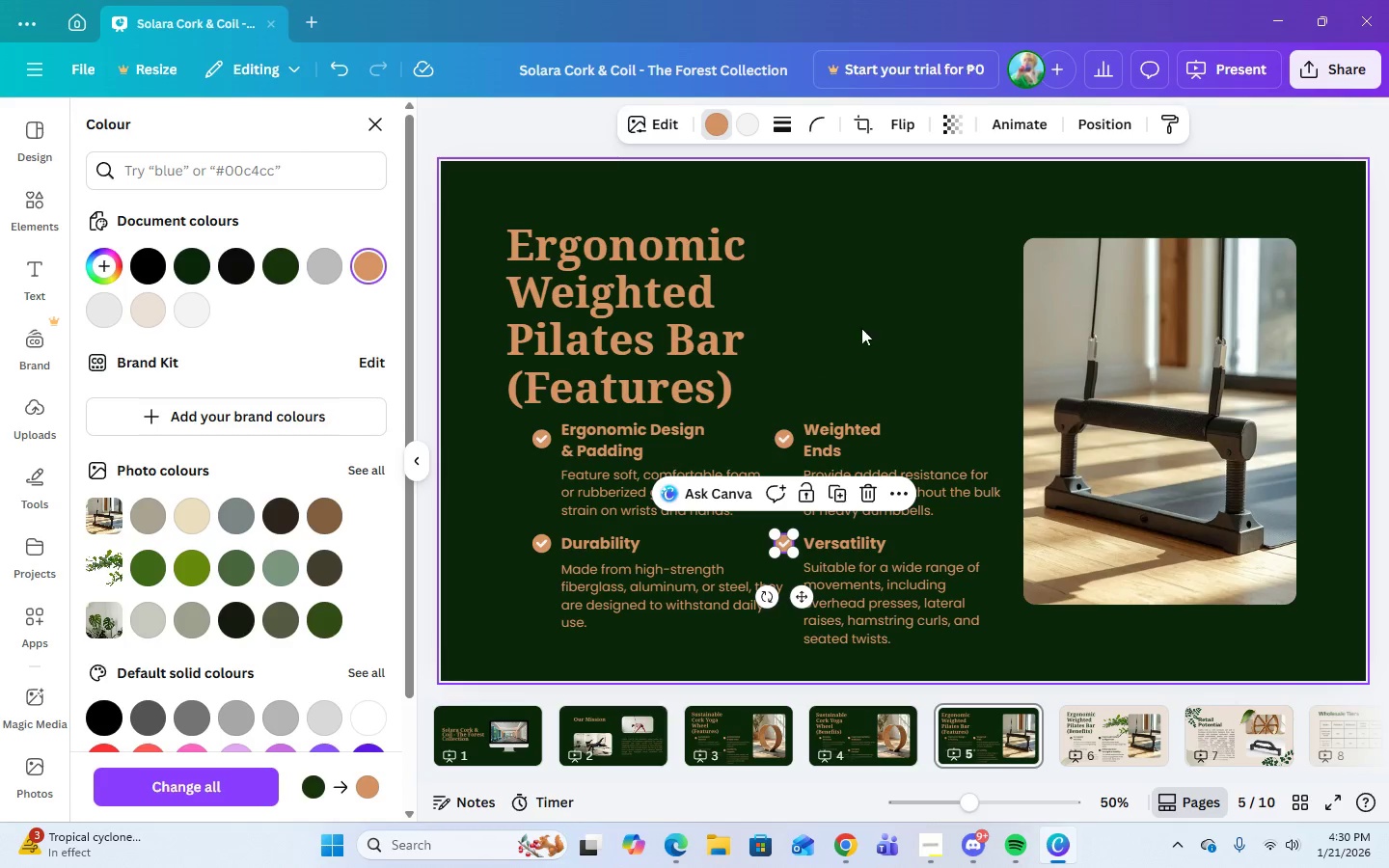 
left_click([908, 319])
 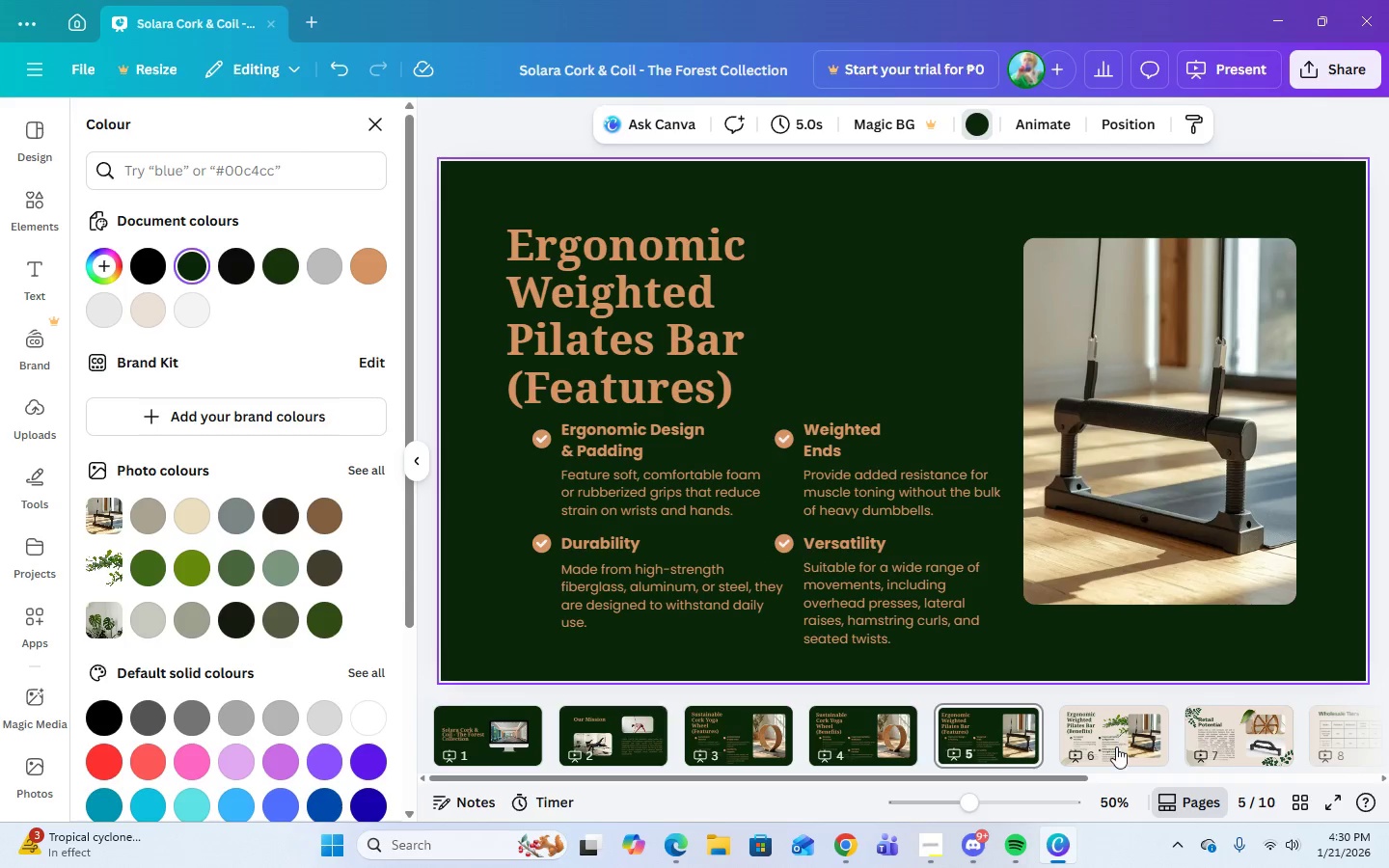 
left_click([1116, 746])
 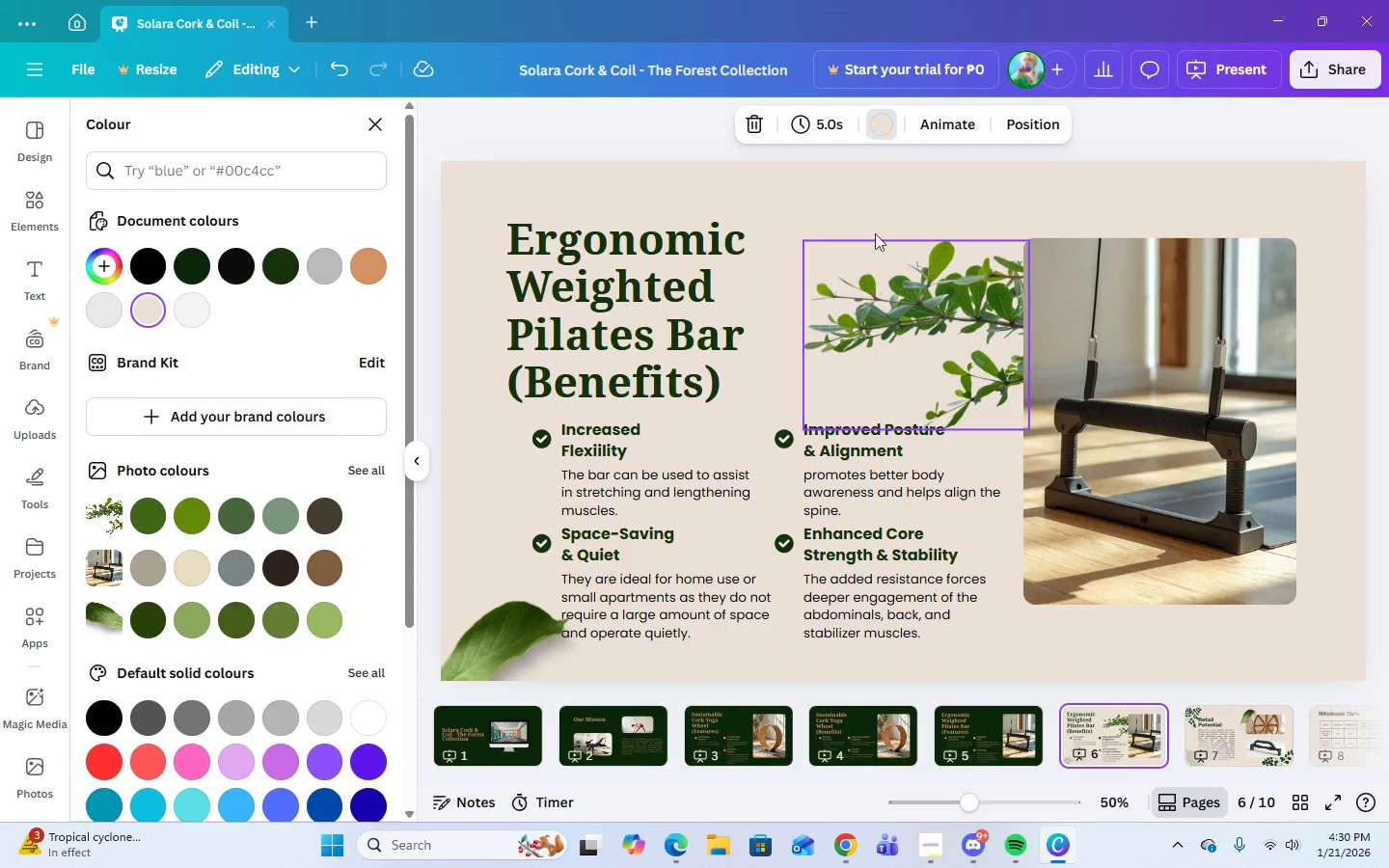 
left_click([887, 218])
 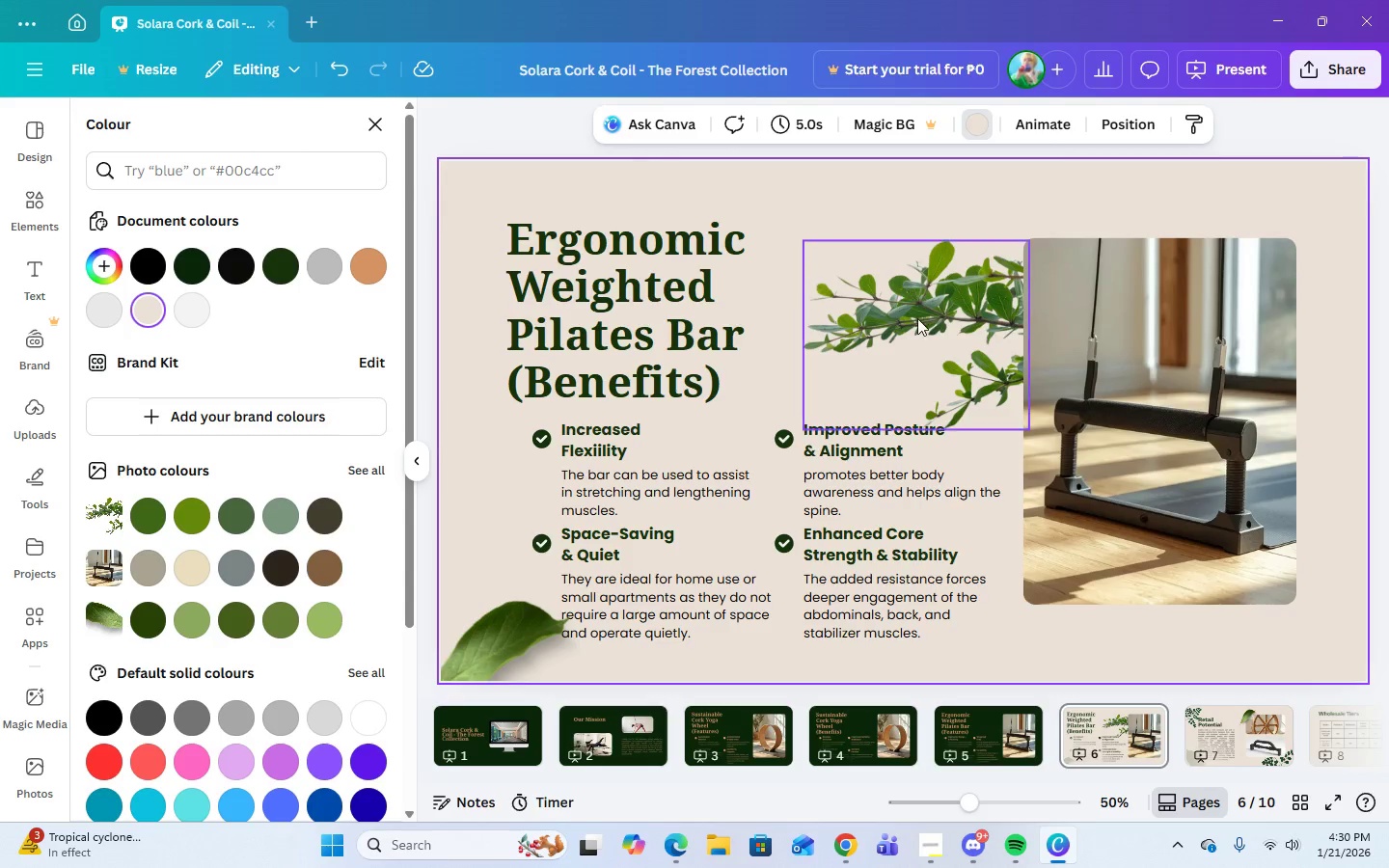 
left_click([917, 318])
 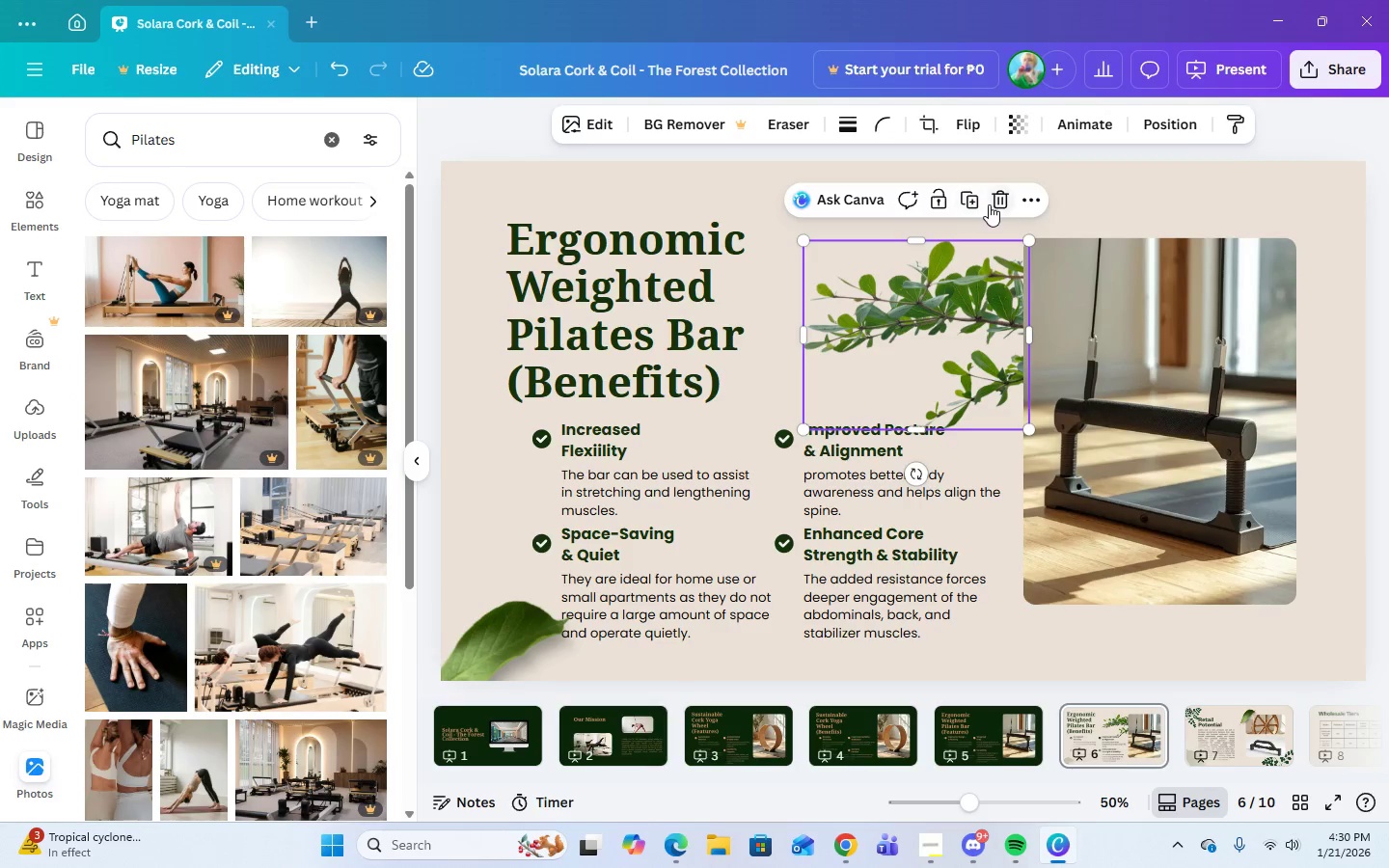 
left_click([995, 204])
 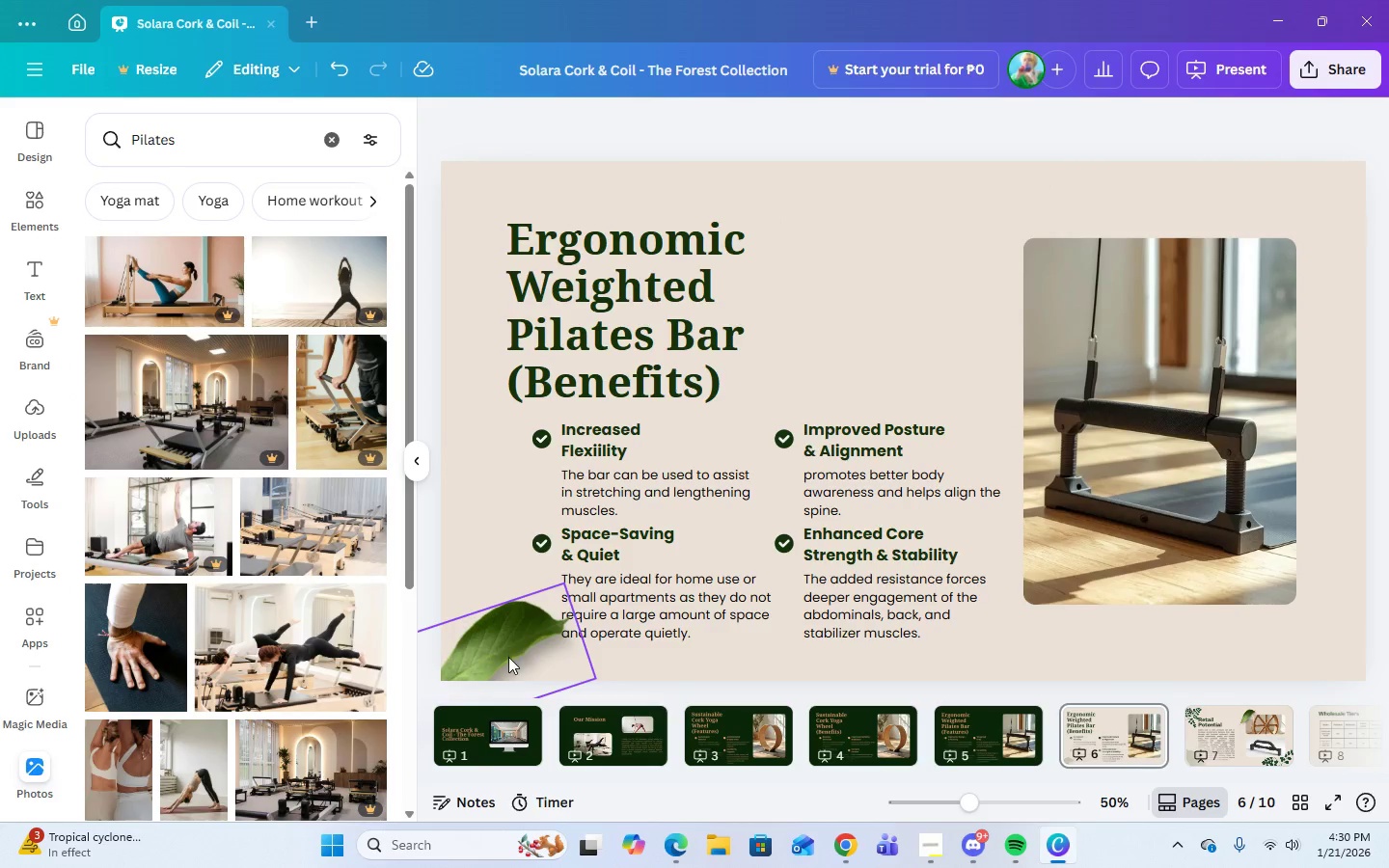 
left_click([508, 657])
 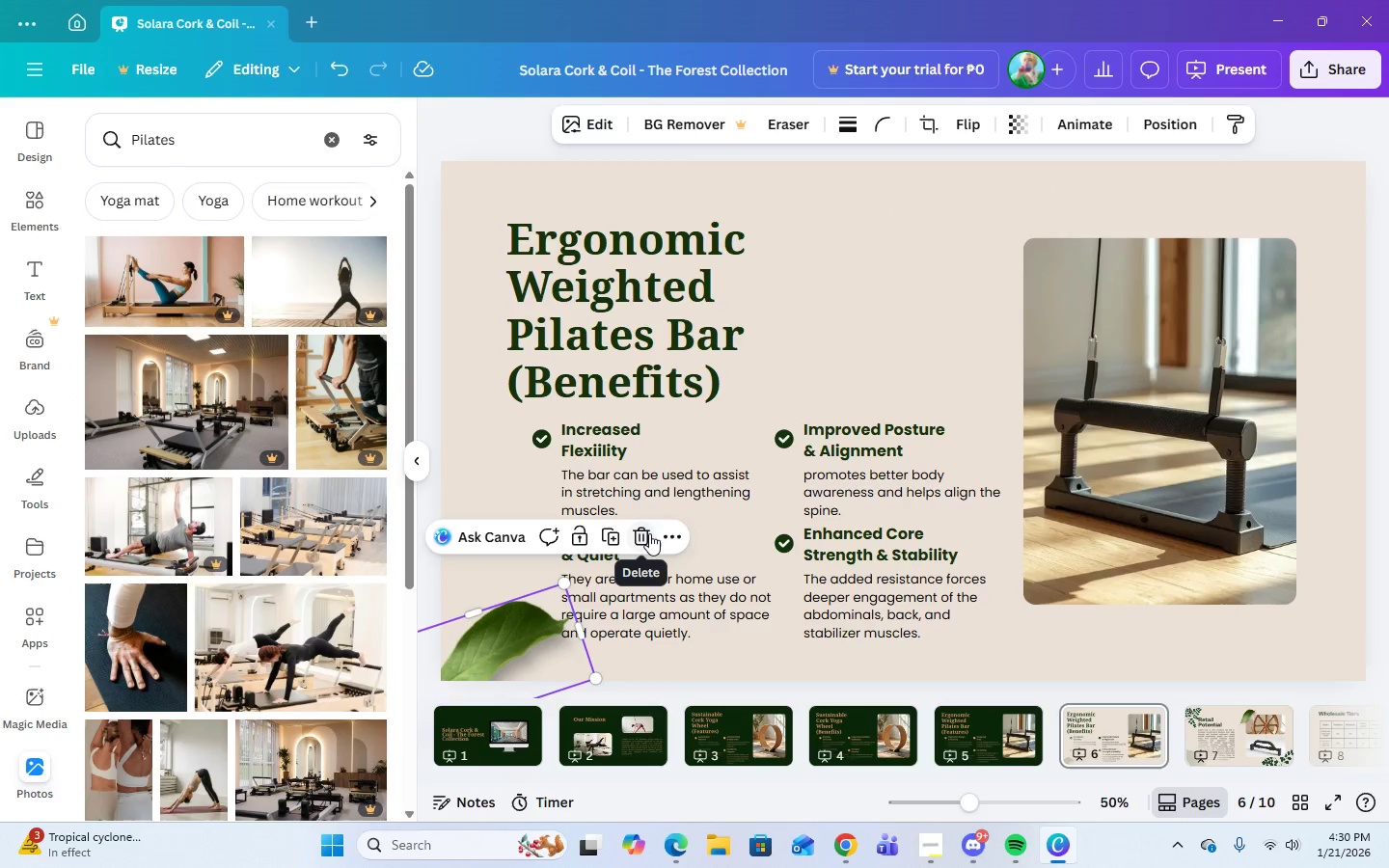 
double_click([972, 200])
 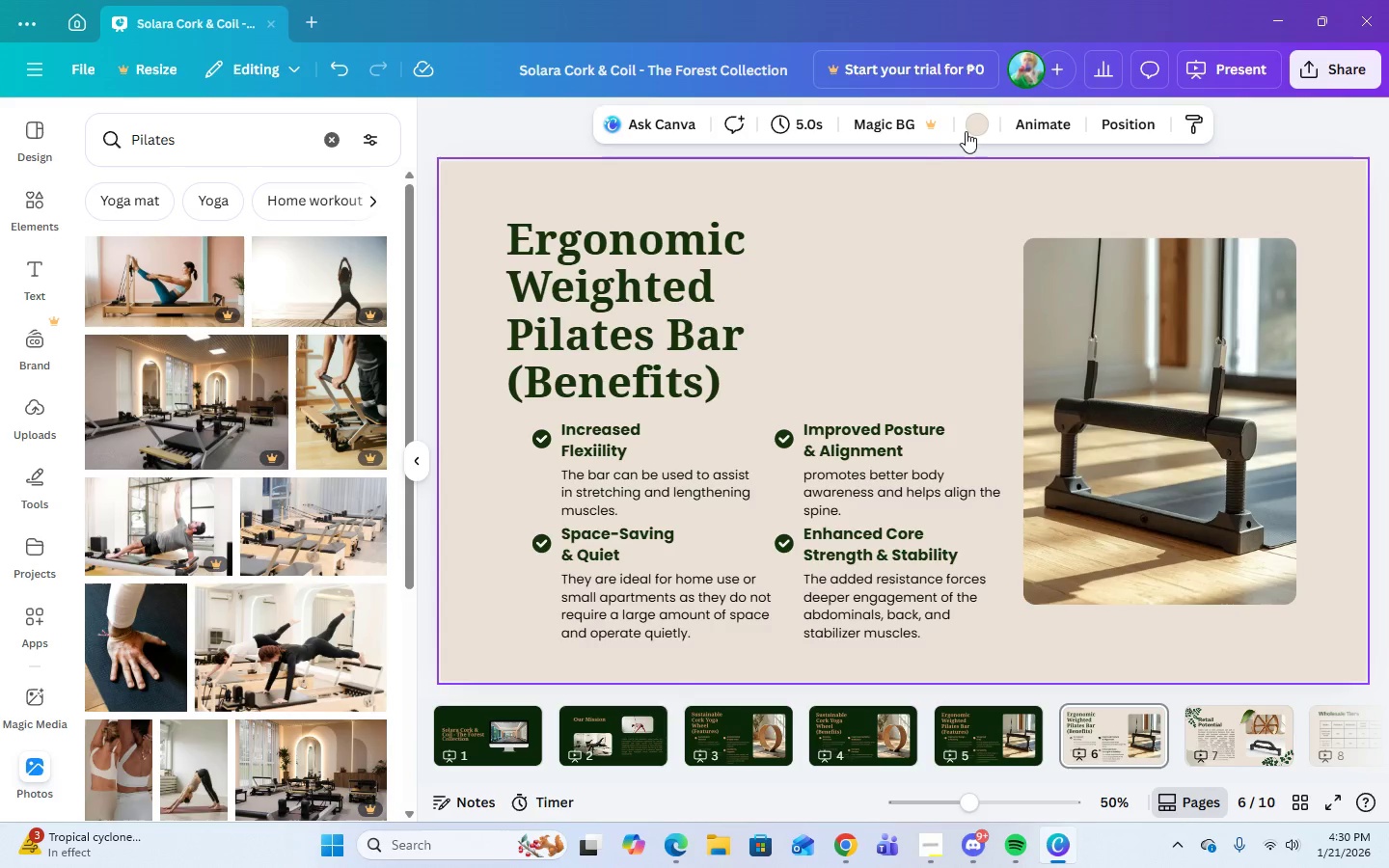 
left_click([970, 128])
 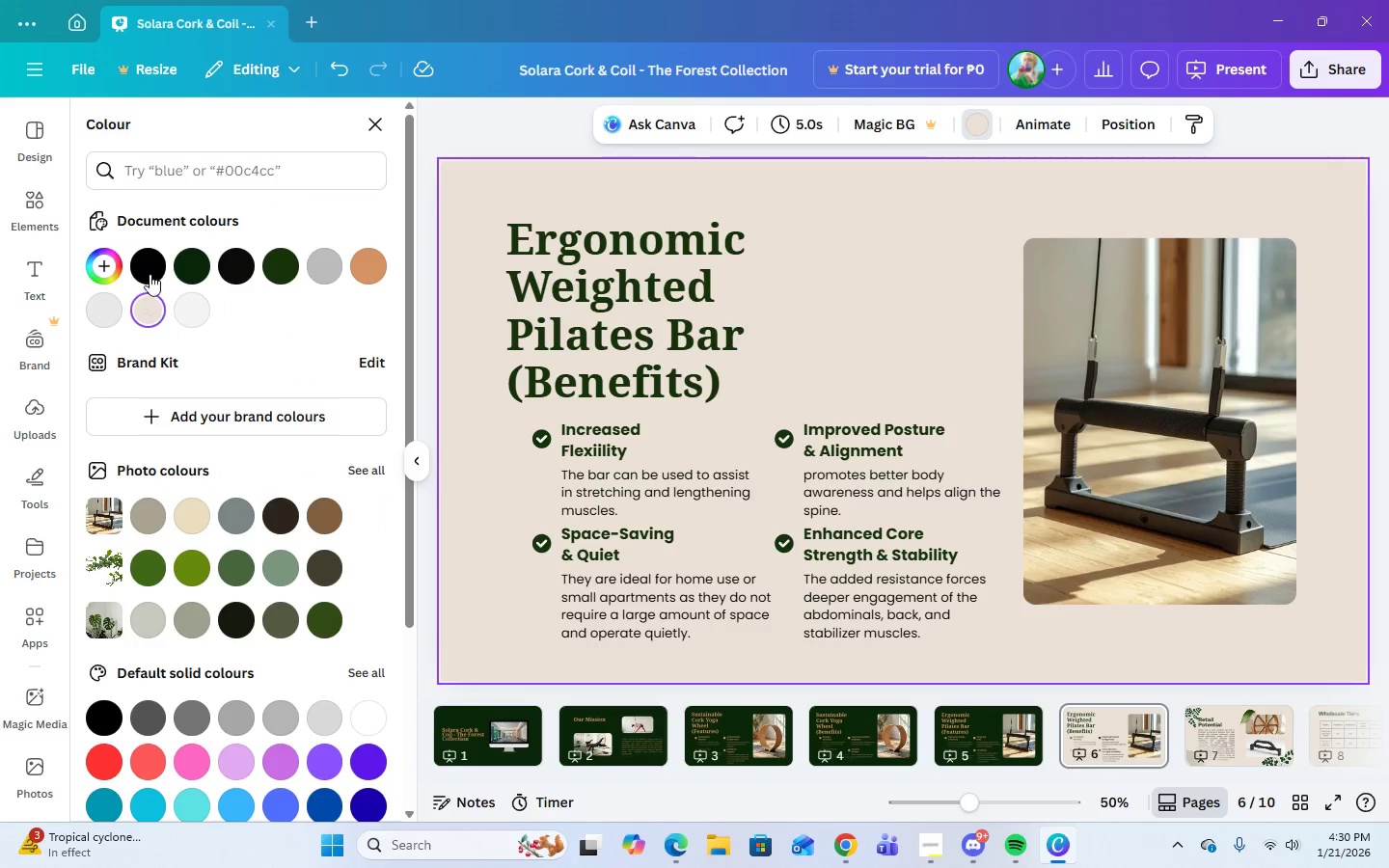 
left_click([182, 264])
 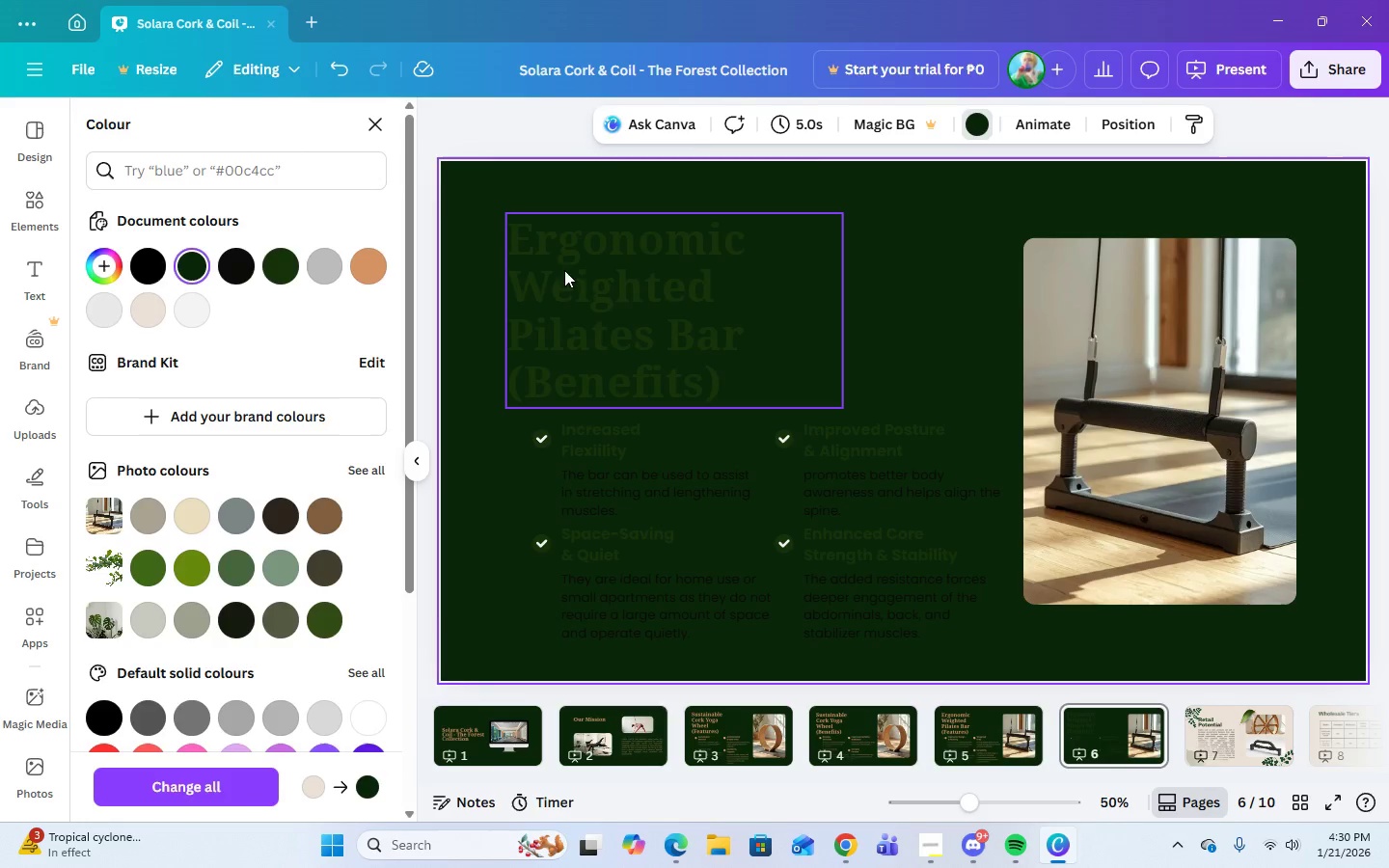 
left_click([617, 295])
 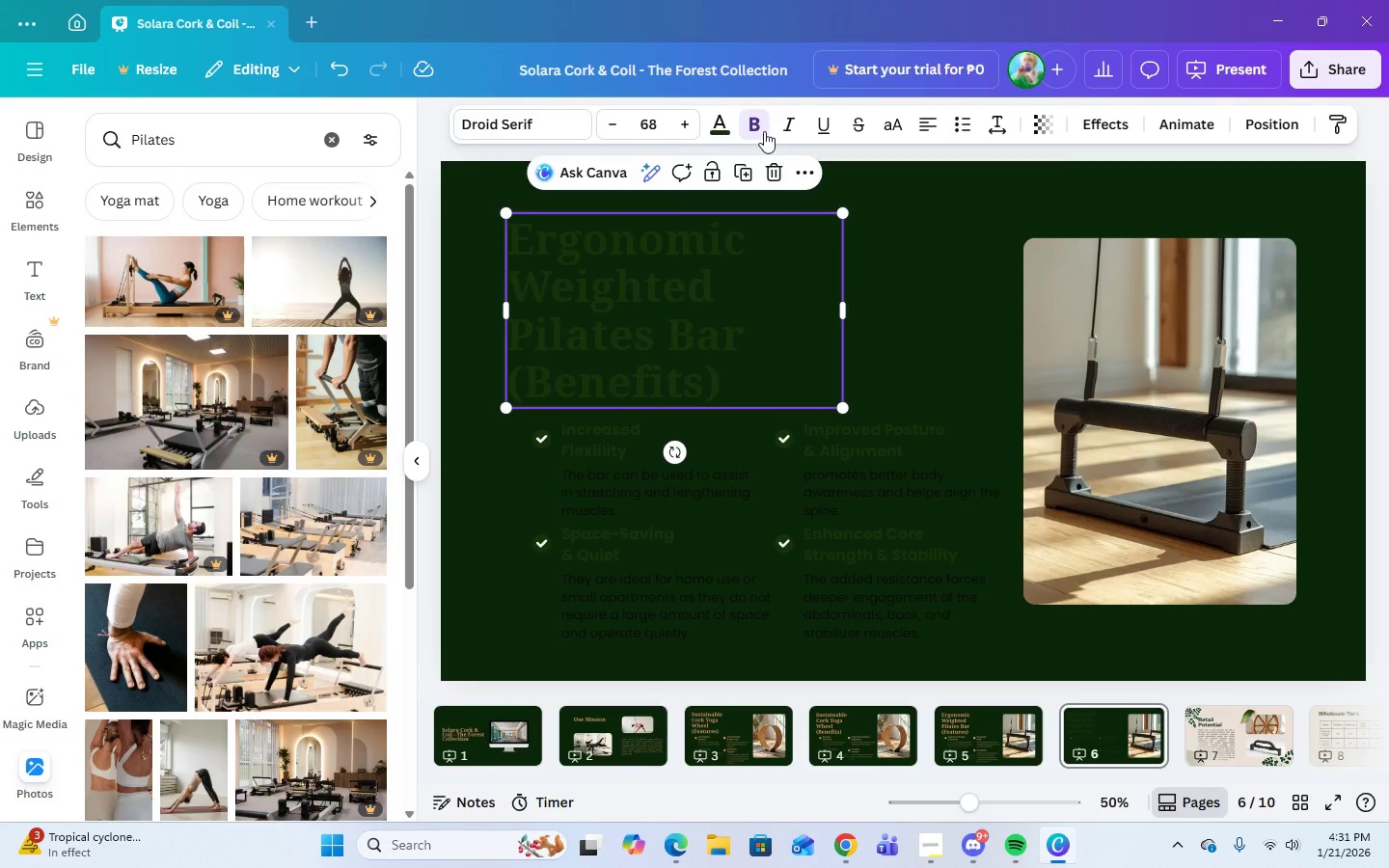 
left_click([722, 129])
 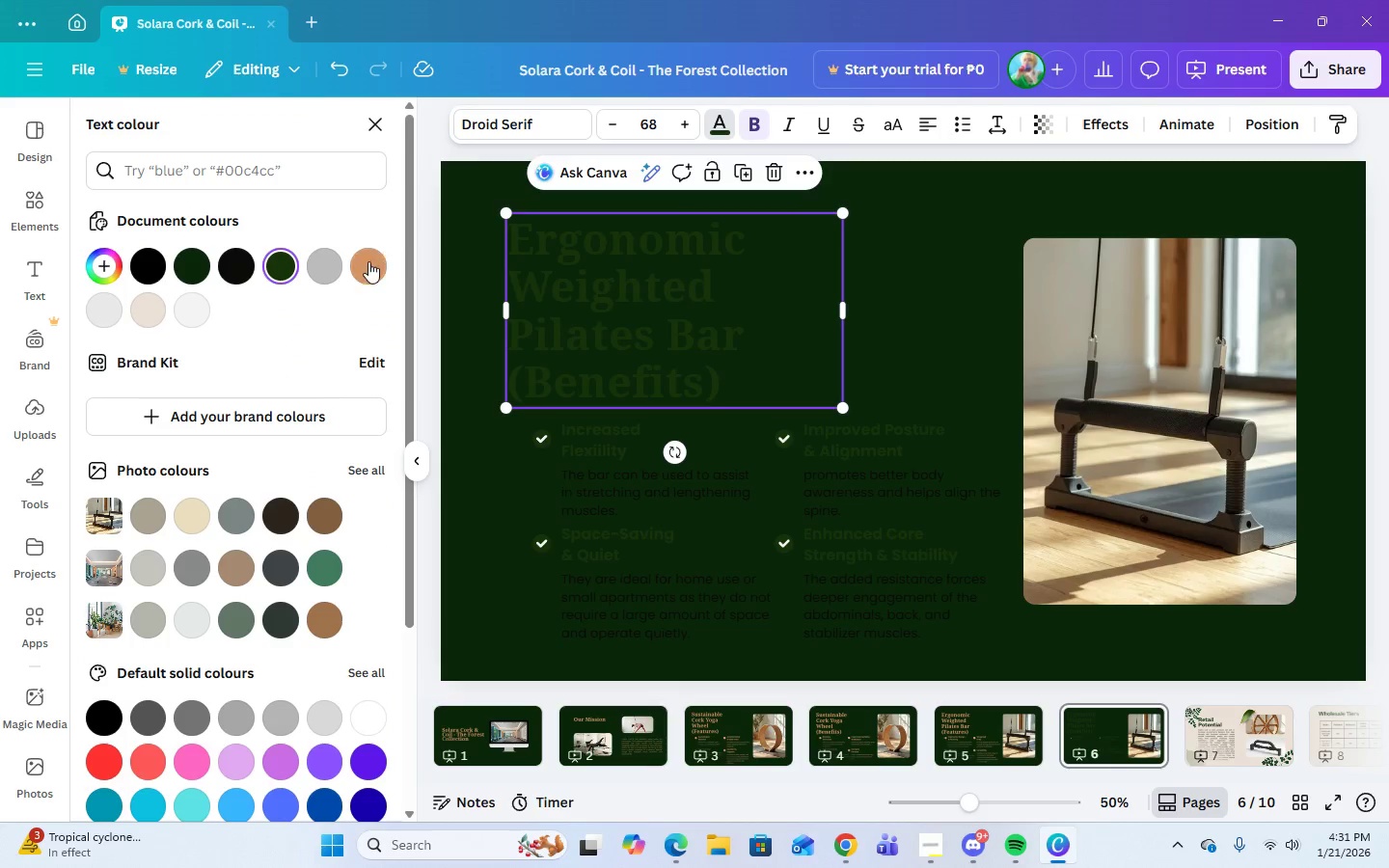 
left_click([368, 263])
 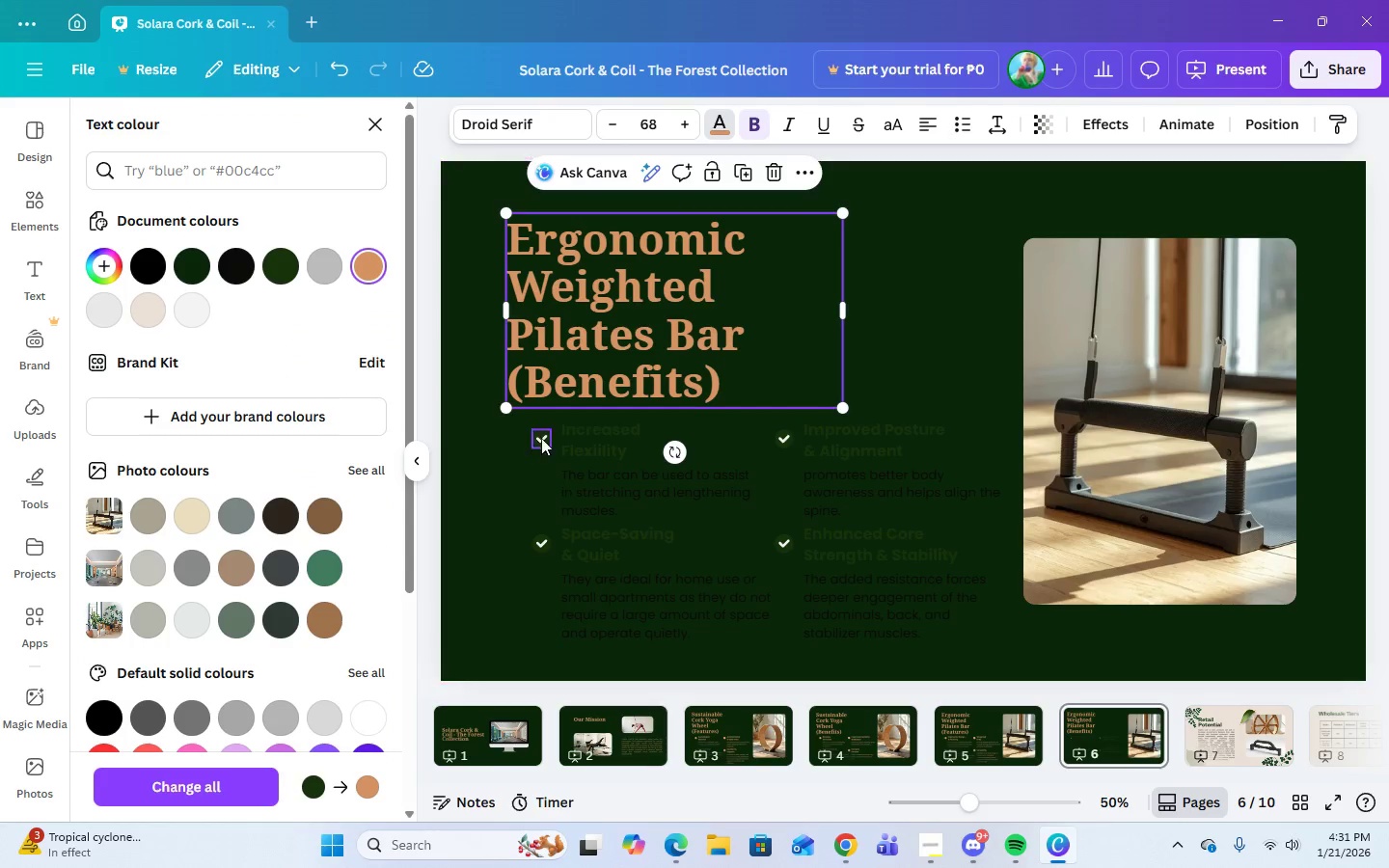 
left_click([590, 438])
 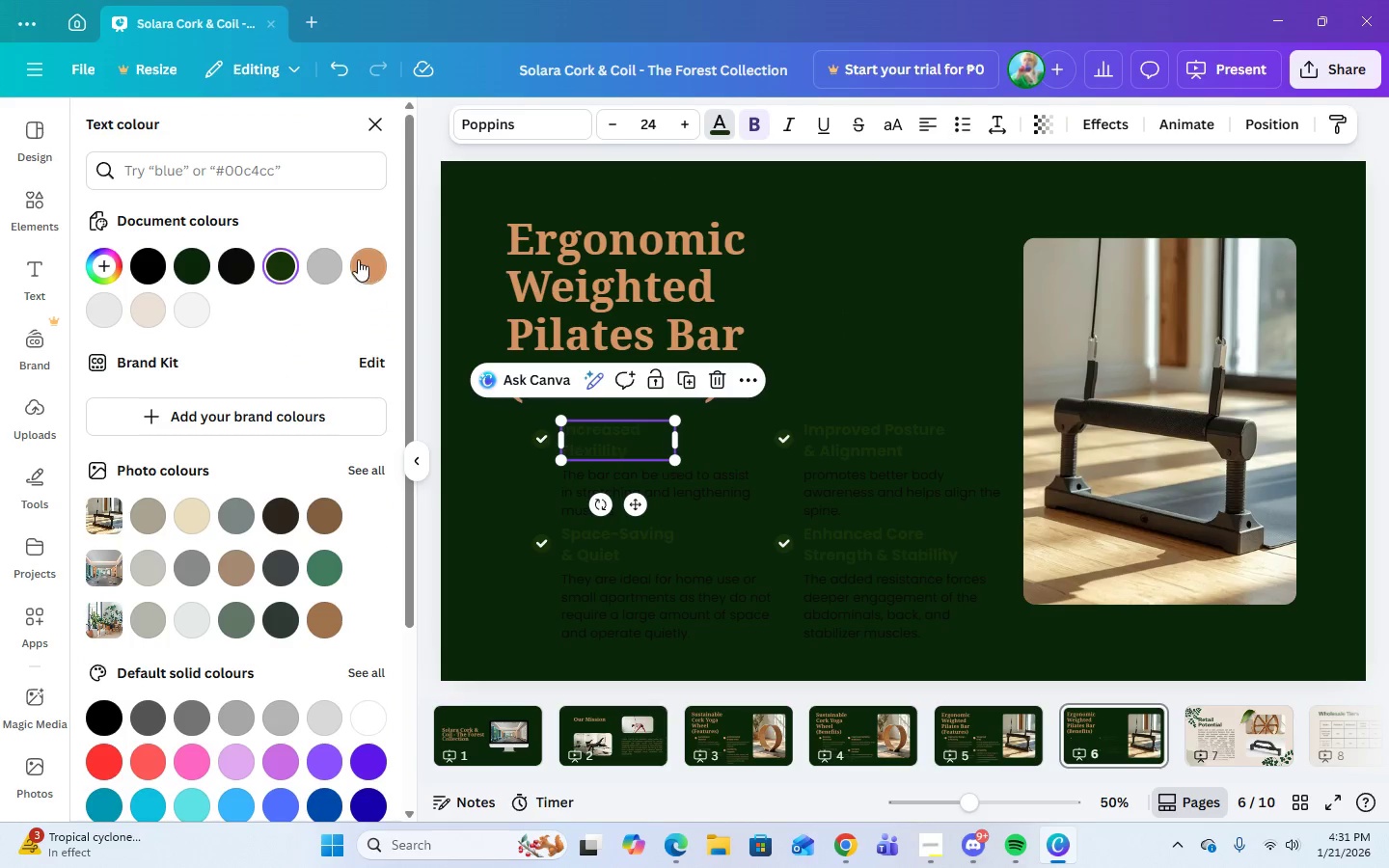 
left_click([358, 259])
 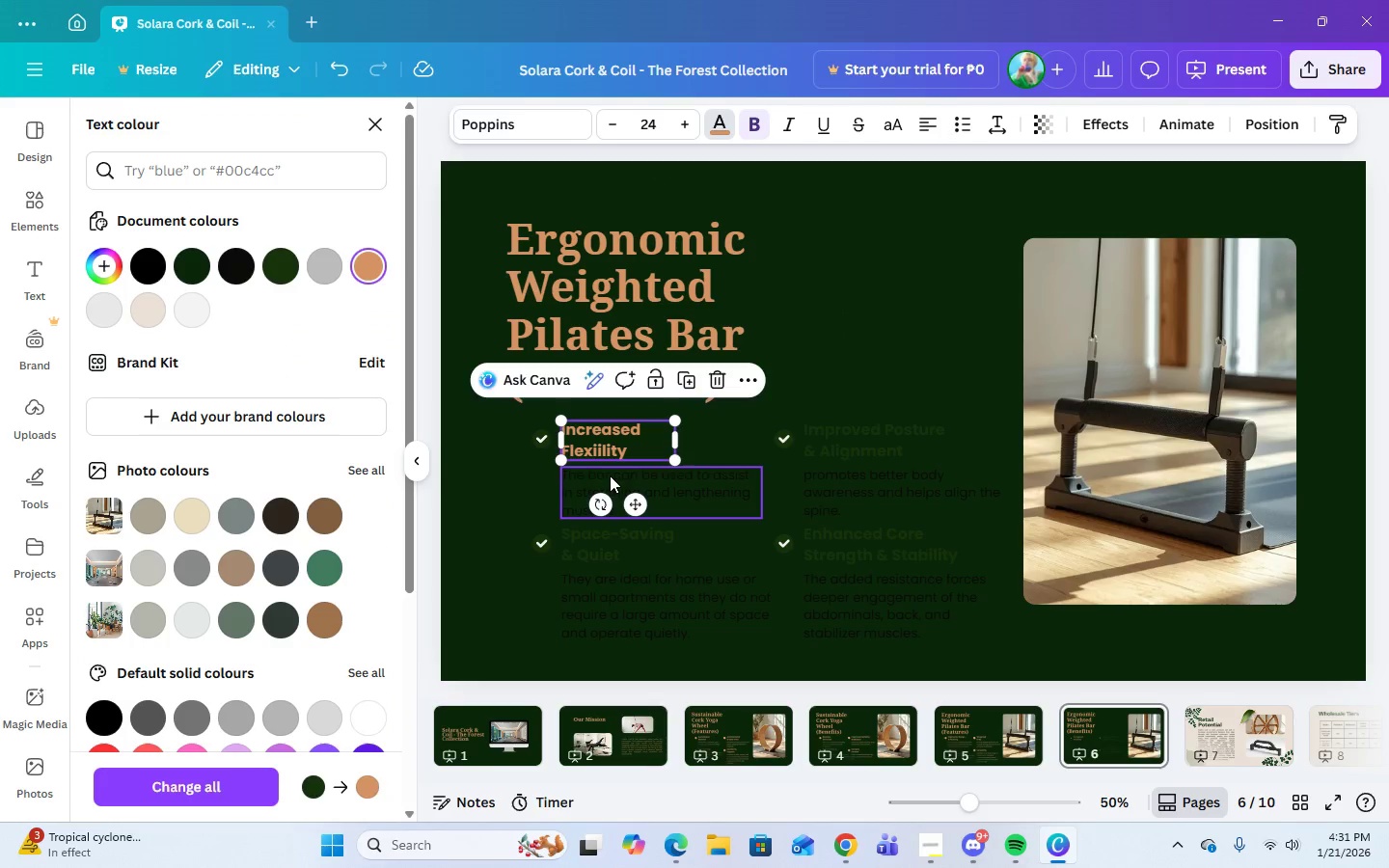 
left_click([612, 481])
 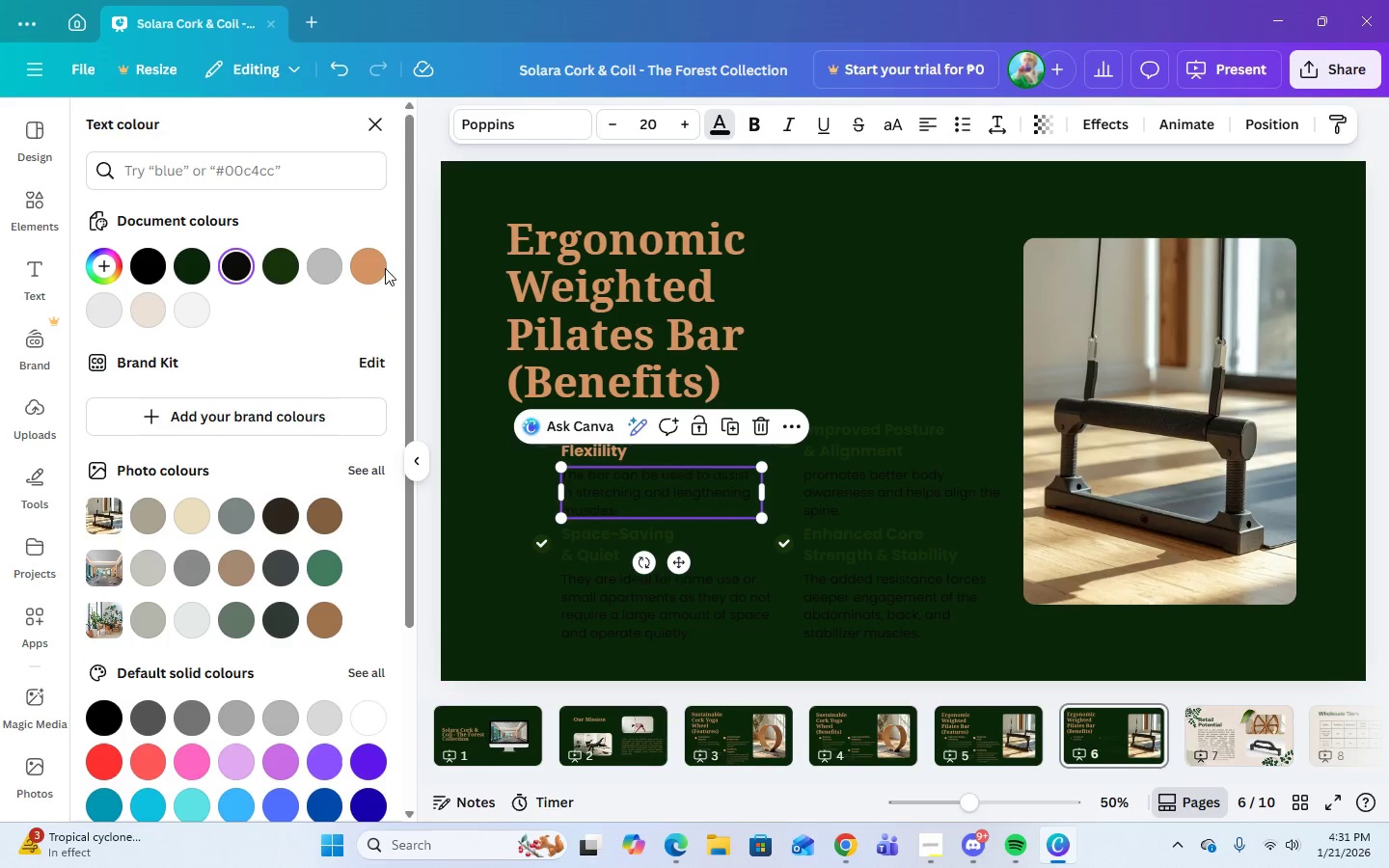 
left_click([377, 275])
 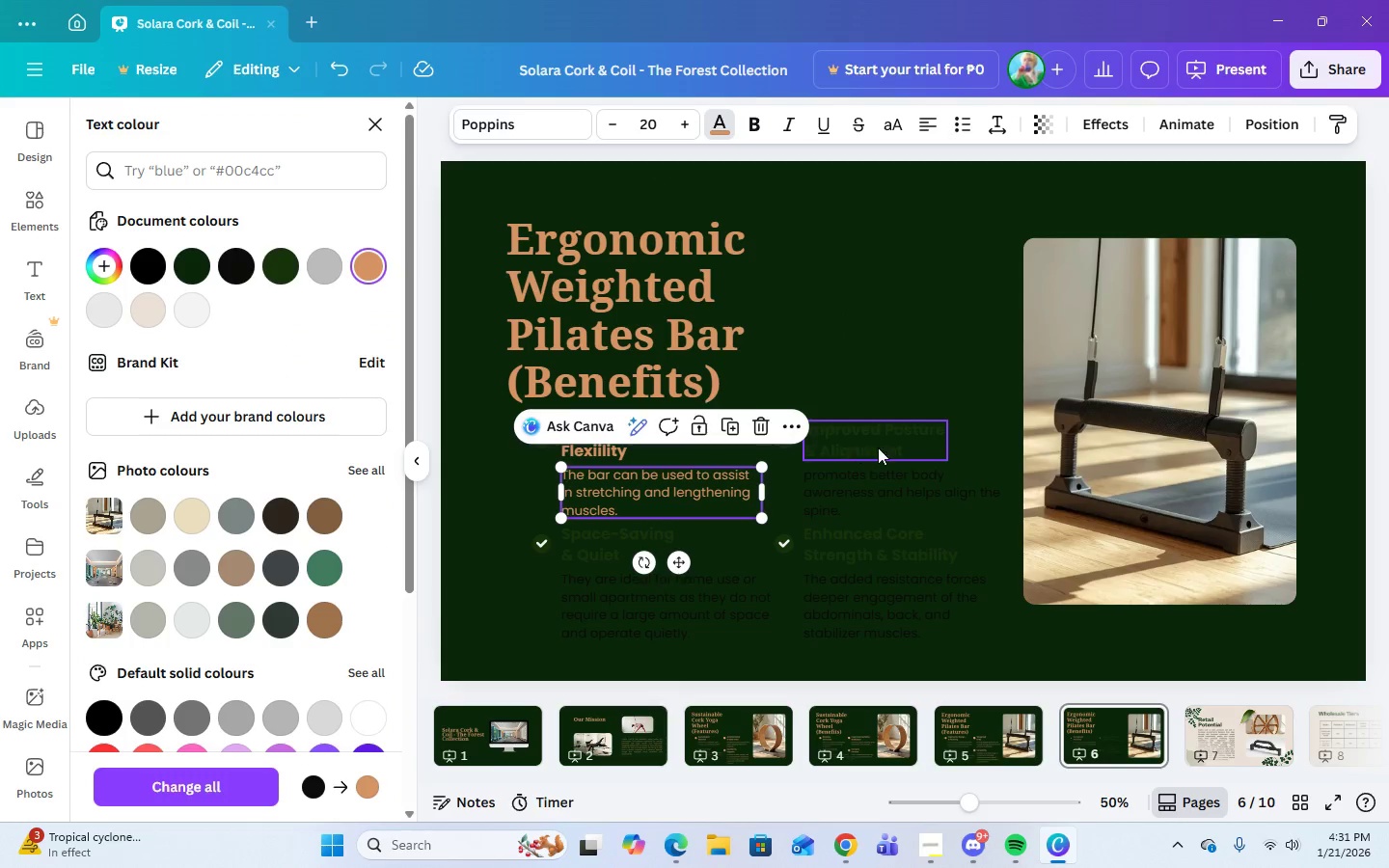 
left_click([886, 452])
 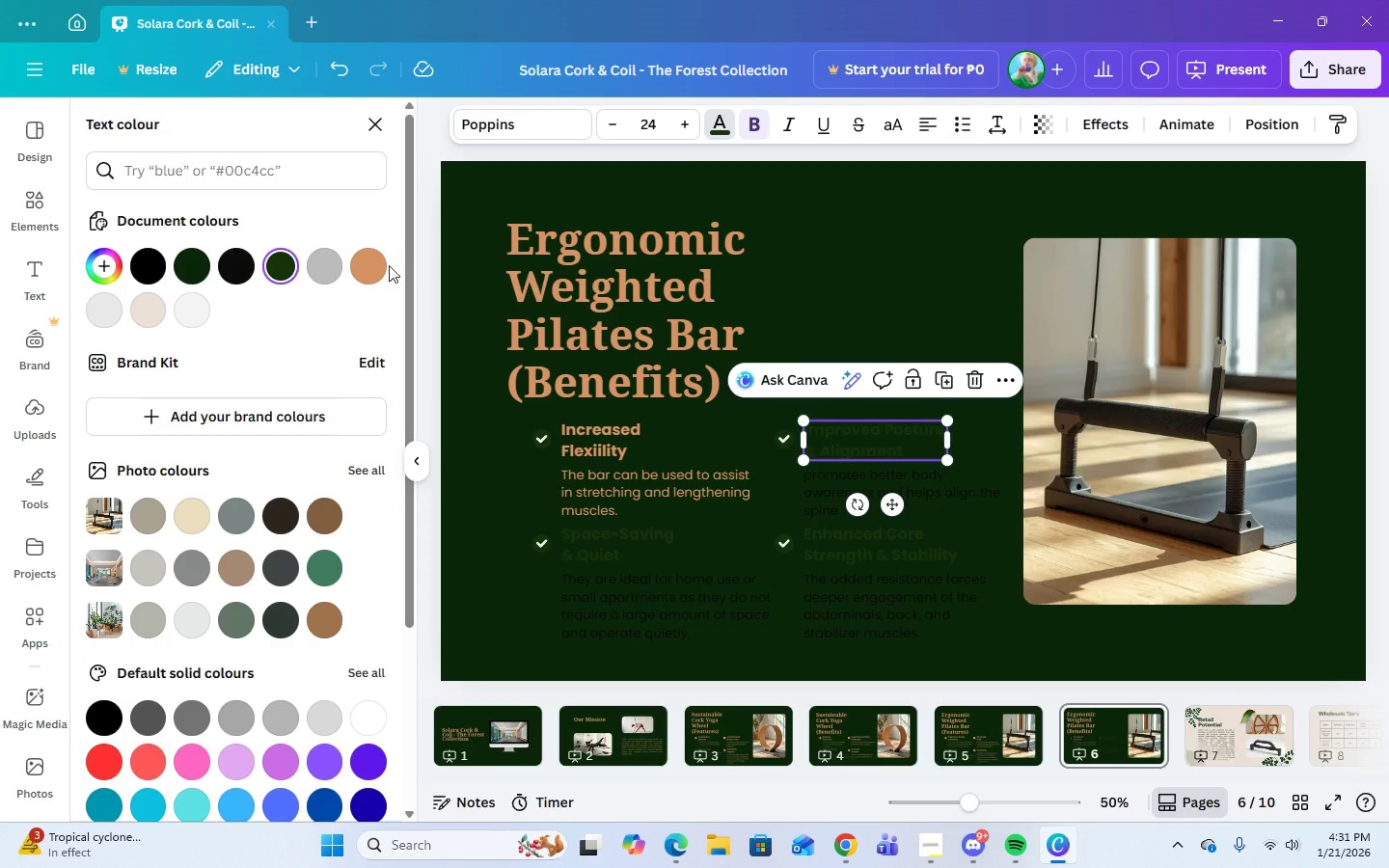 
left_click([373, 268])
 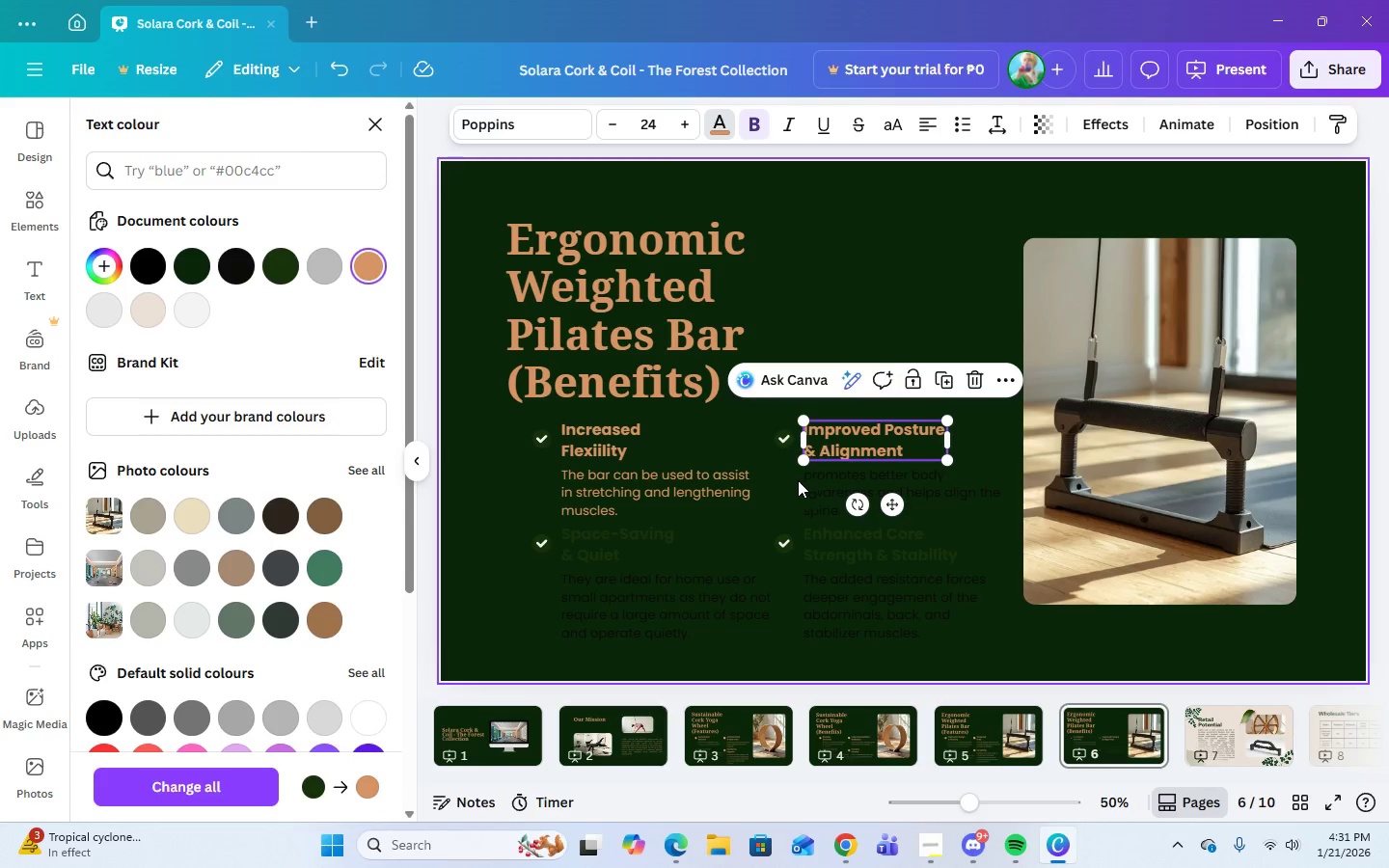 
left_click([803, 481])
 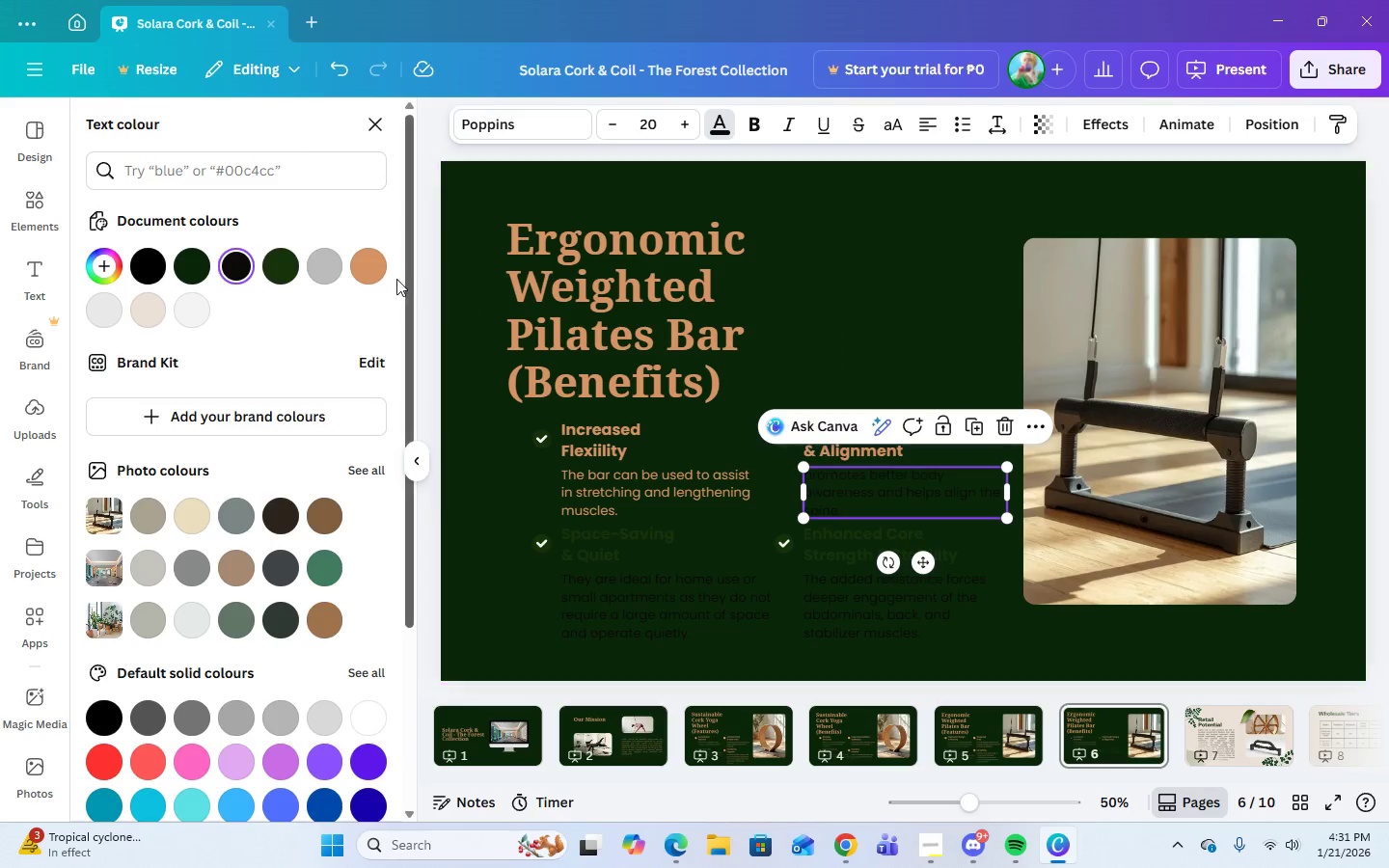 
left_click([358, 273])
 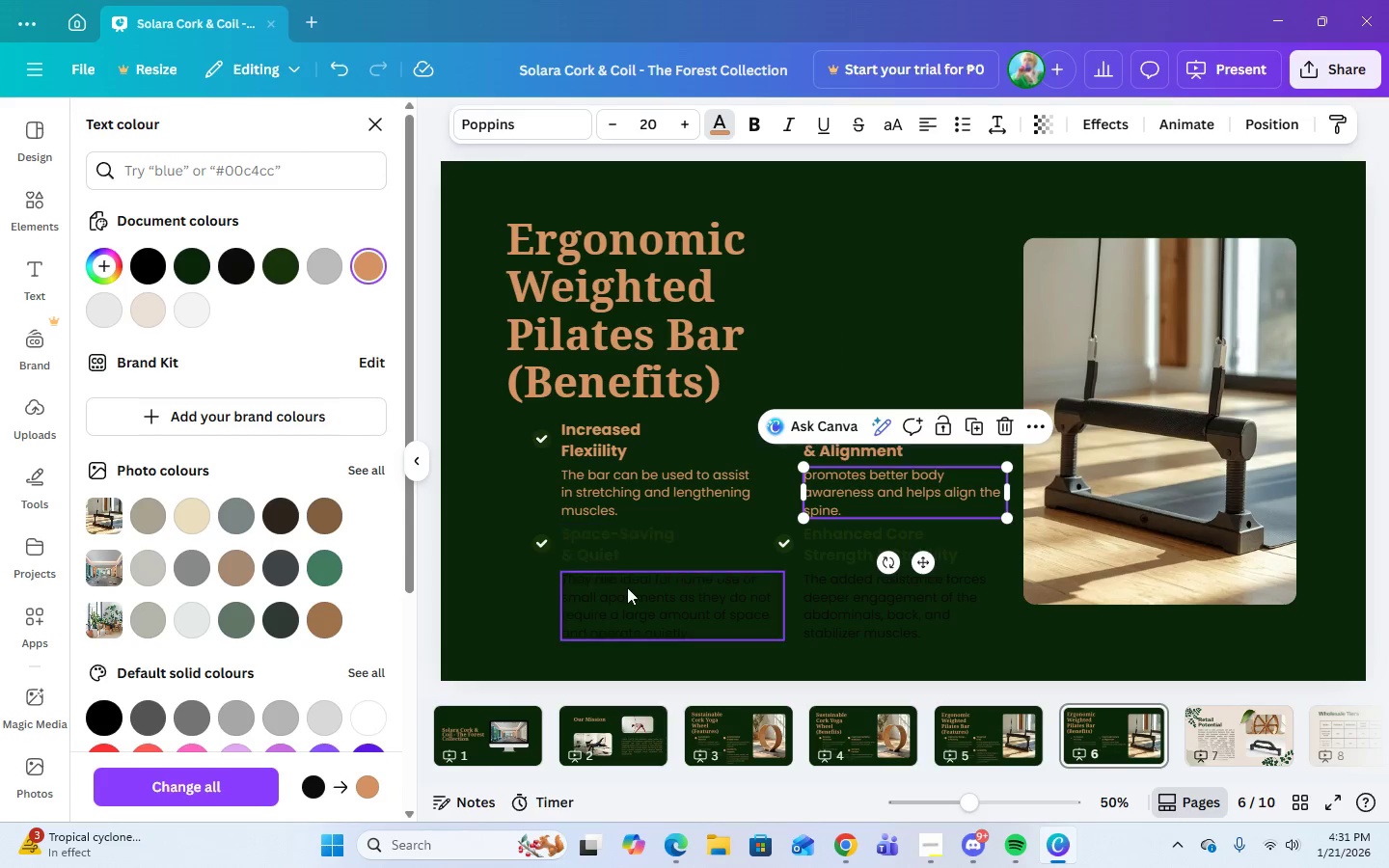 
left_click([628, 592])
 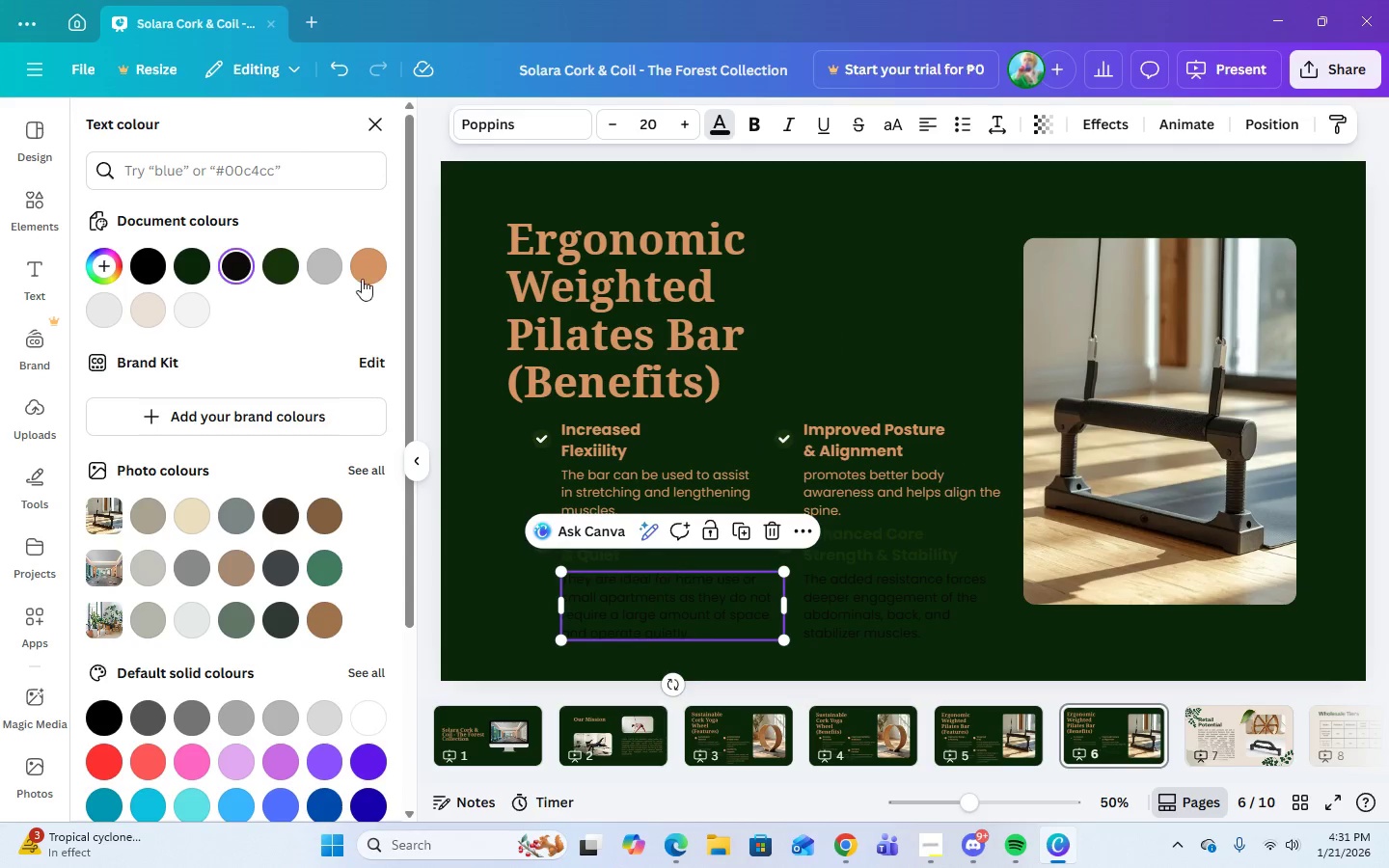 
left_click([357, 273])
 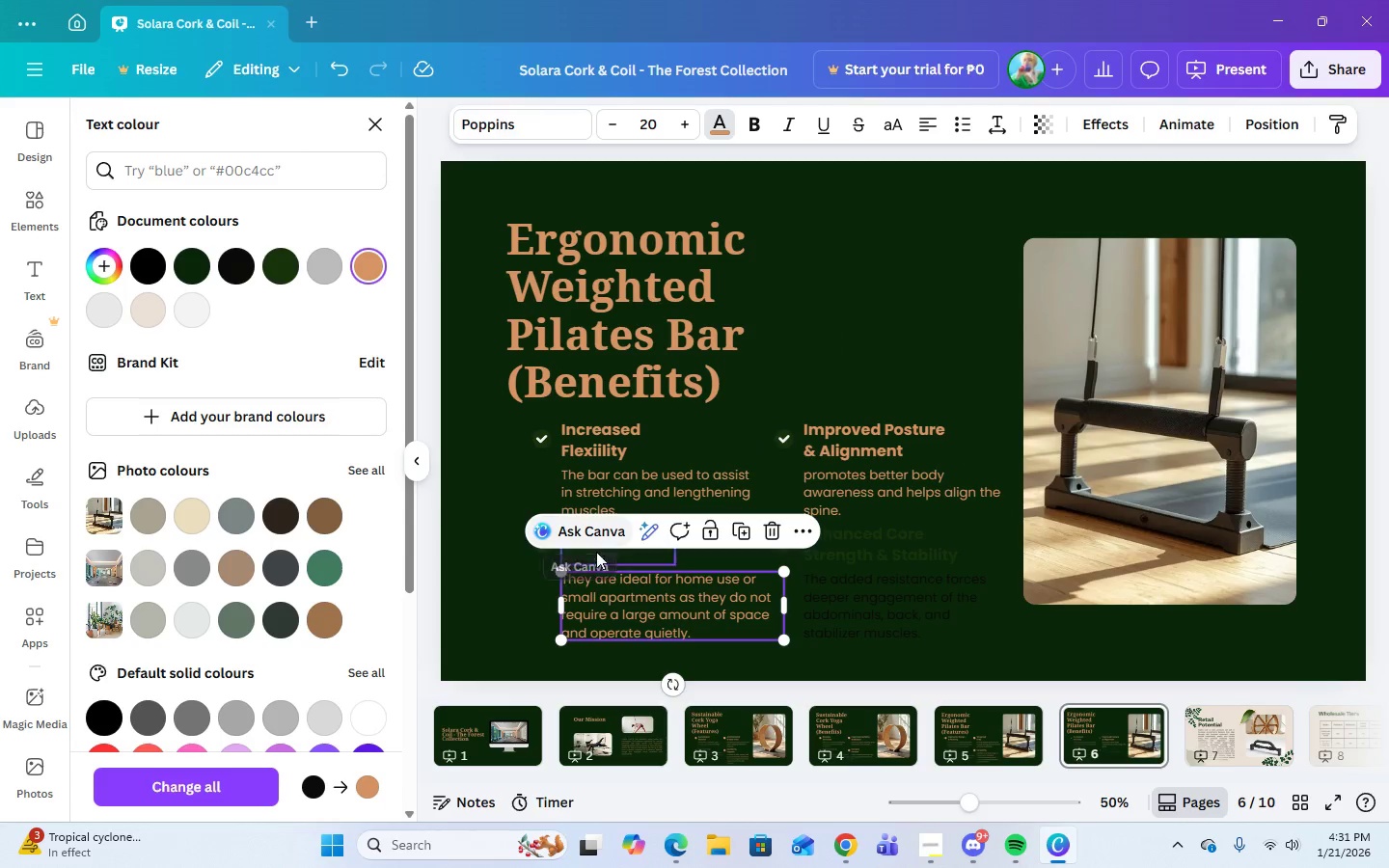 
left_click([596, 554])
 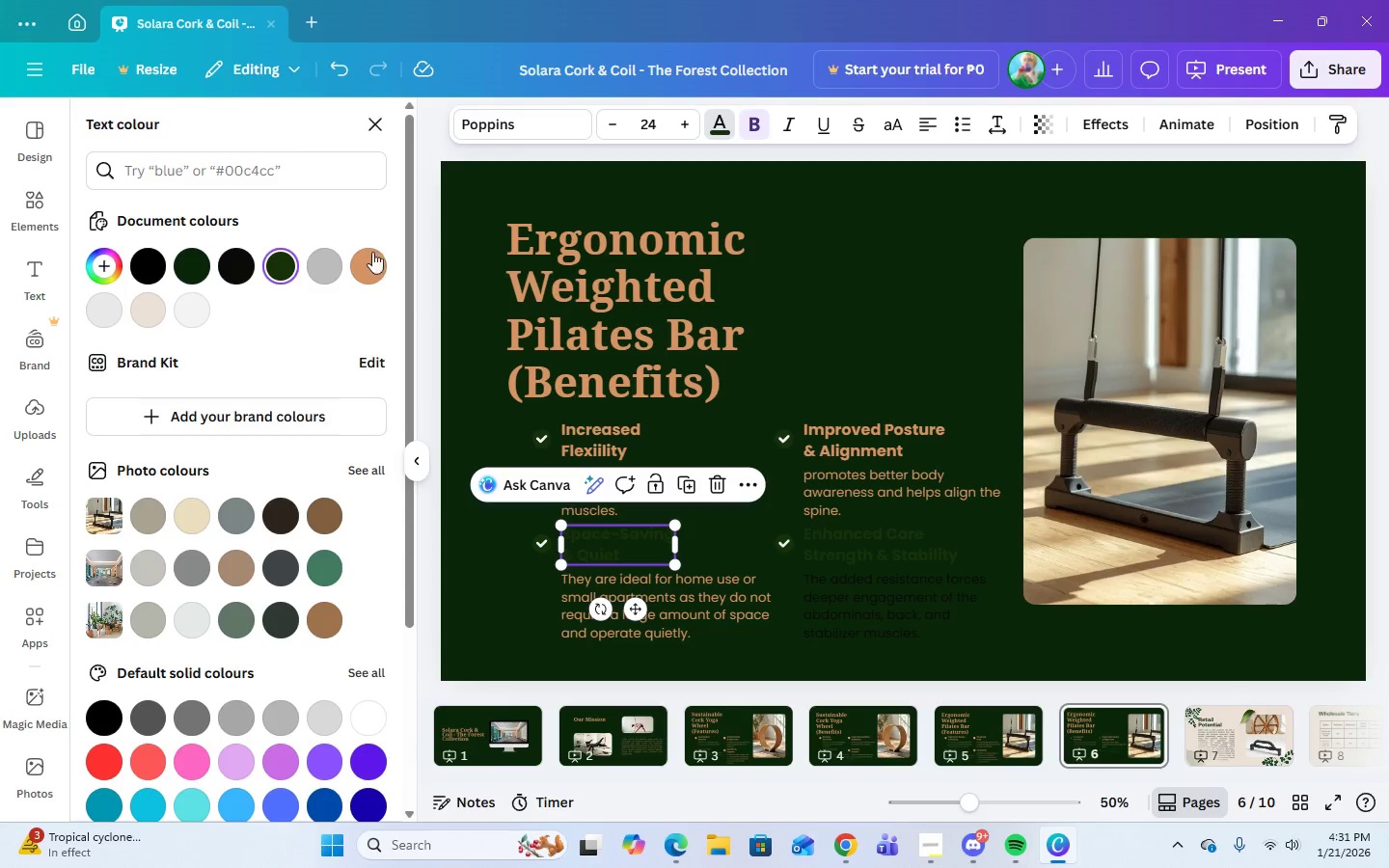 
left_click([372, 266])
 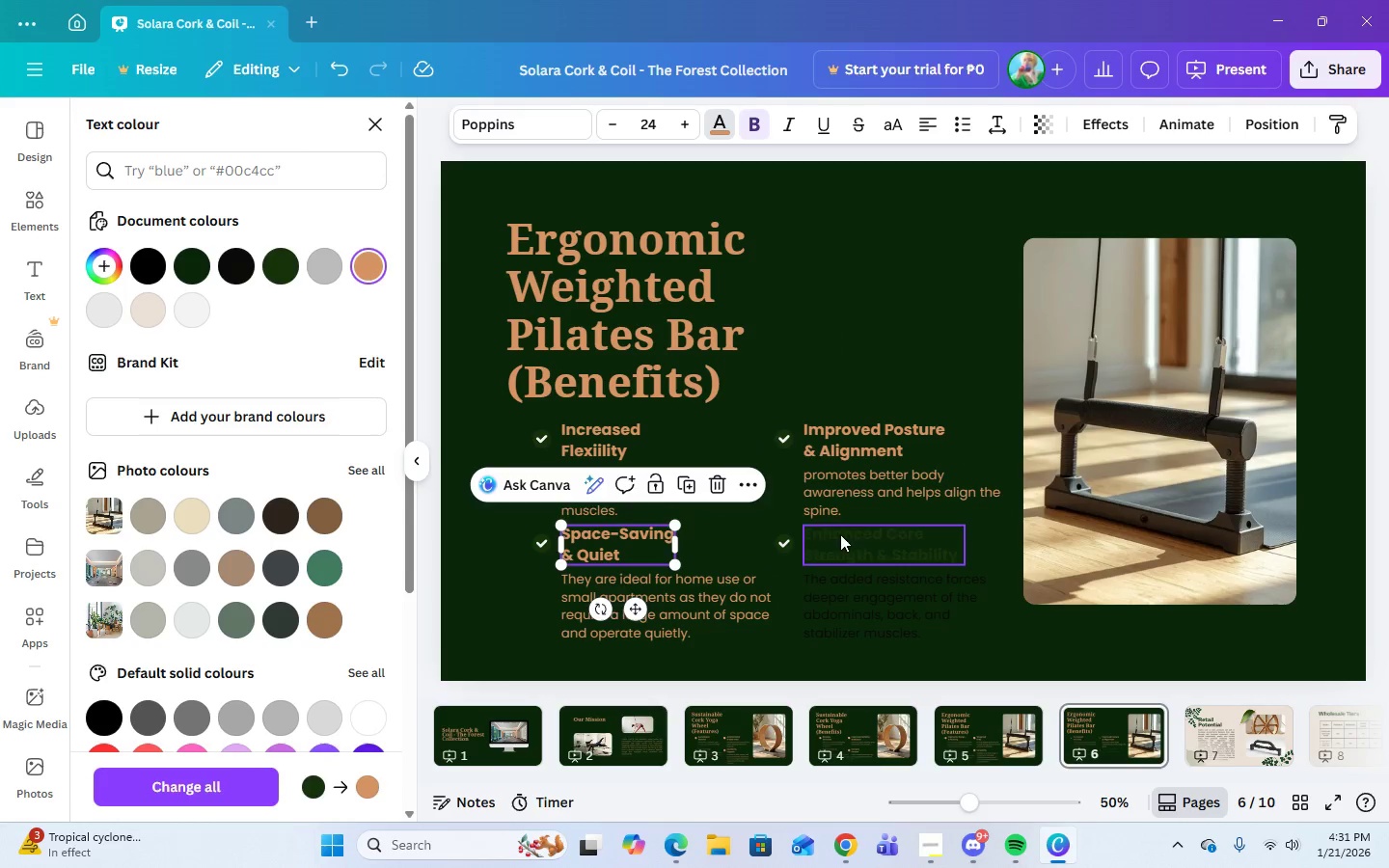 
left_click([856, 537])
 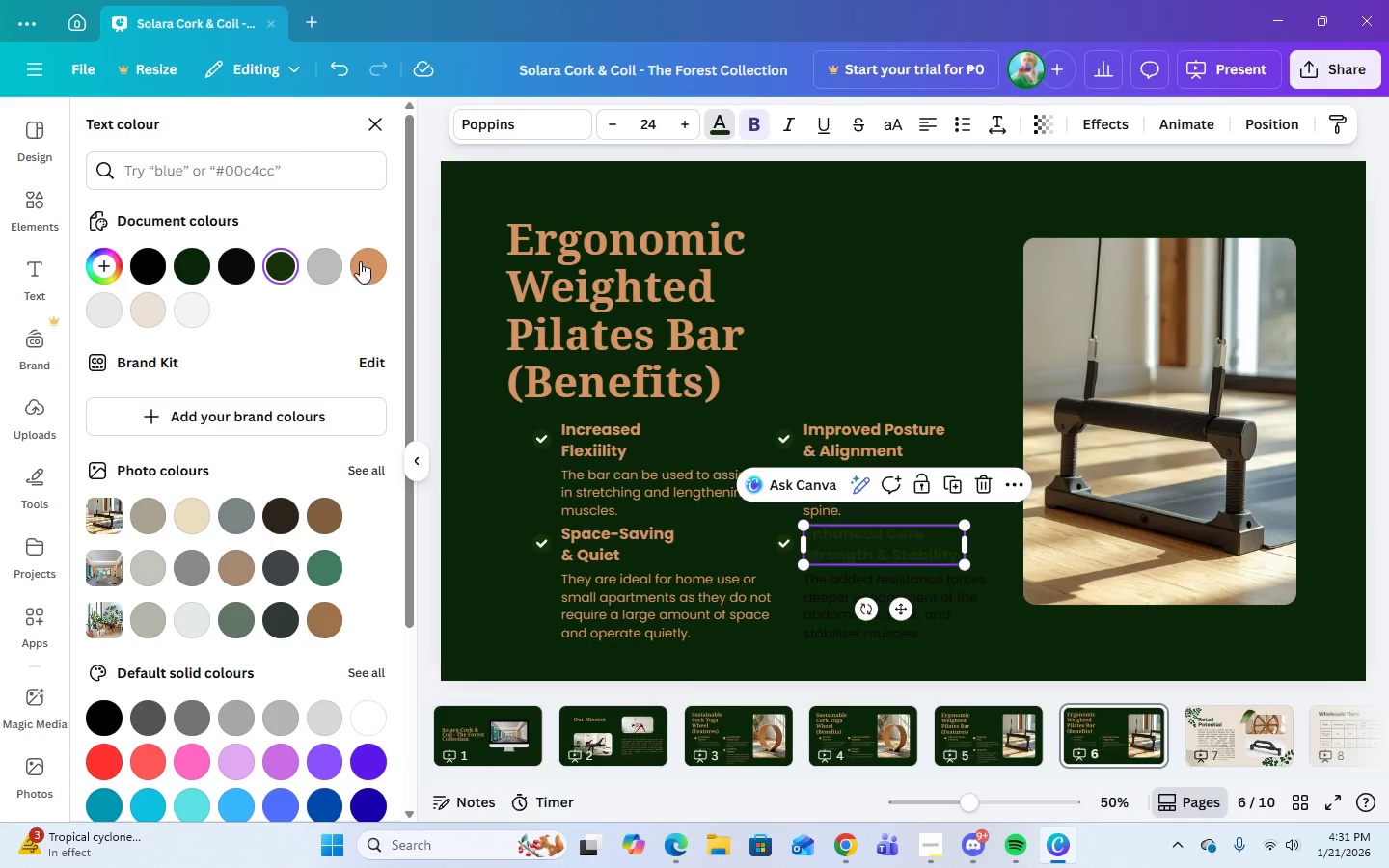 
left_click([358, 261])
 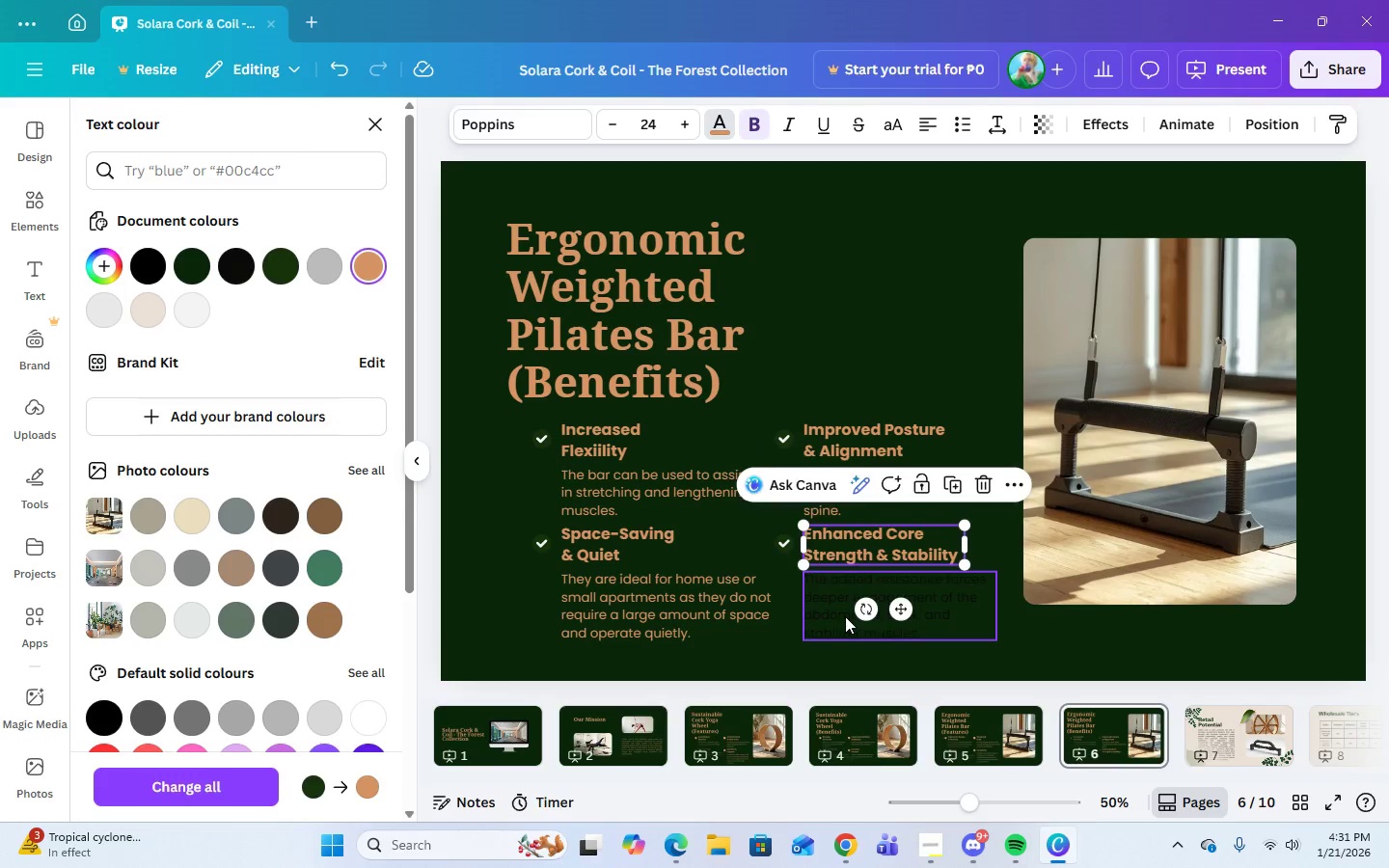 
left_click([845, 616])
 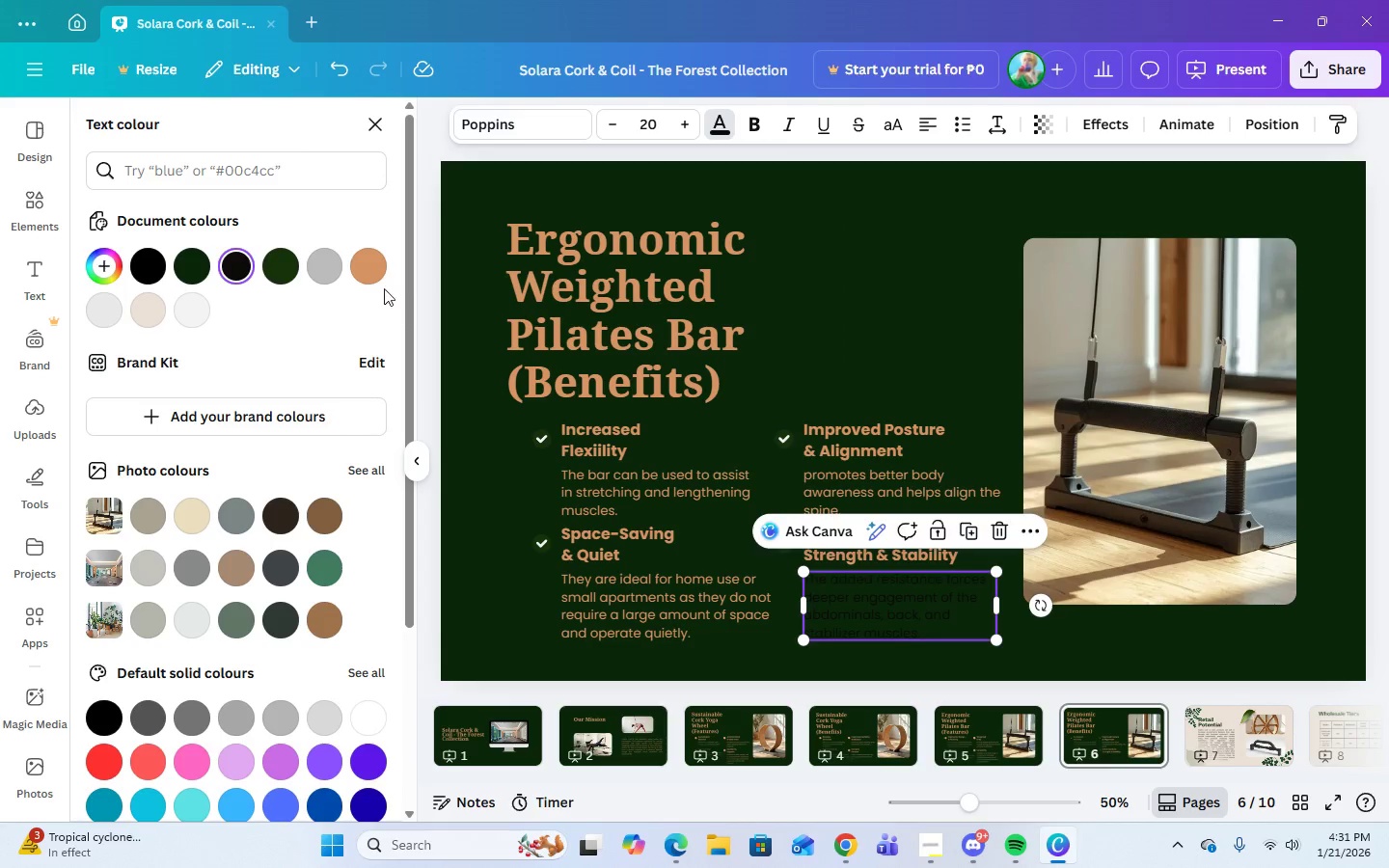 
left_click([376, 278])
 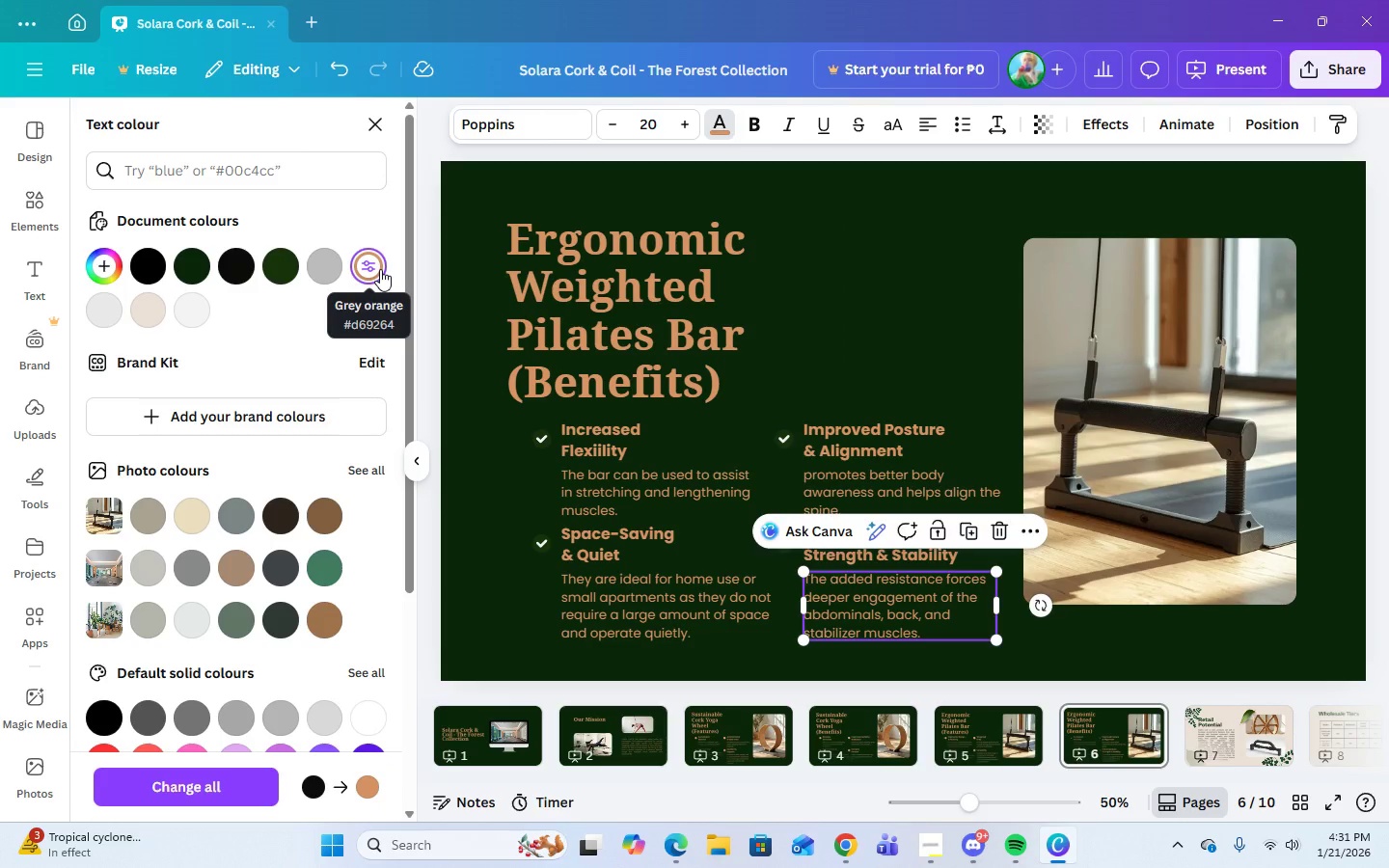 
mouse_move([1389, 849])
 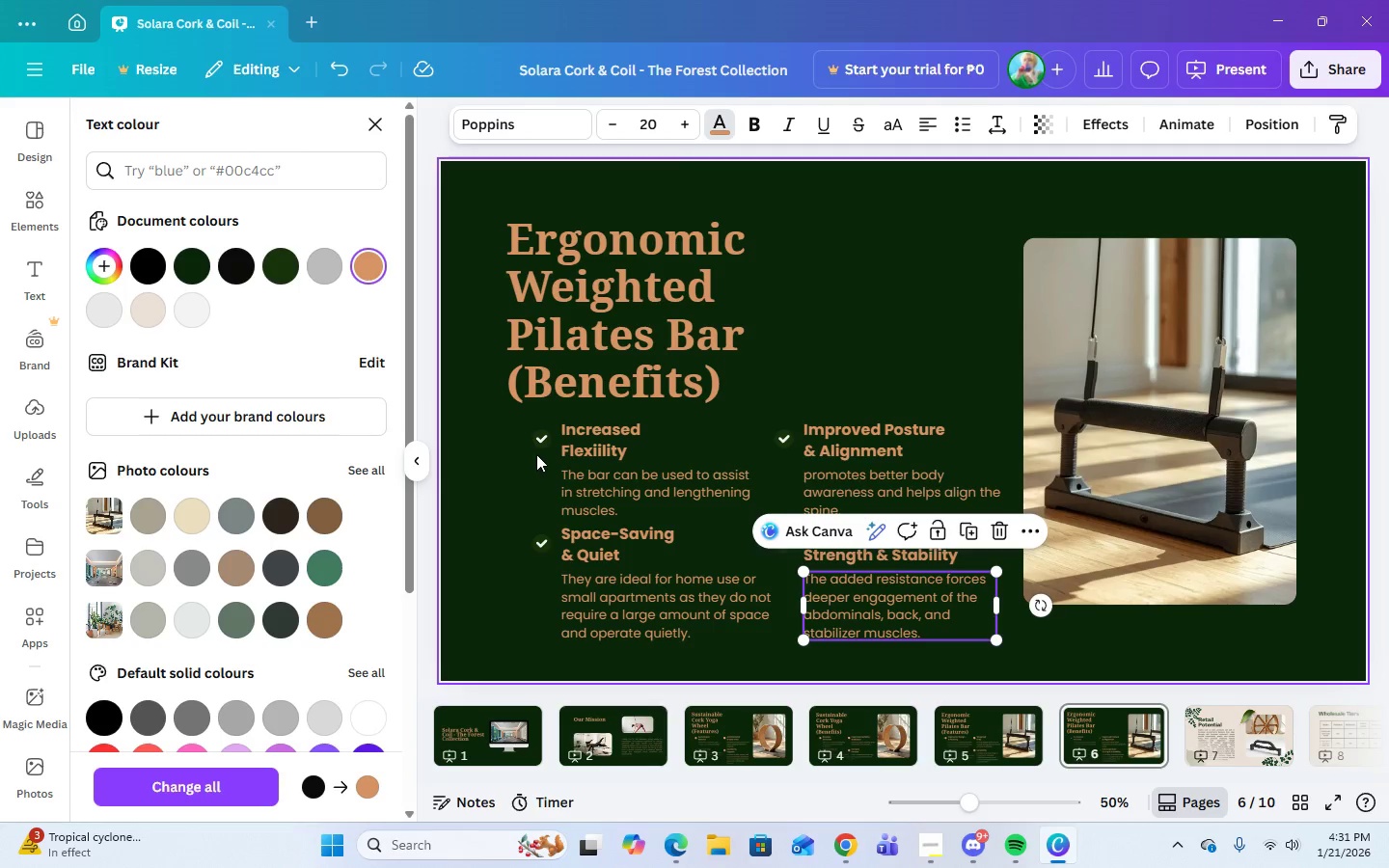 
left_click([538, 438])
 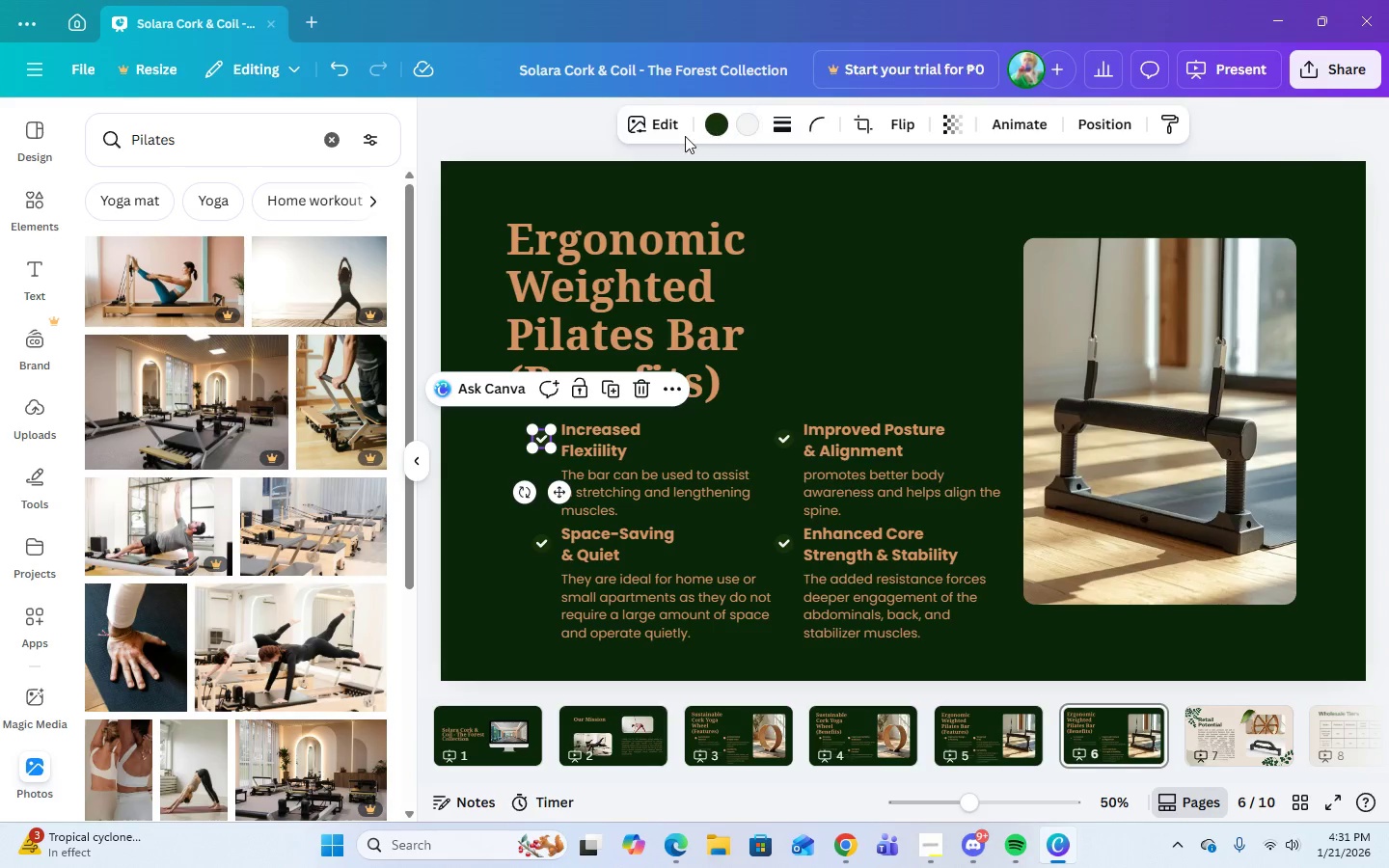 
left_click([716, 135])
 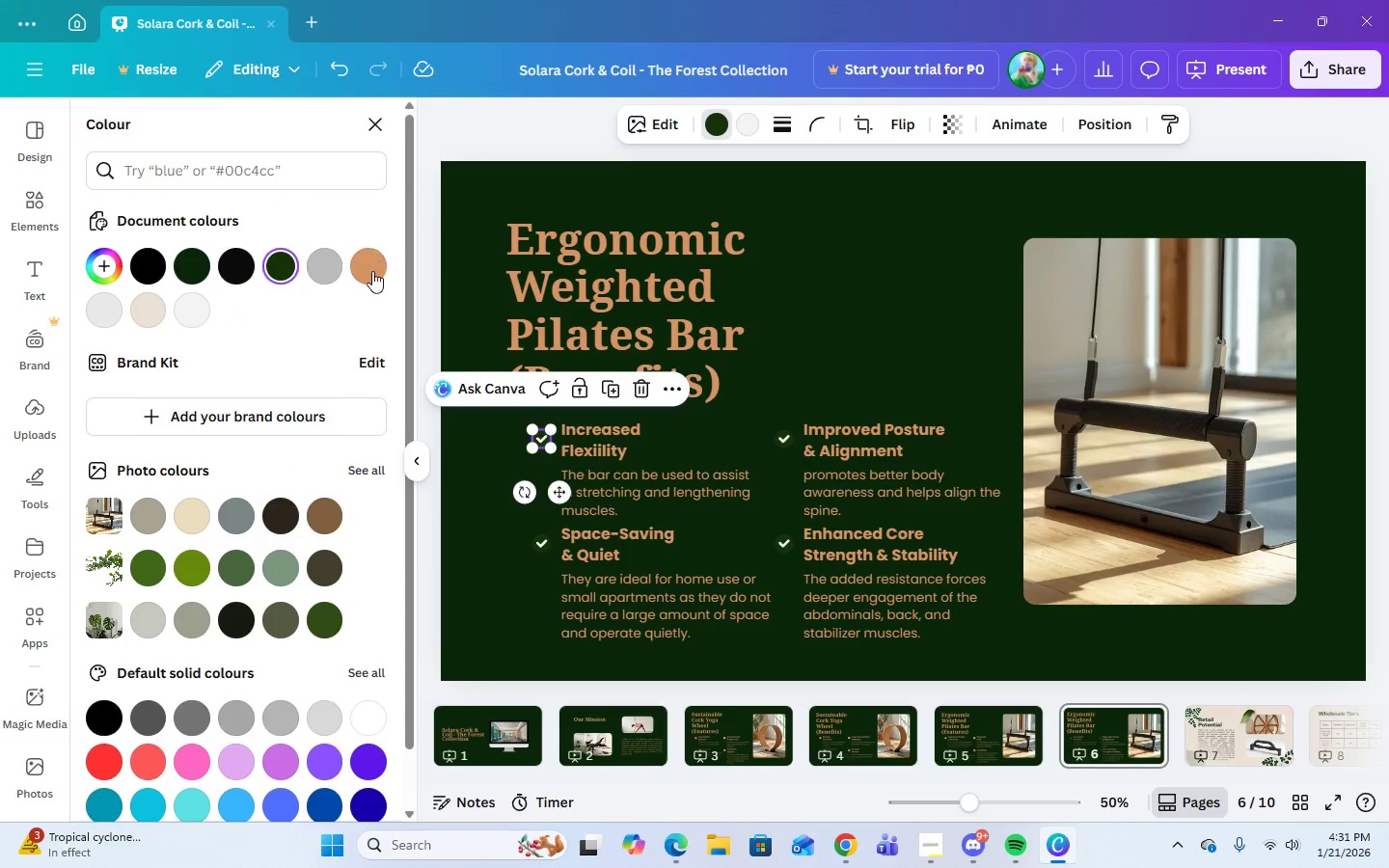 
left_click([372, 273])
 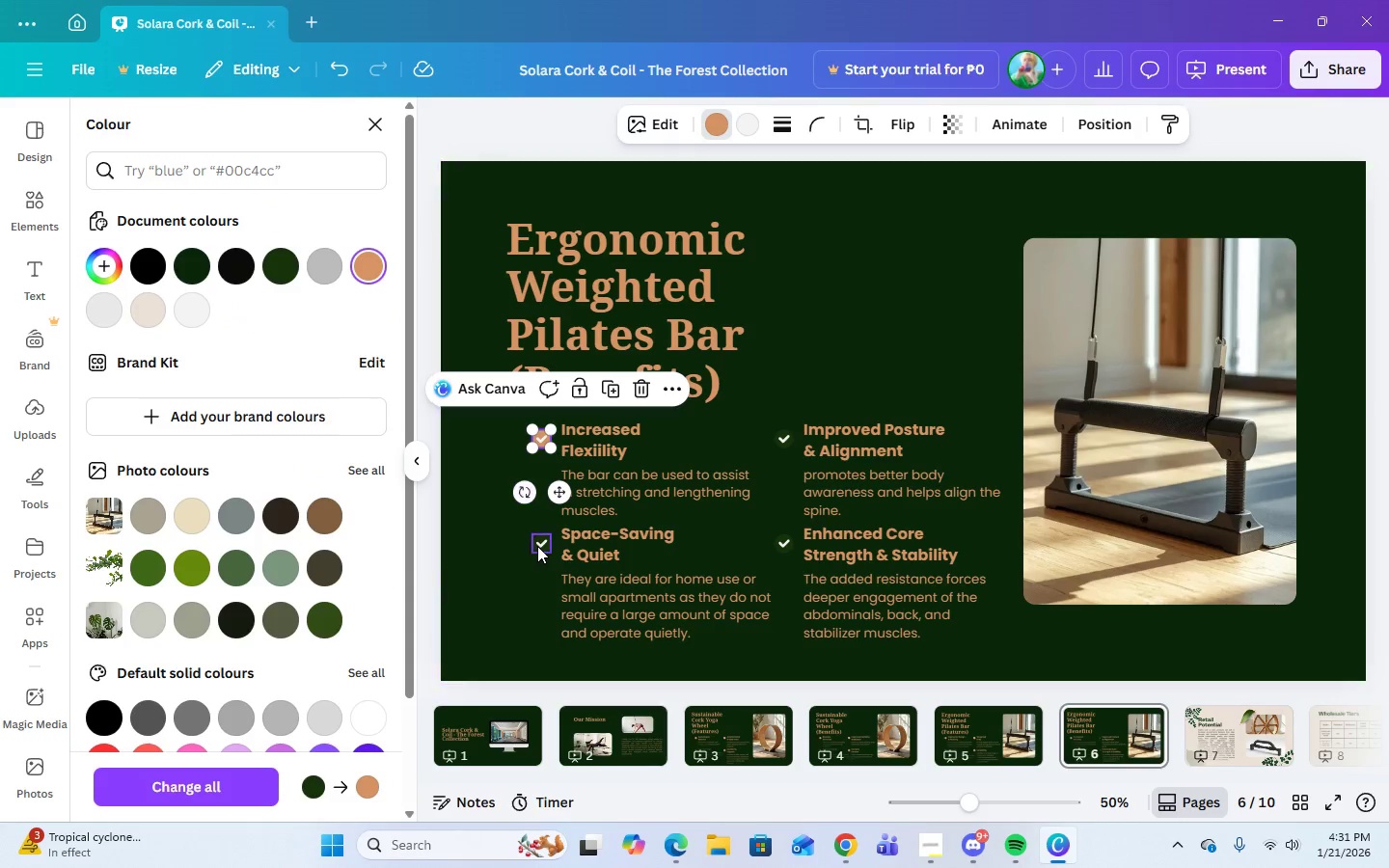 
left_click([538, 547])
 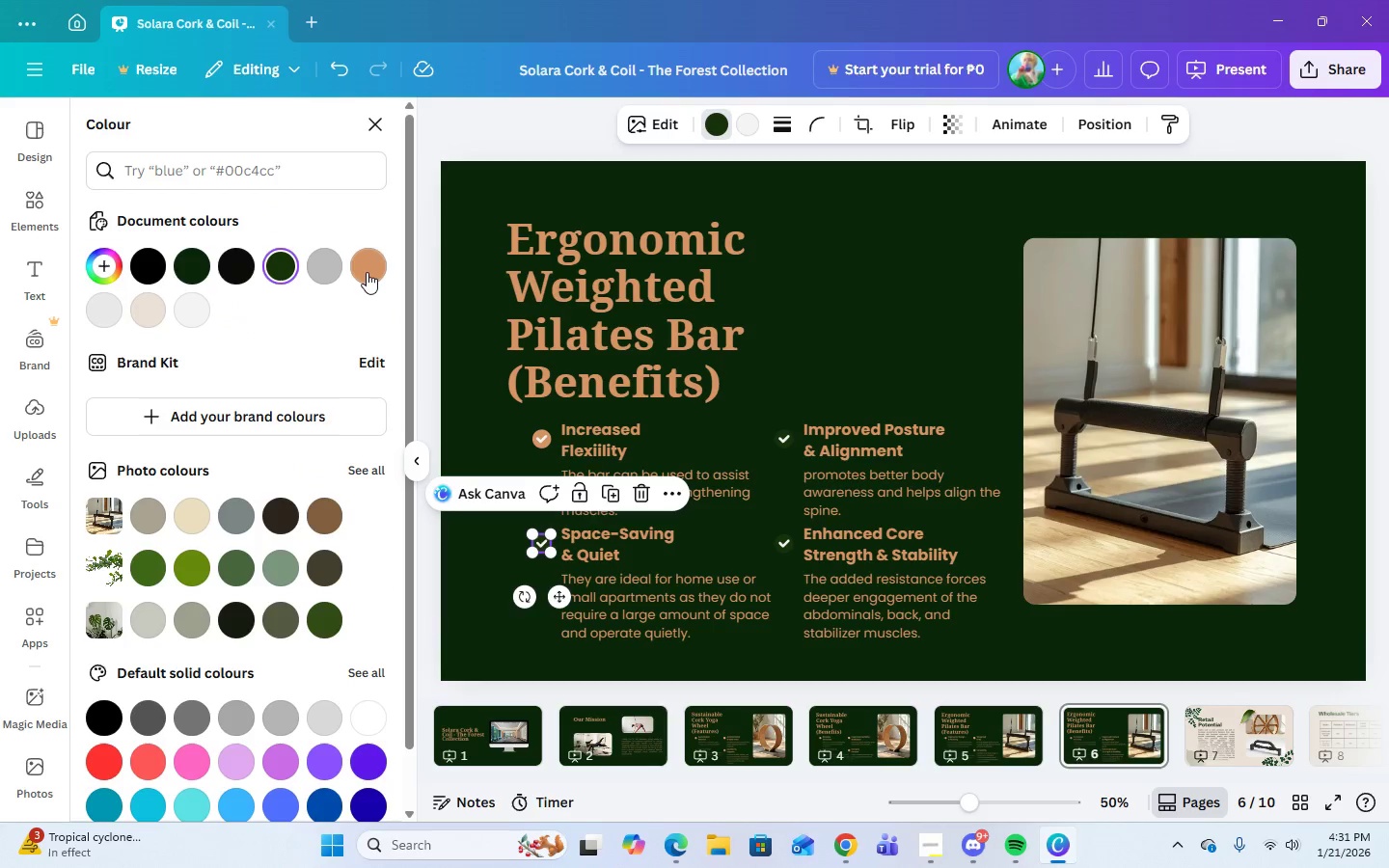 
left_click([367, 272])
 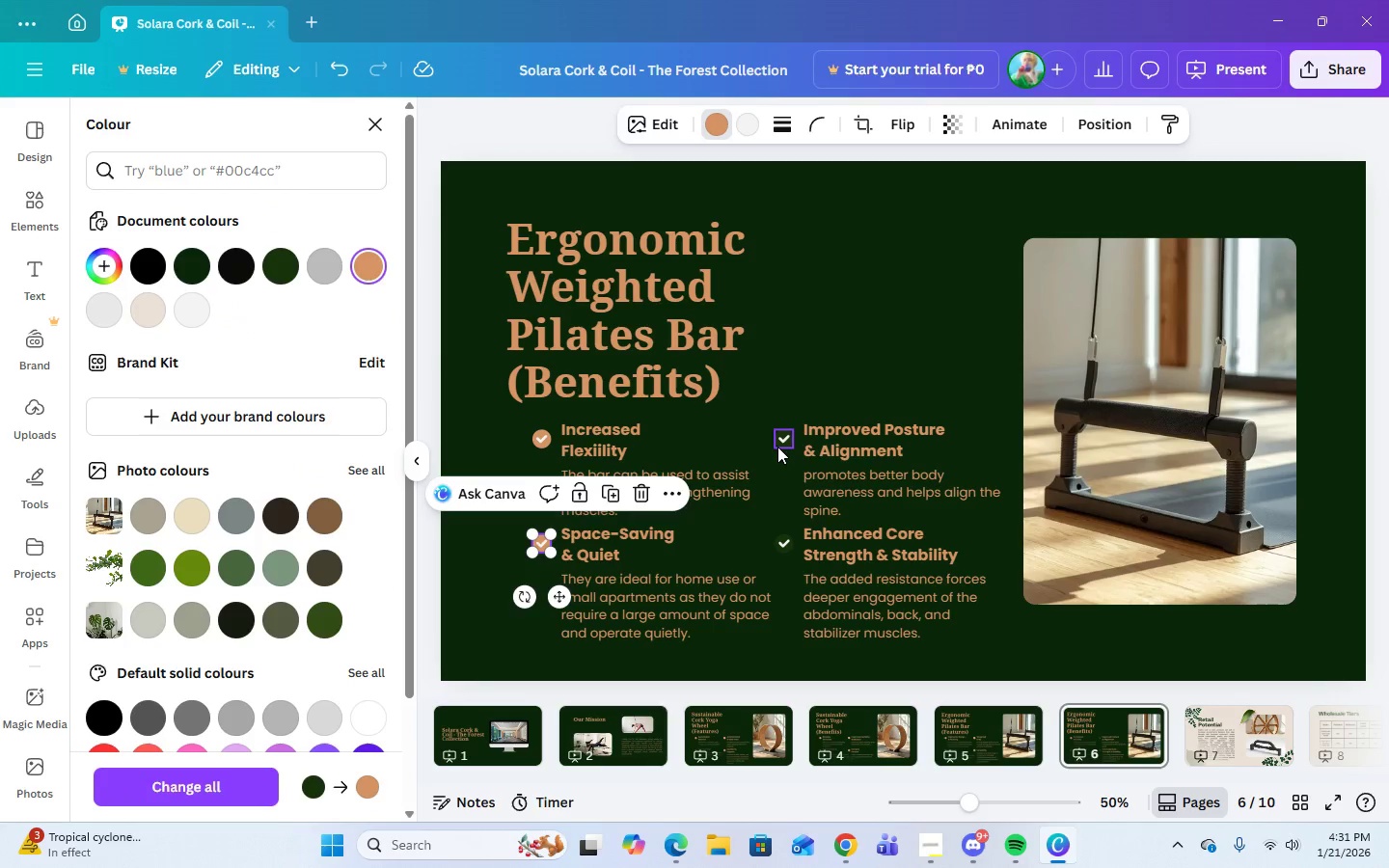 
left_click([780, 445])
 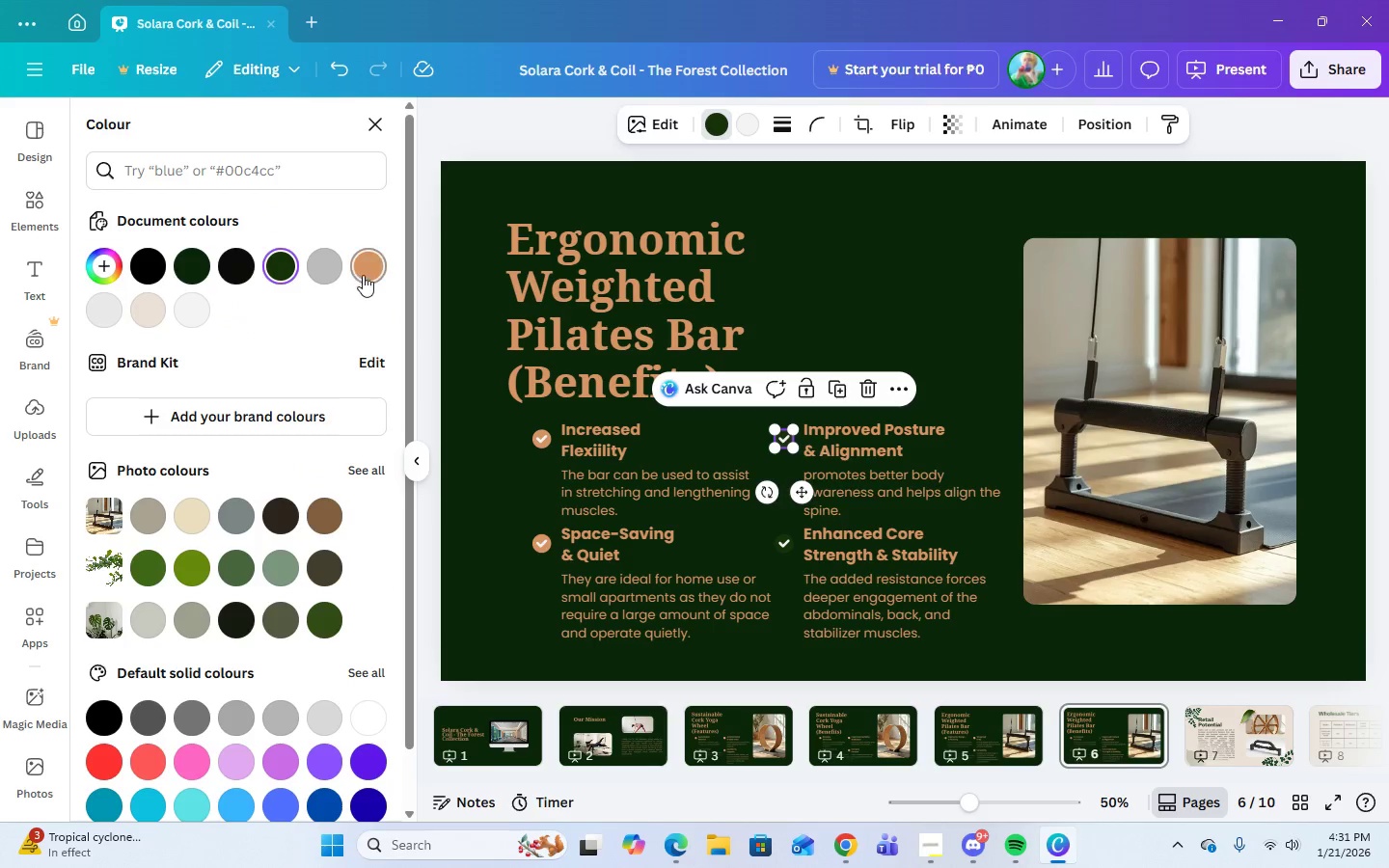 
left_click([365, 275])
 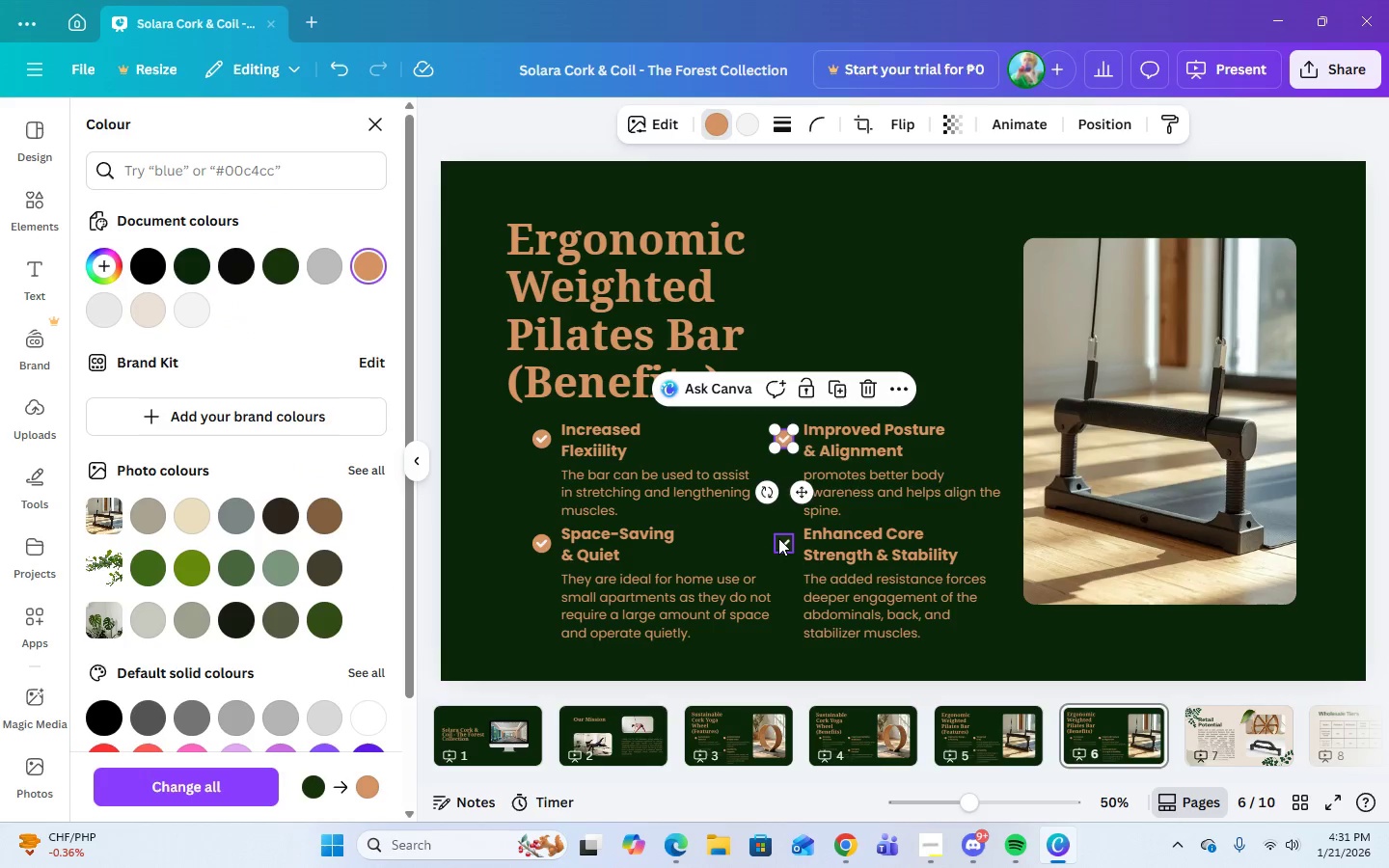 
left_click([780, 539])
 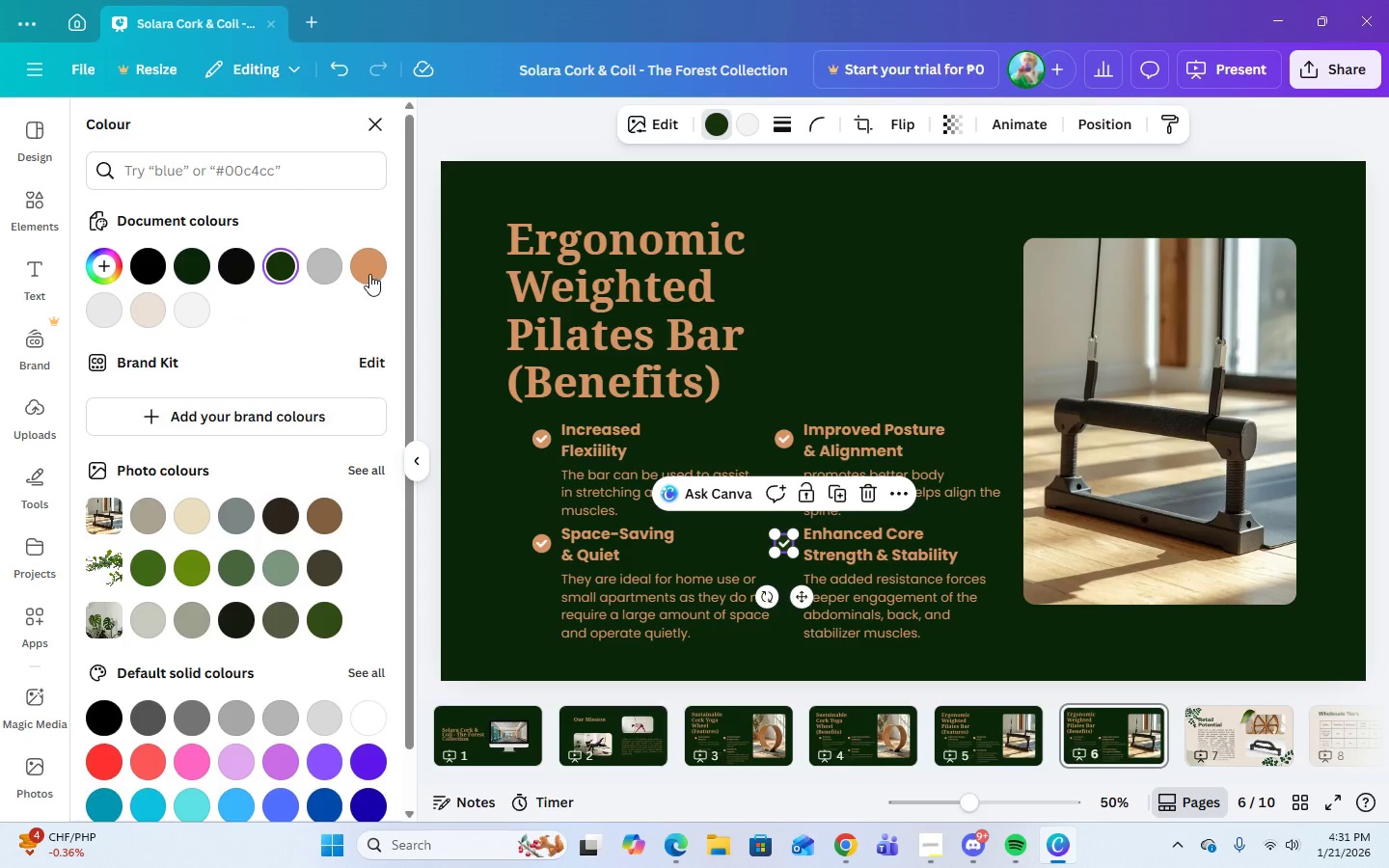 
left_click([368, 273])
 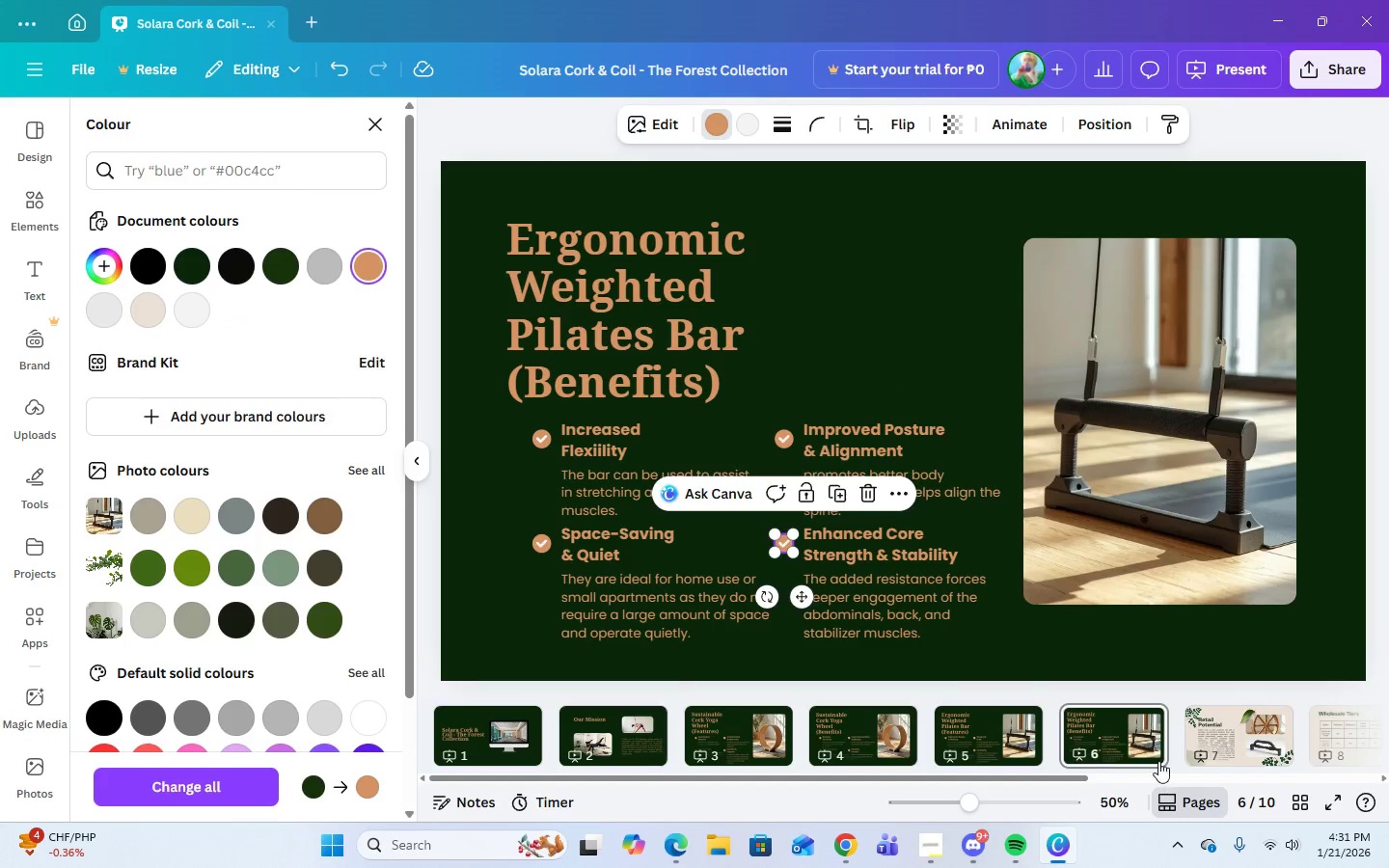 
mouse_move([1201, 785])
 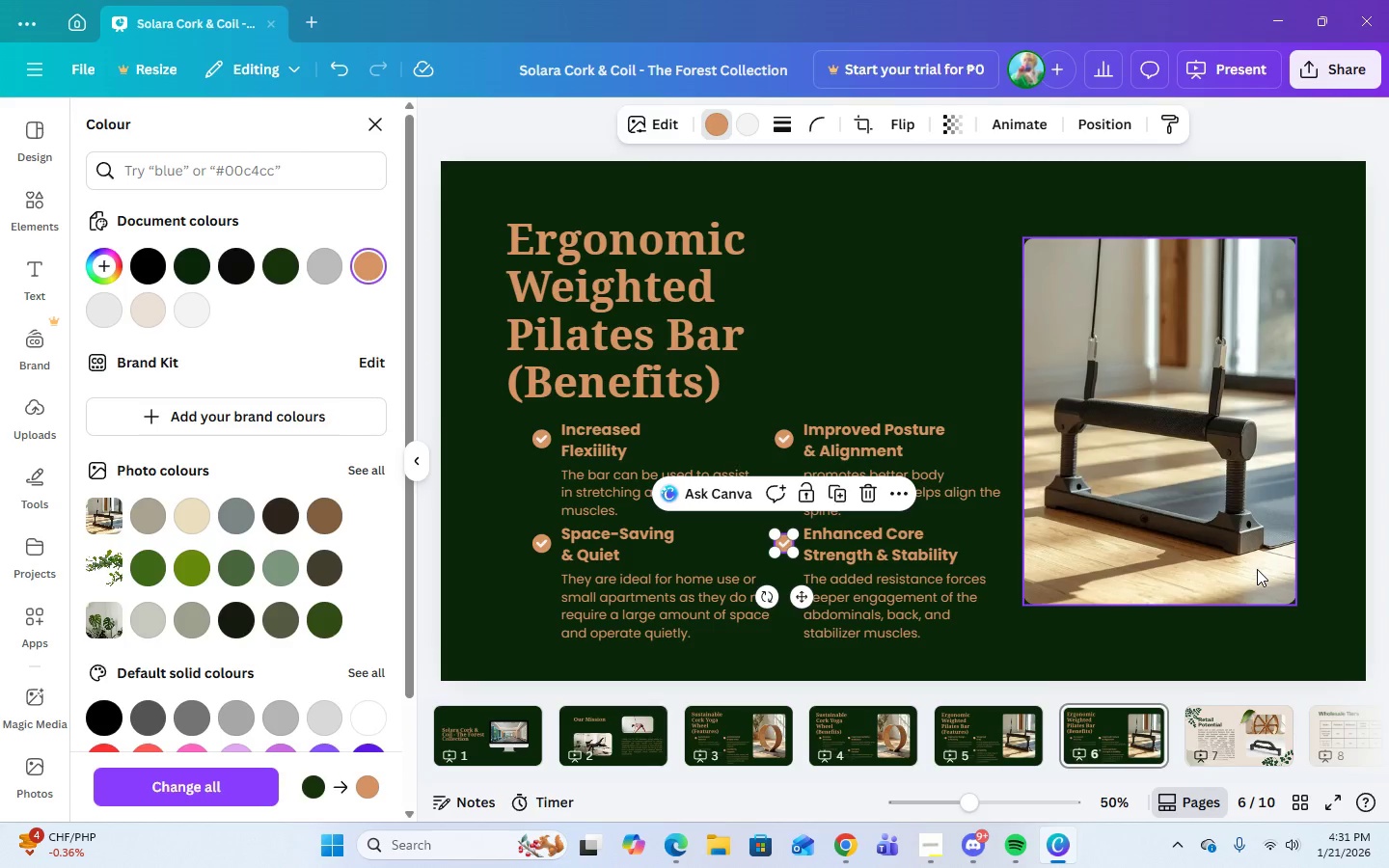 
wait(9.45)
 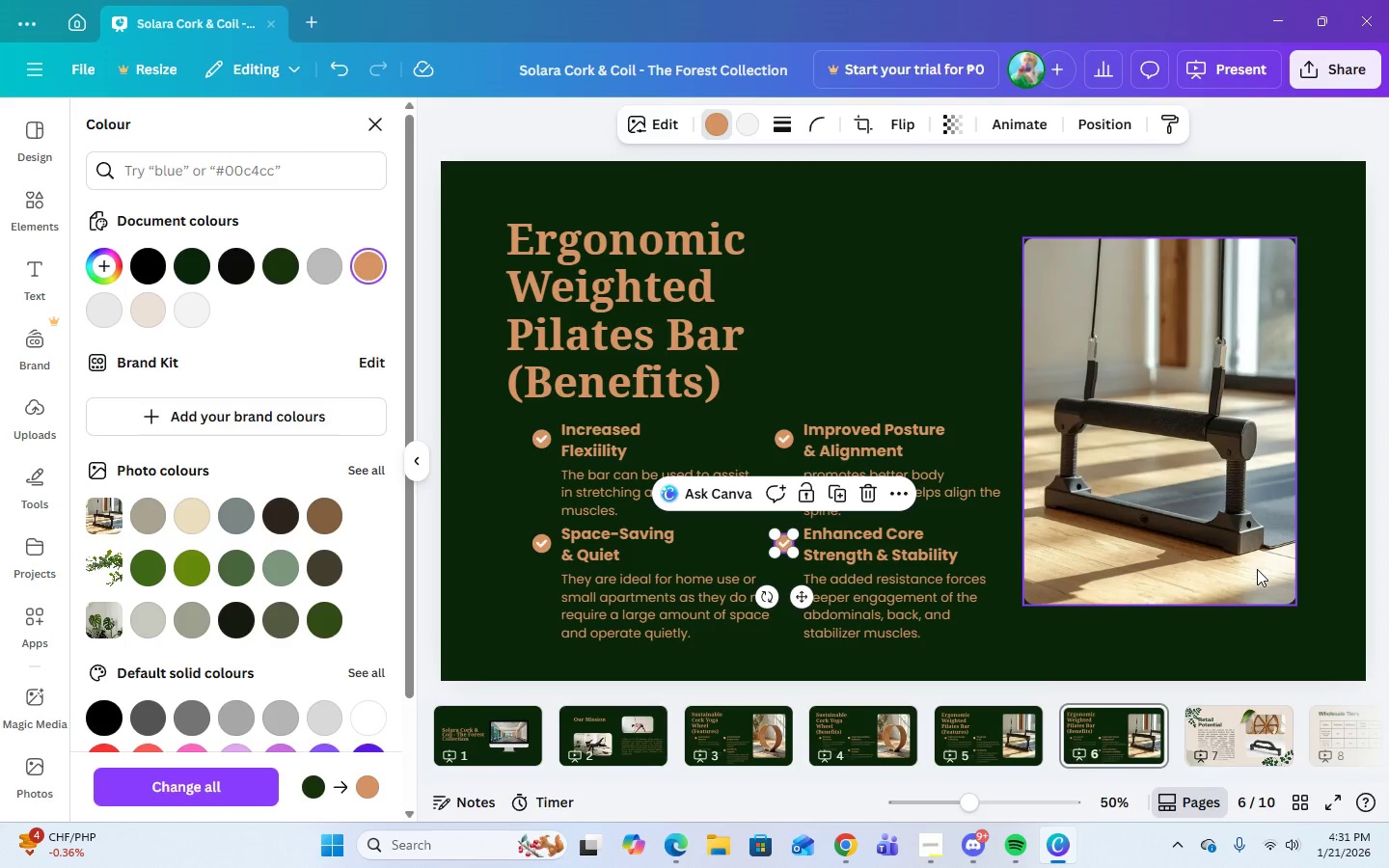 
left_click([1213, 749])
 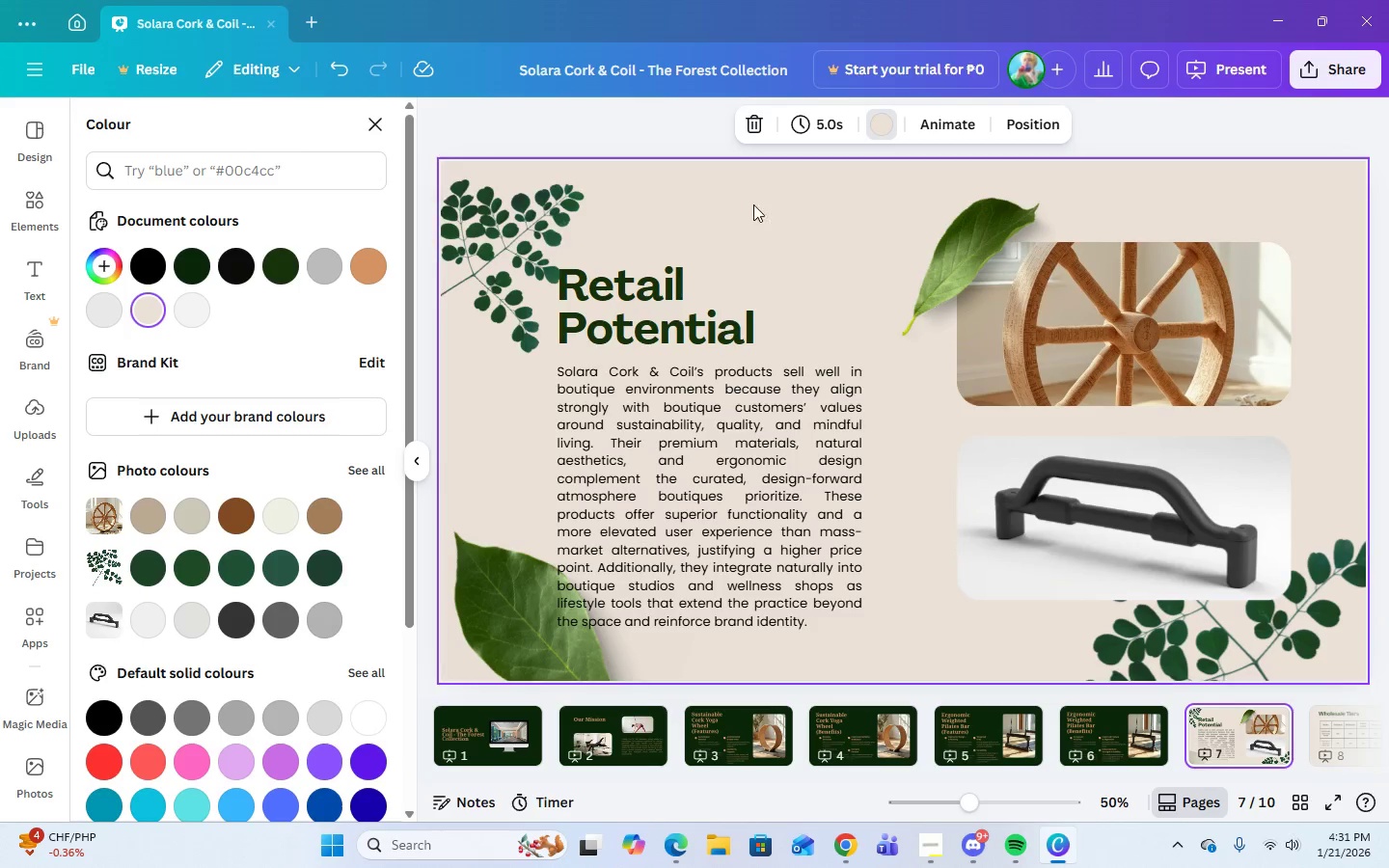 
left_click([453, 258])
 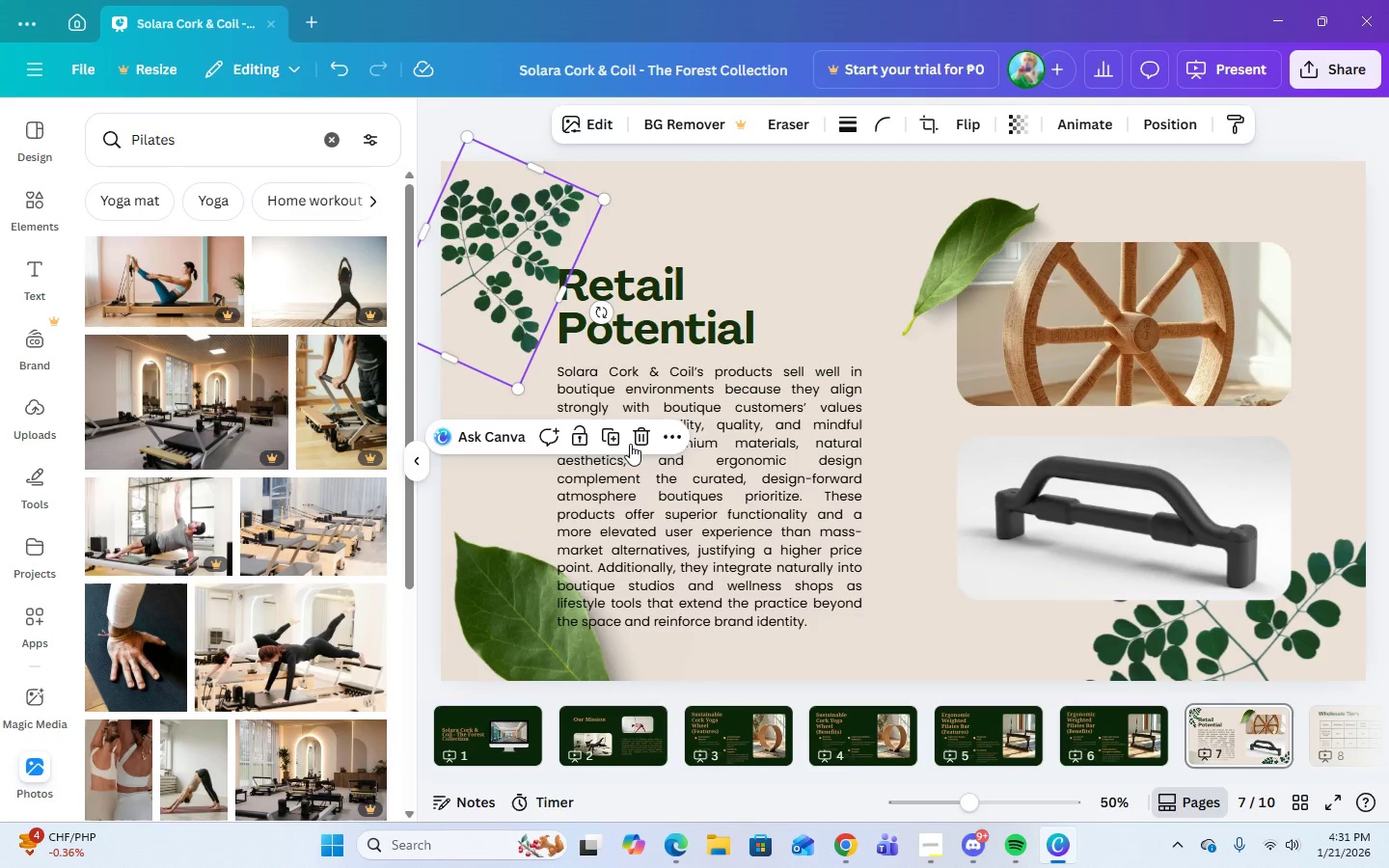 
left_click([636, 439])
 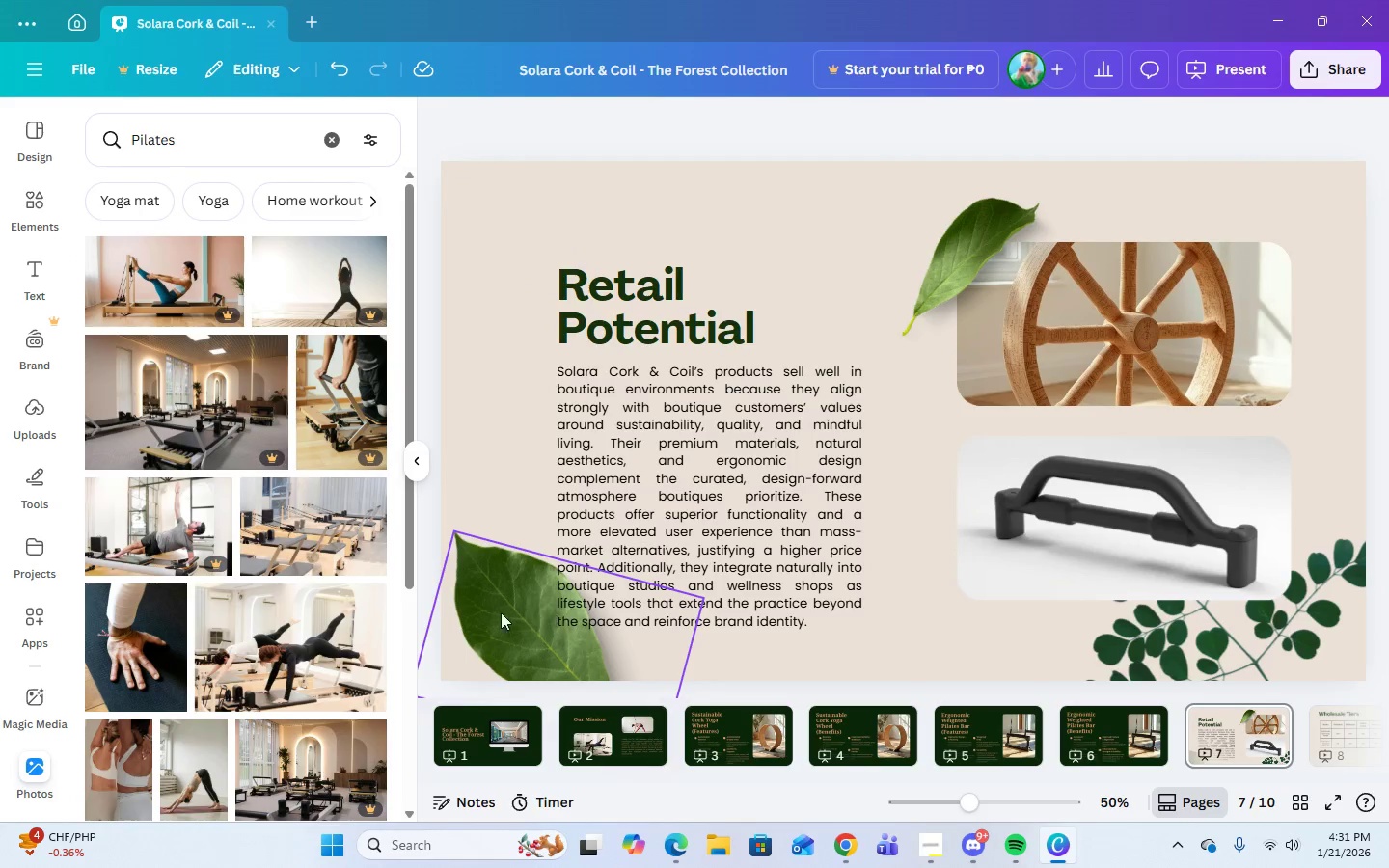 
left_click([492, 612])
 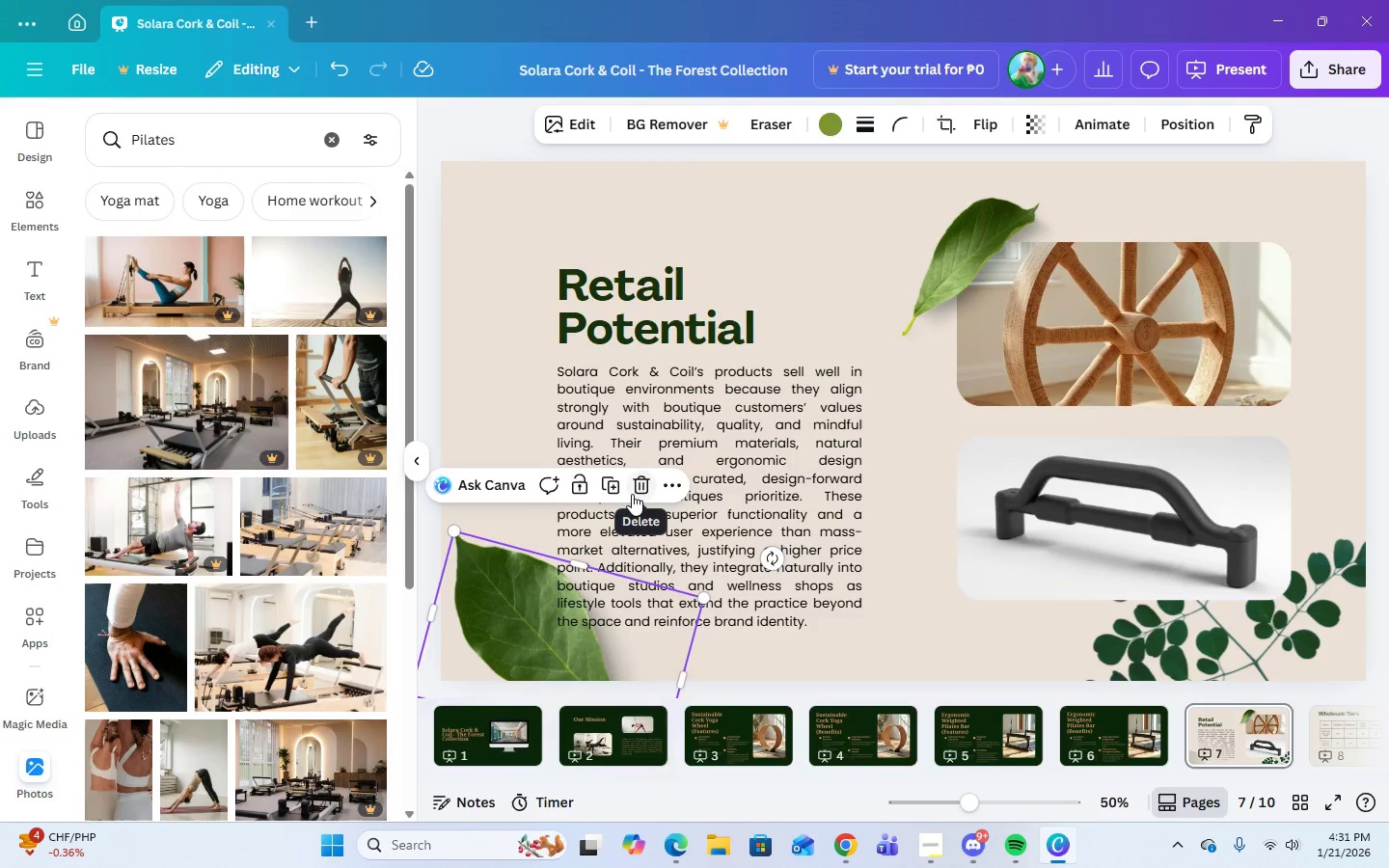 
left_click([632, 494])
 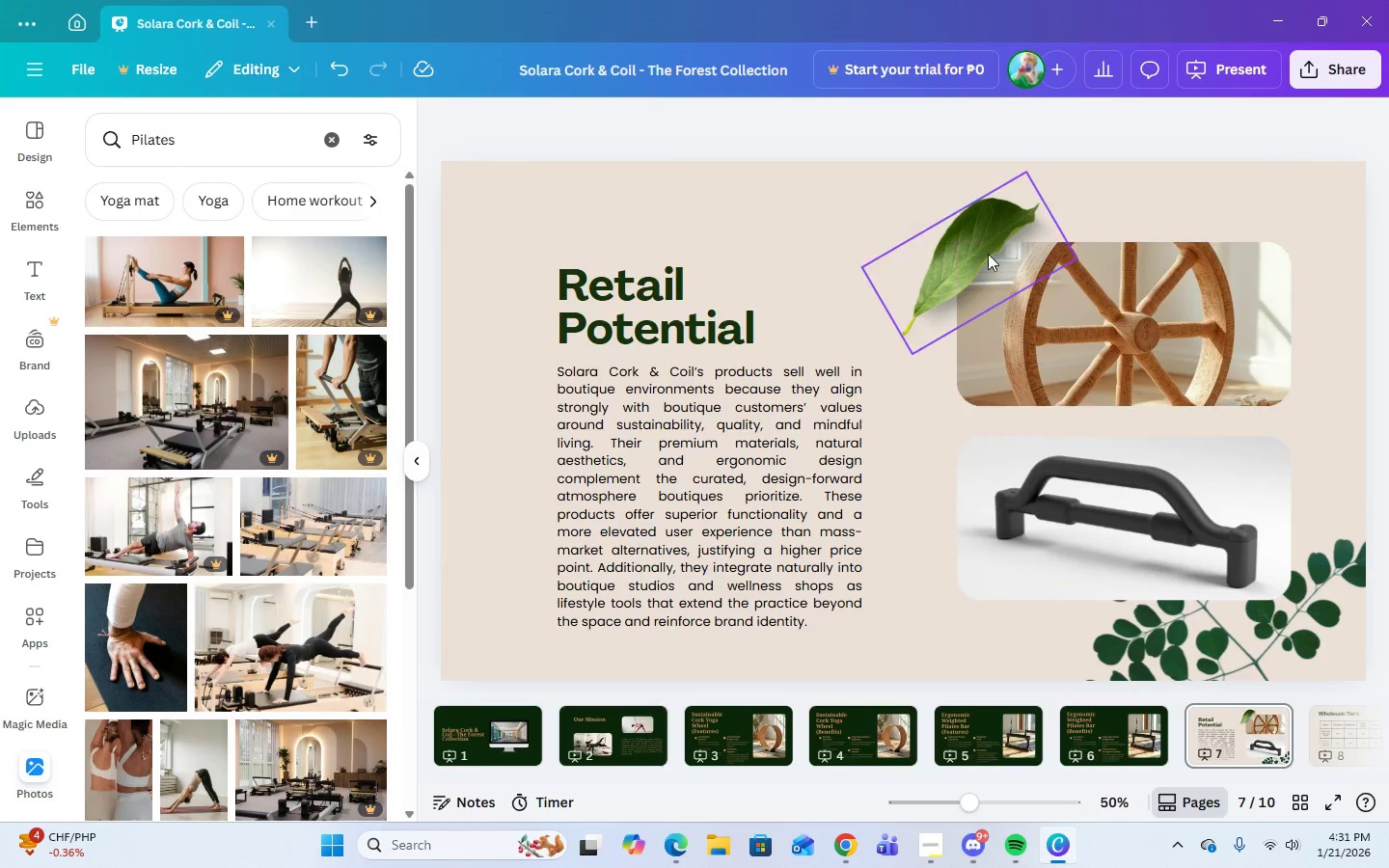 
left_click([978, 241])
 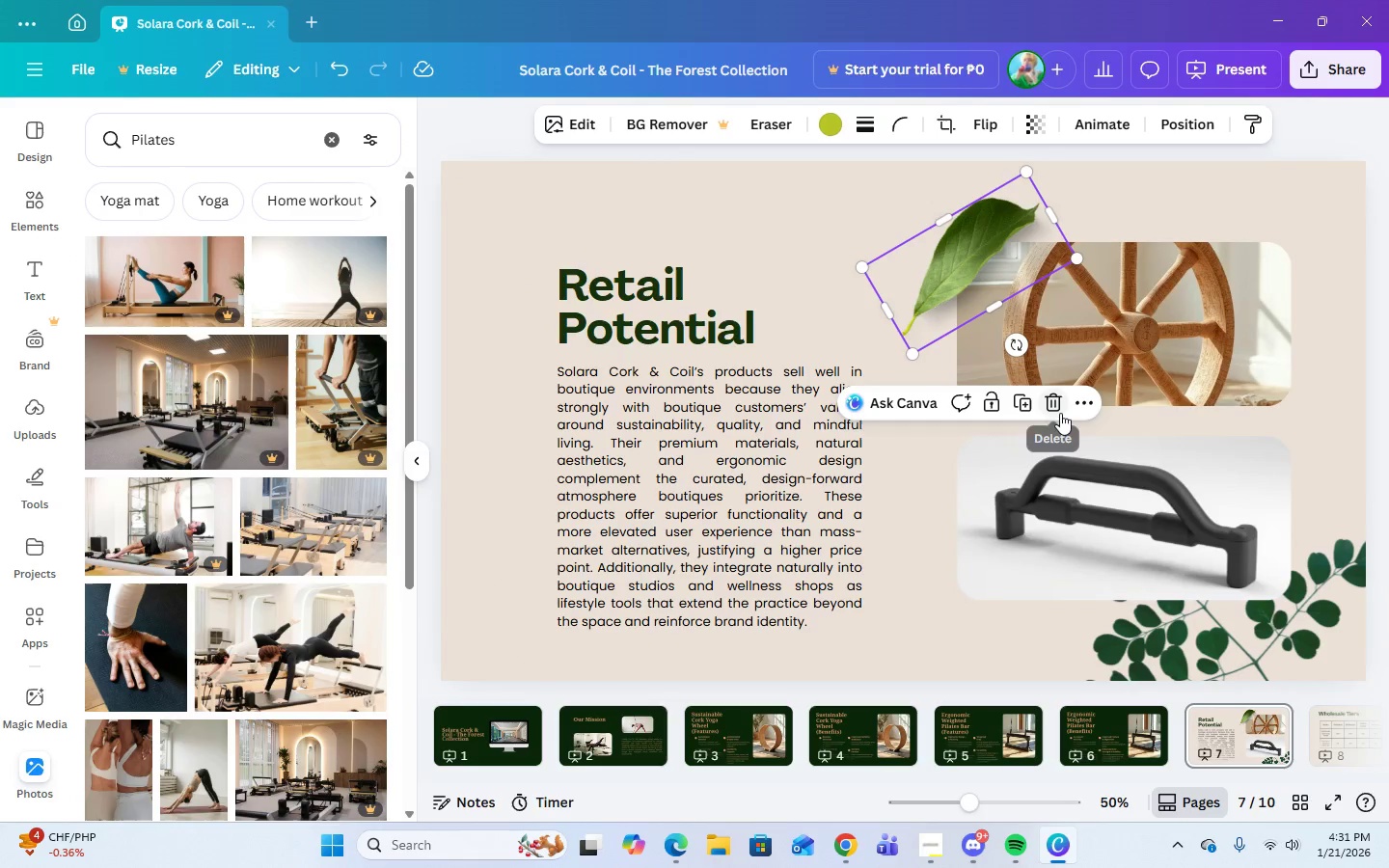 
left_click([1058, 411])
 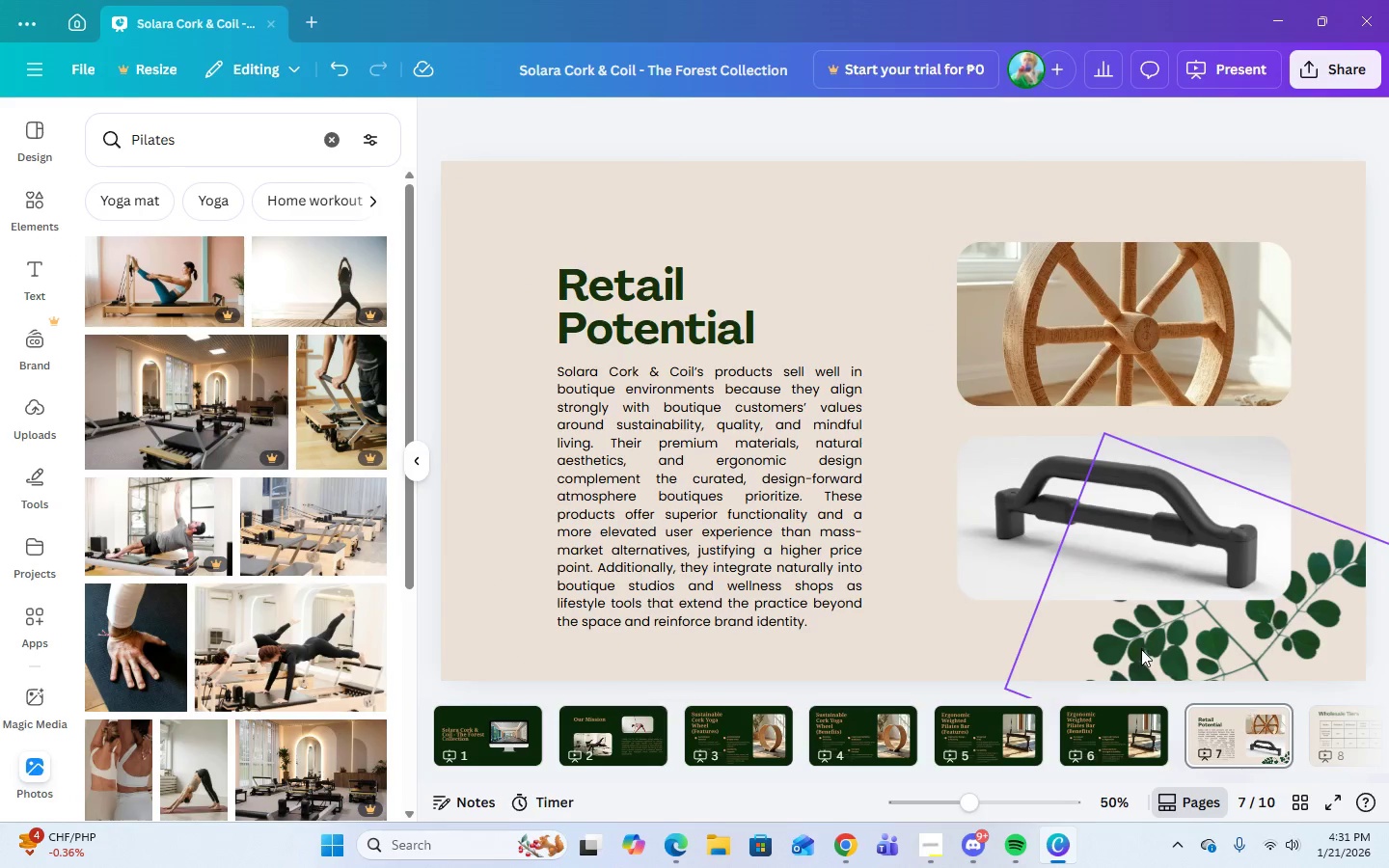 
left_click([1141, 649])
 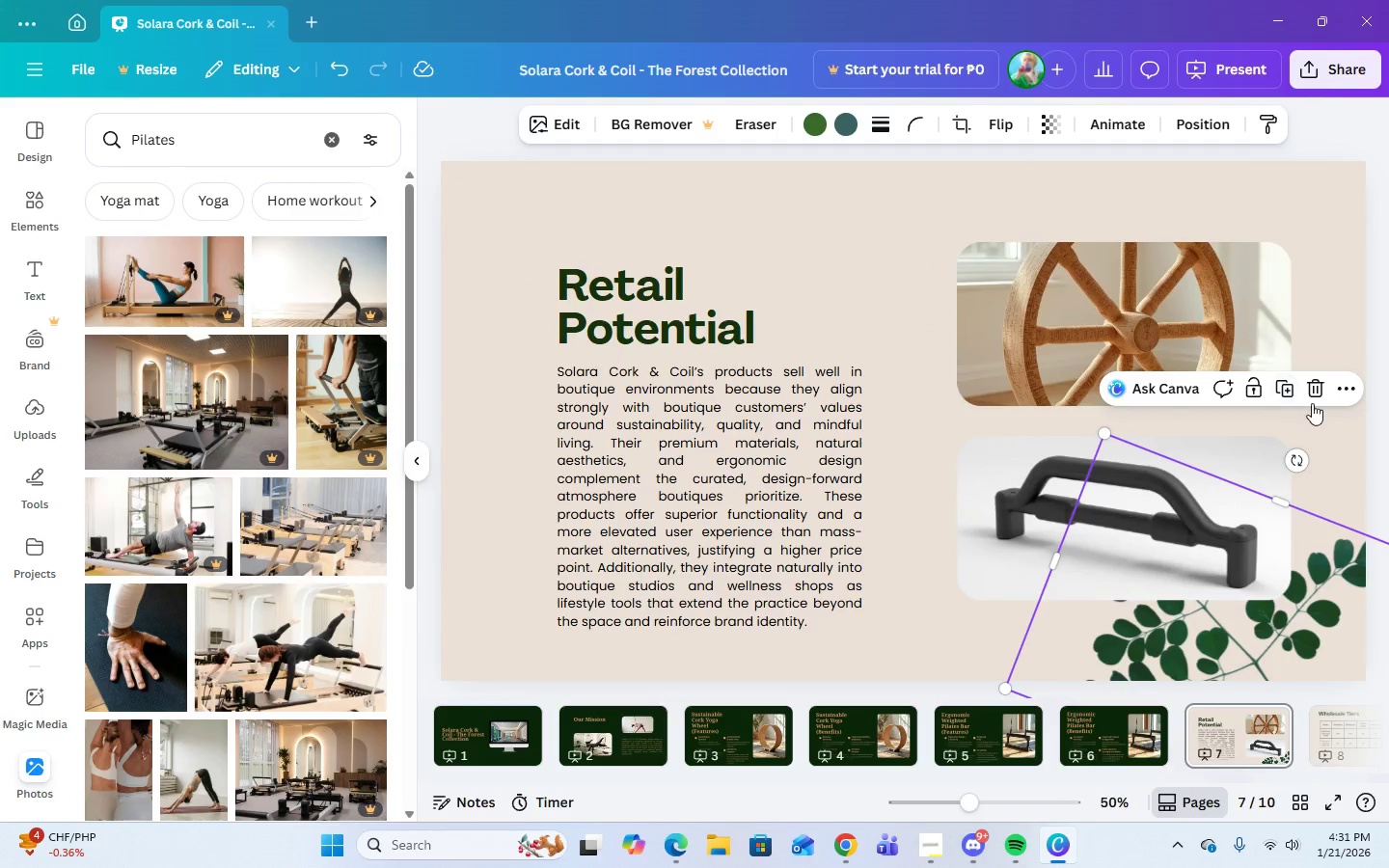 
left_click([1312, 401])
 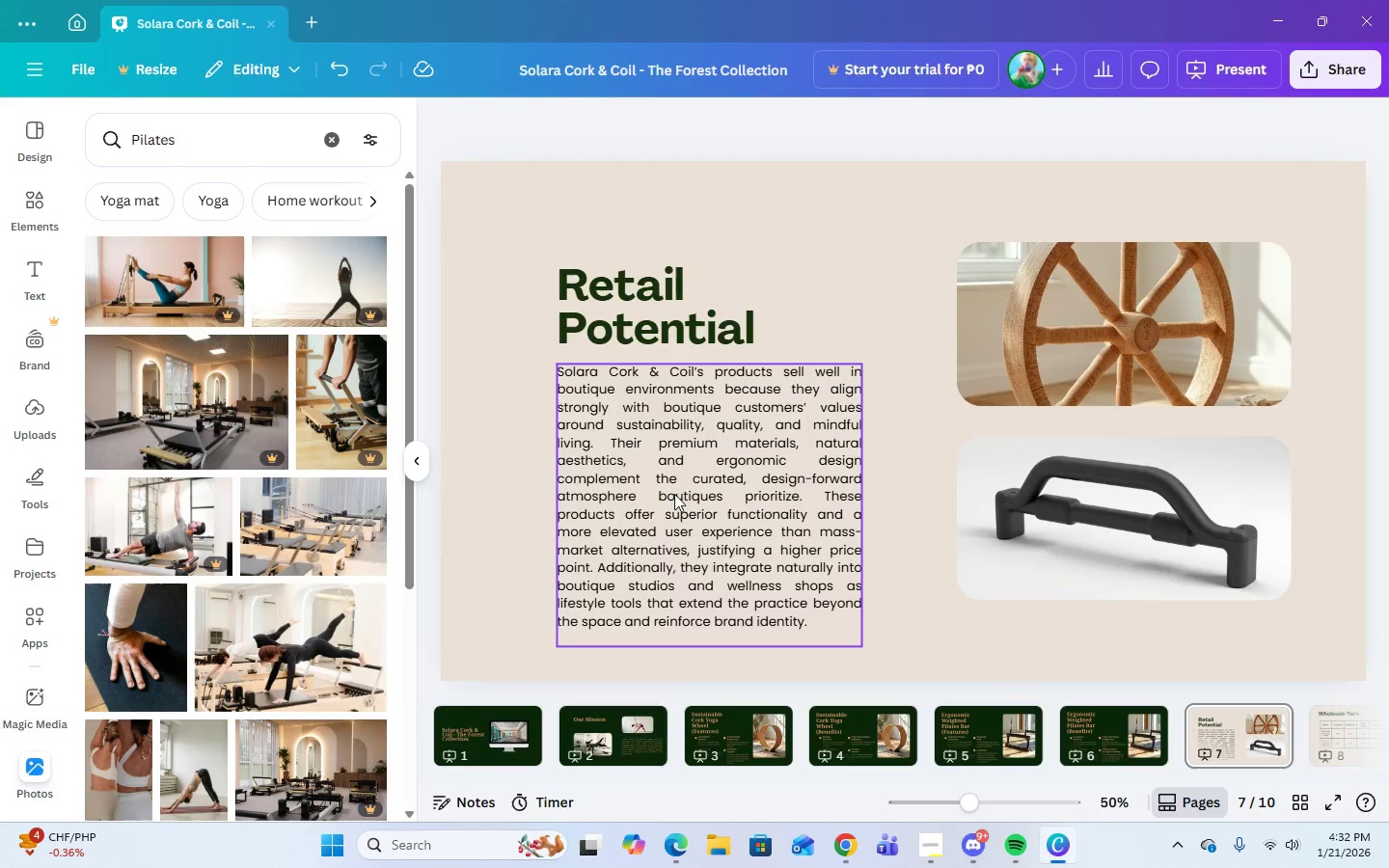 
left_click([703, 198])
 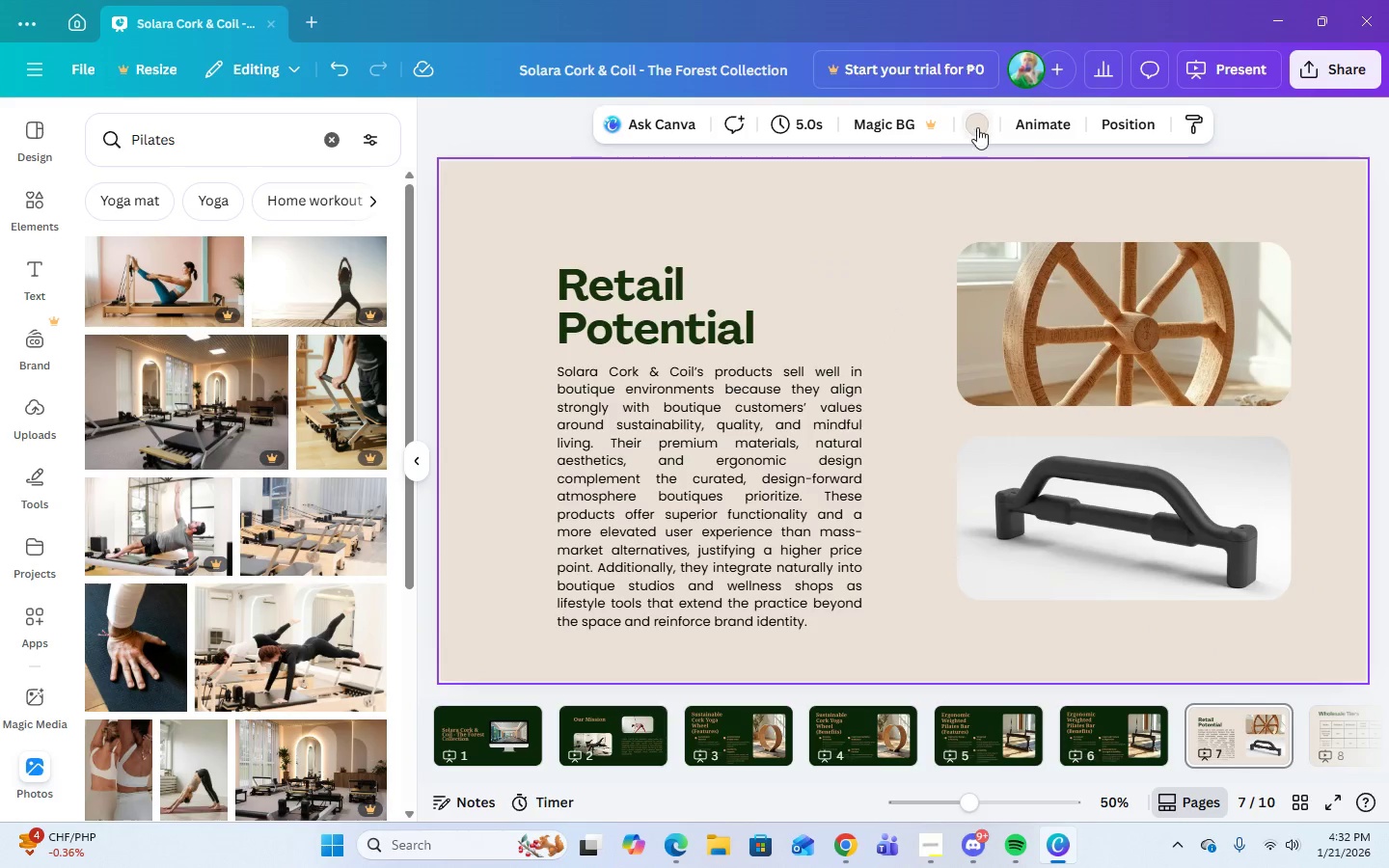 
left_click([979, 126])
 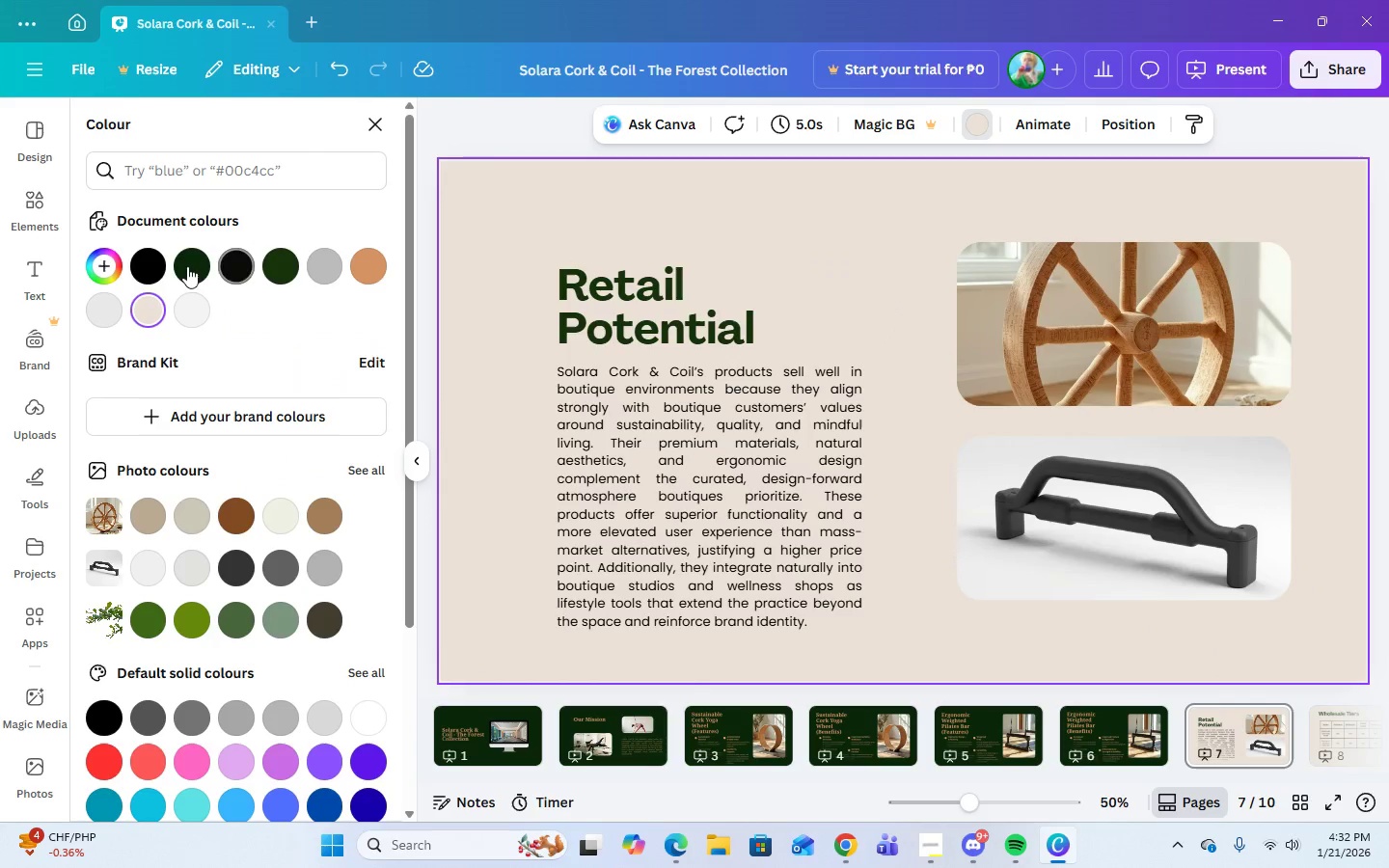 
left_click([180, 268])
 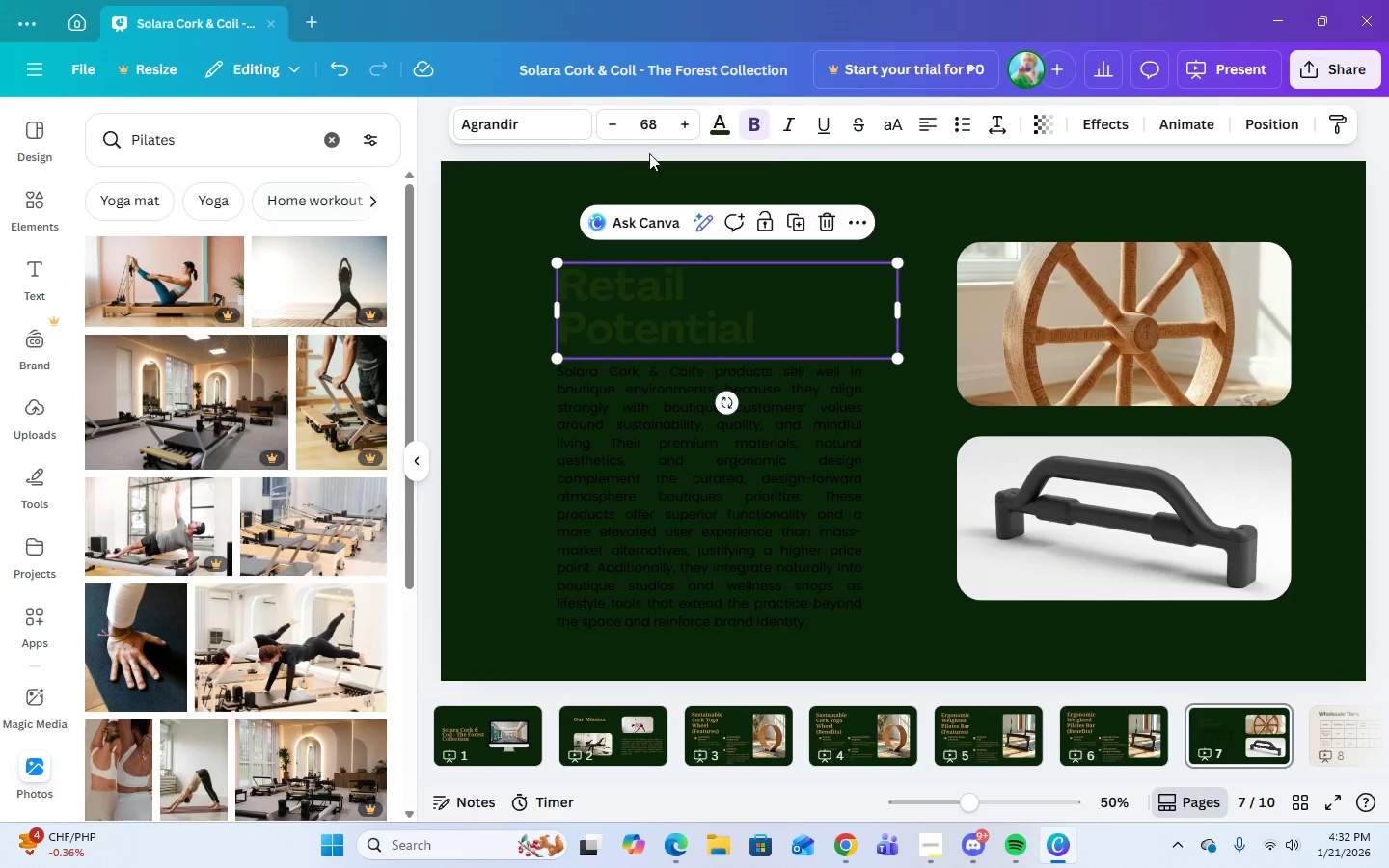 
left_click([723, 128])
 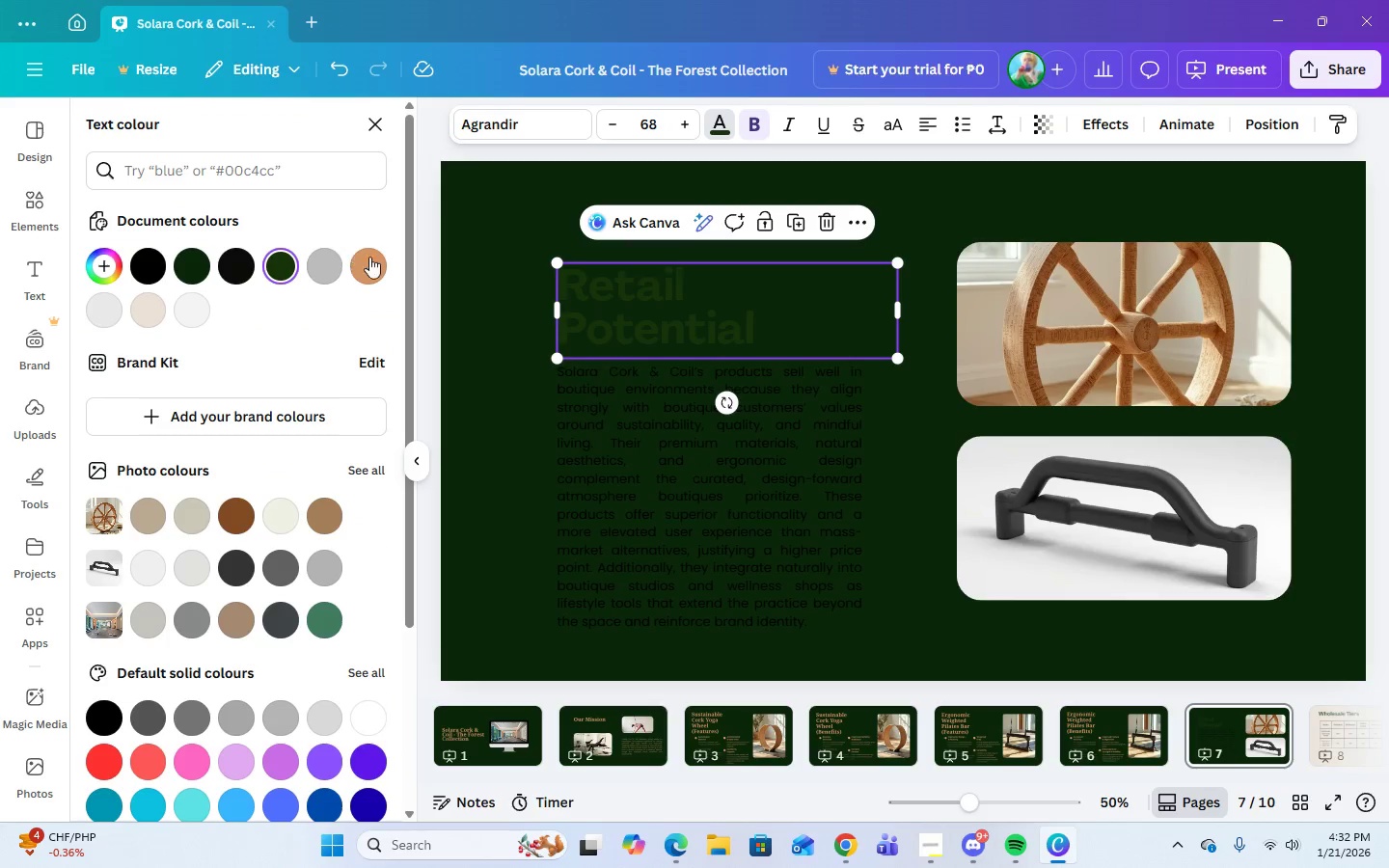 
left_click([374, 257])
 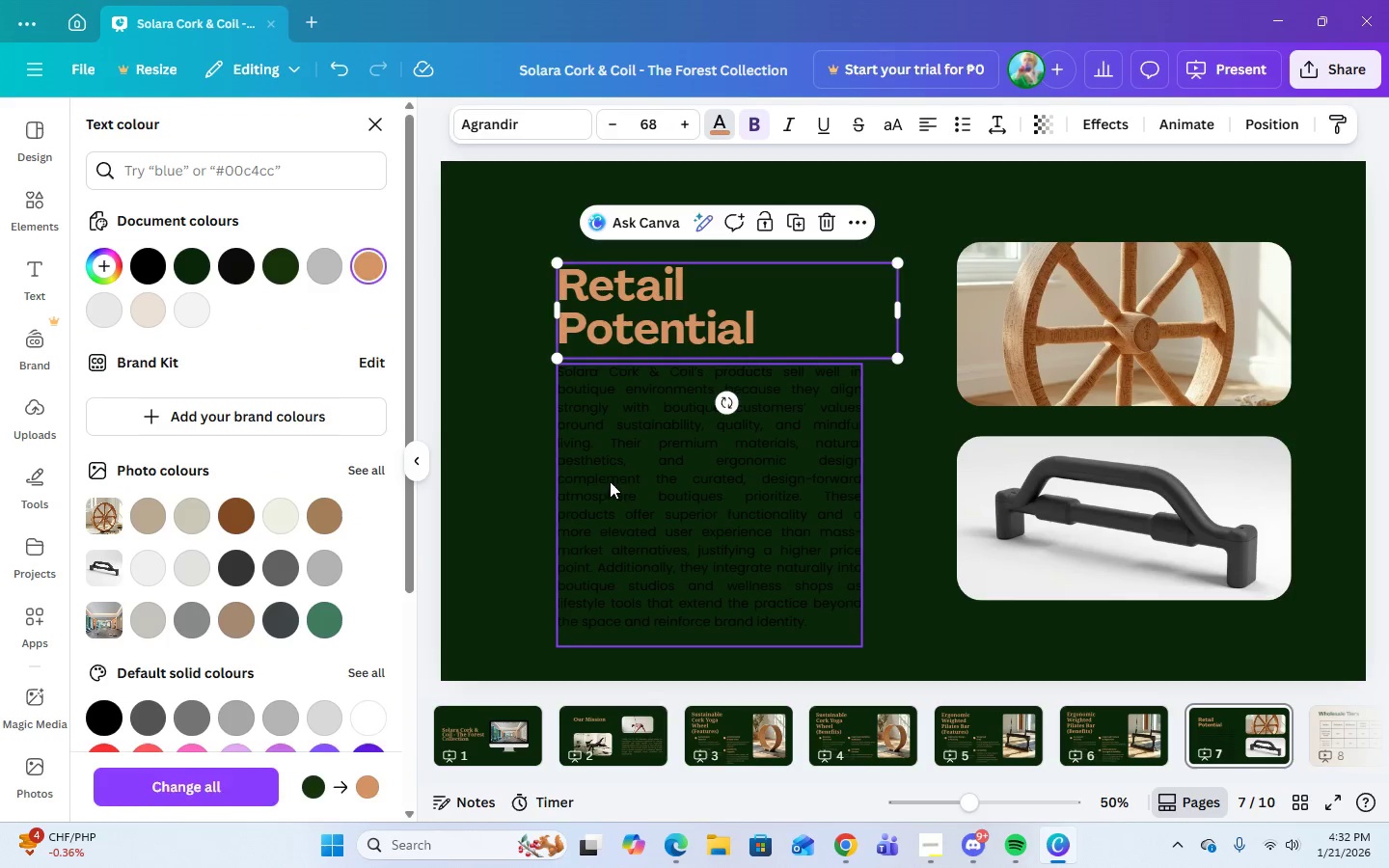 
left_click([622, 486])
 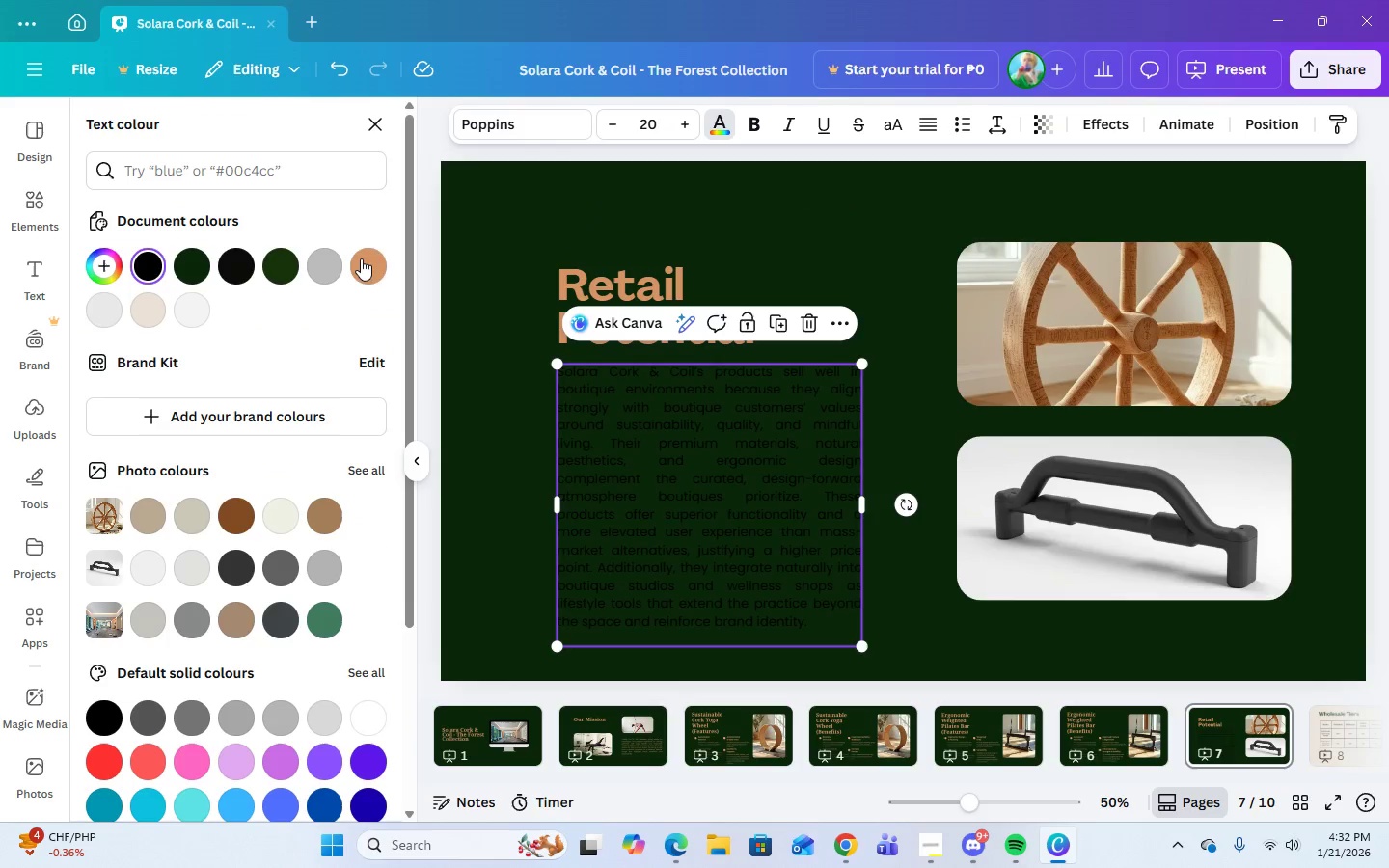 
left_click([363, 258])
 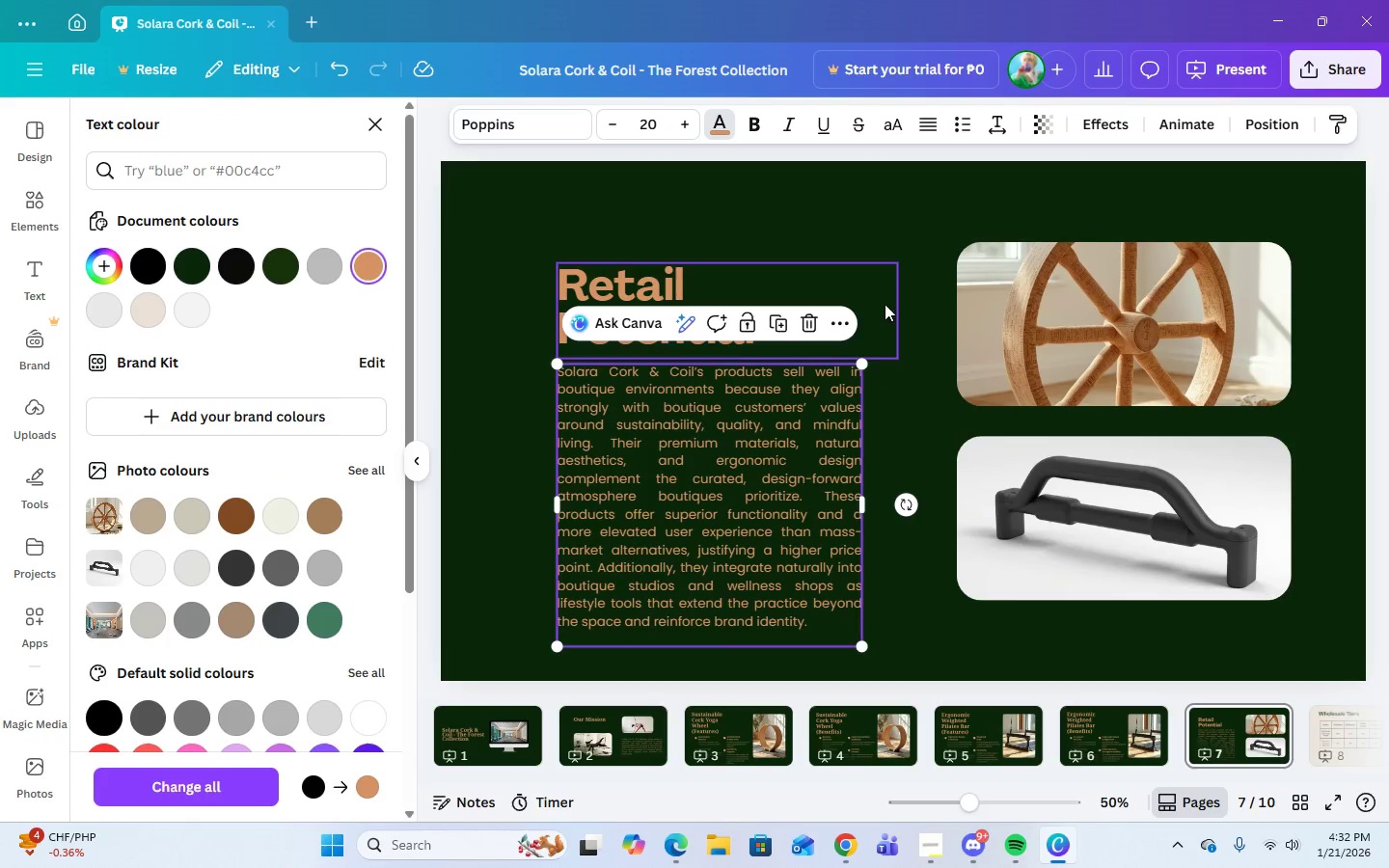 
left_click([874, 249])
 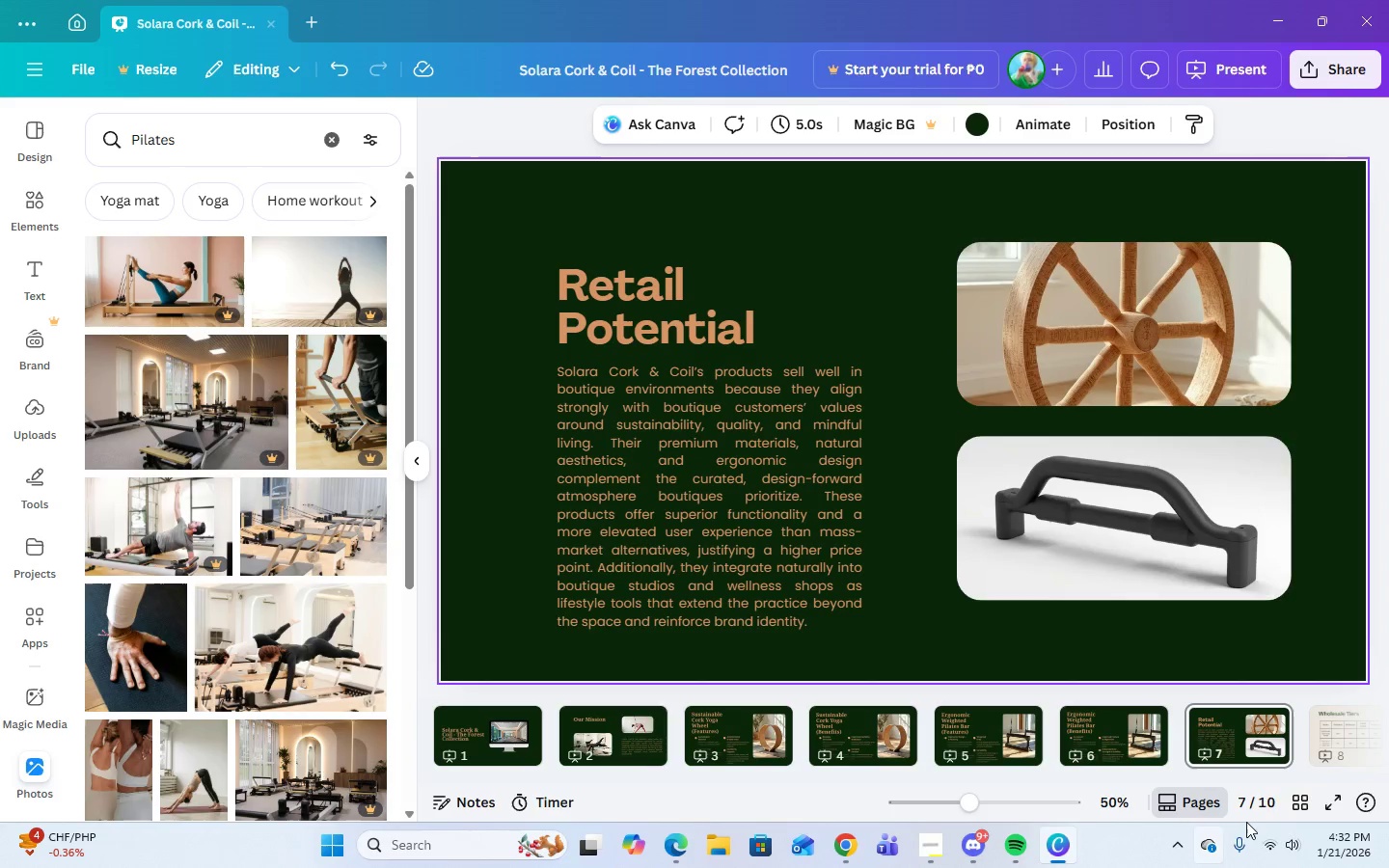 
left_click([1314, 747])
 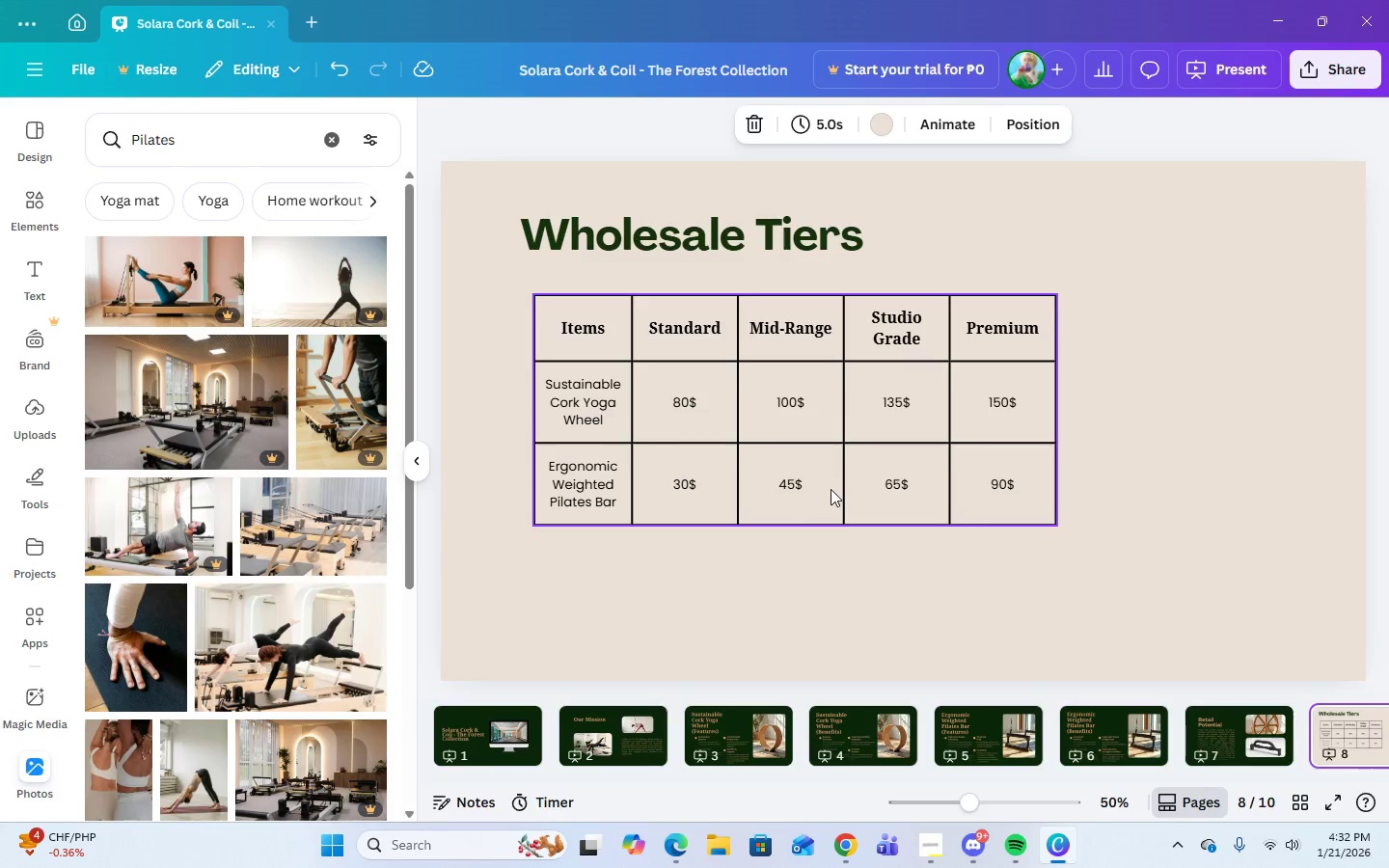 
left_click([837, 525])
 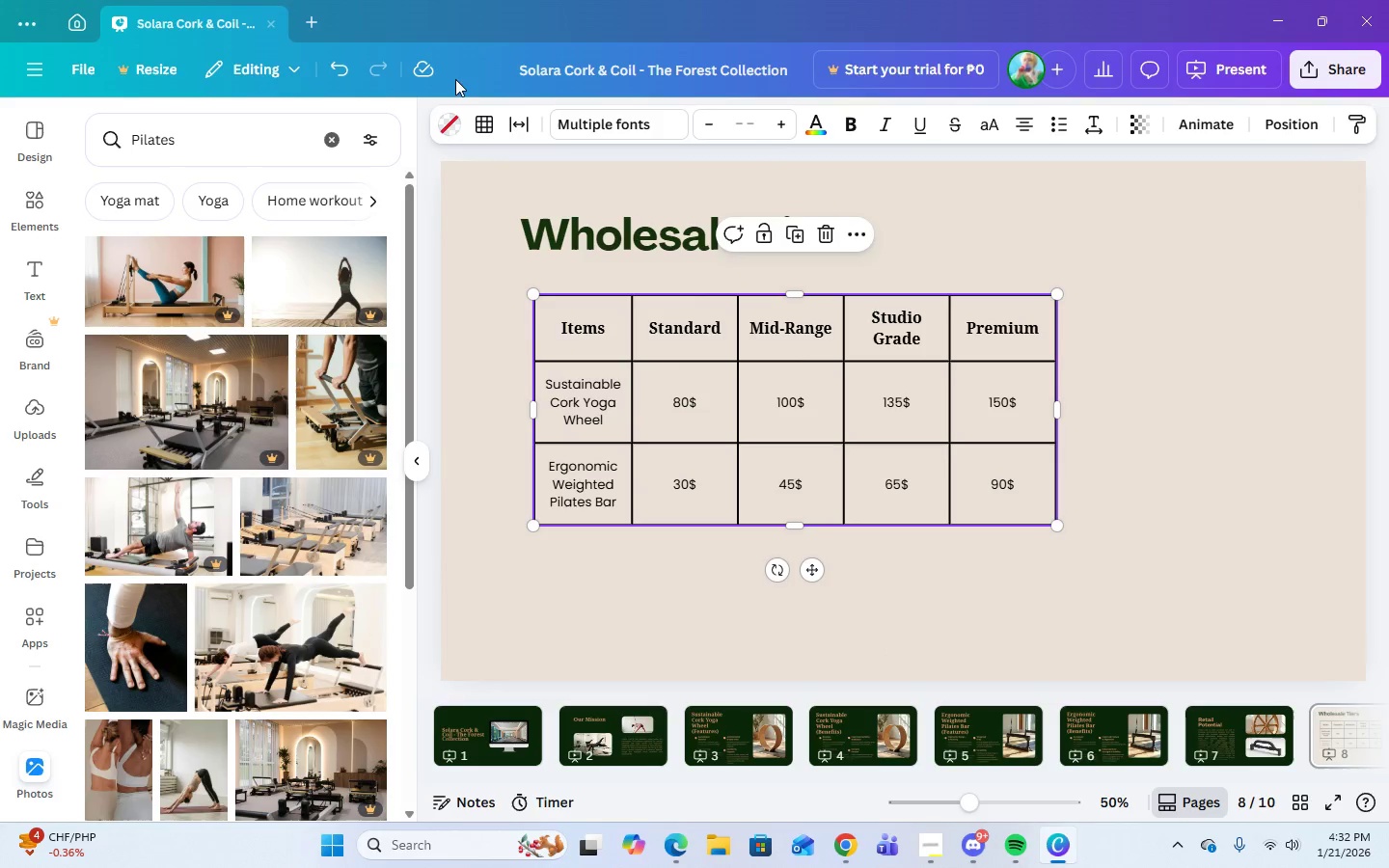 
wait(9.66)
 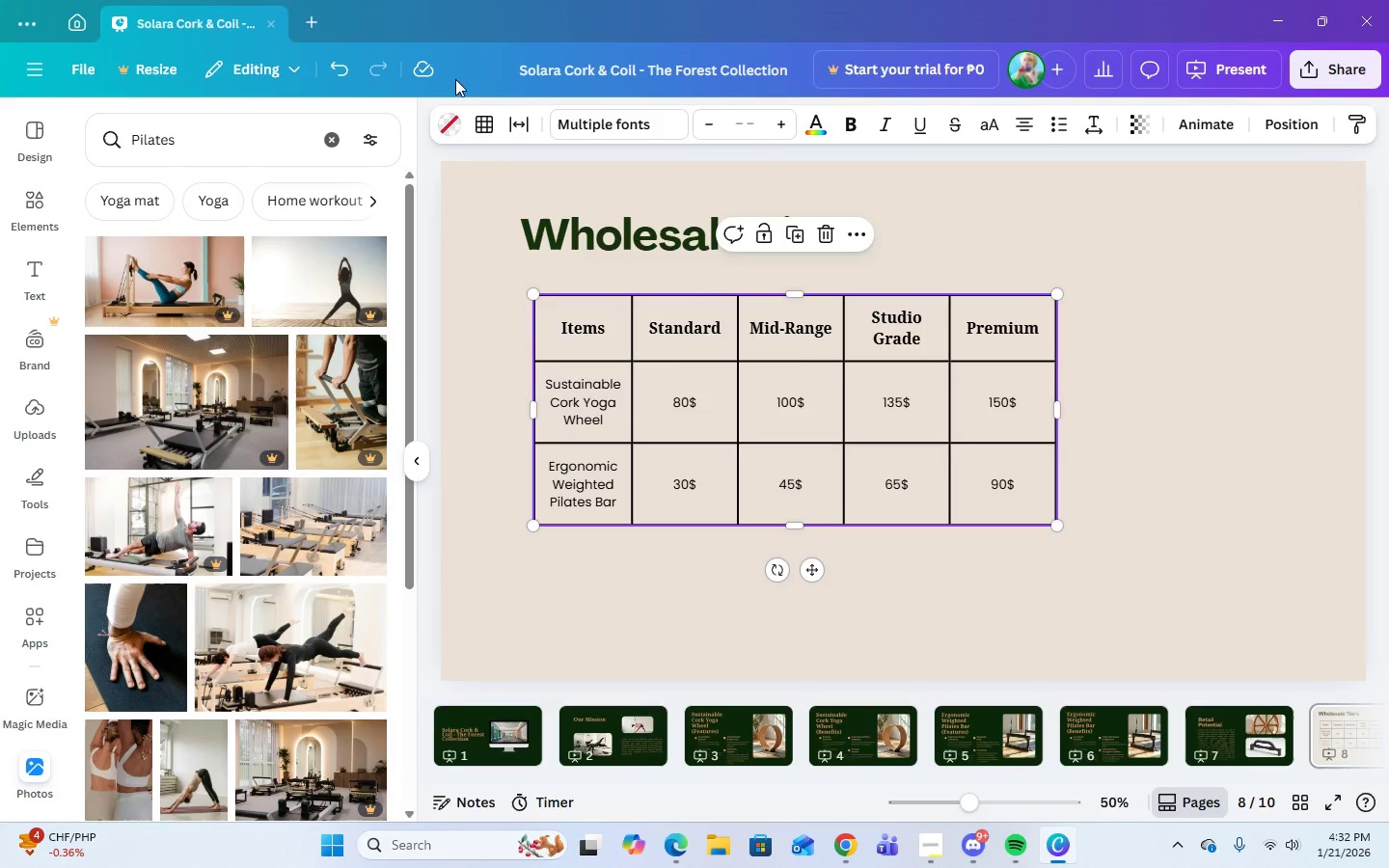 
left_click([566, 416])
 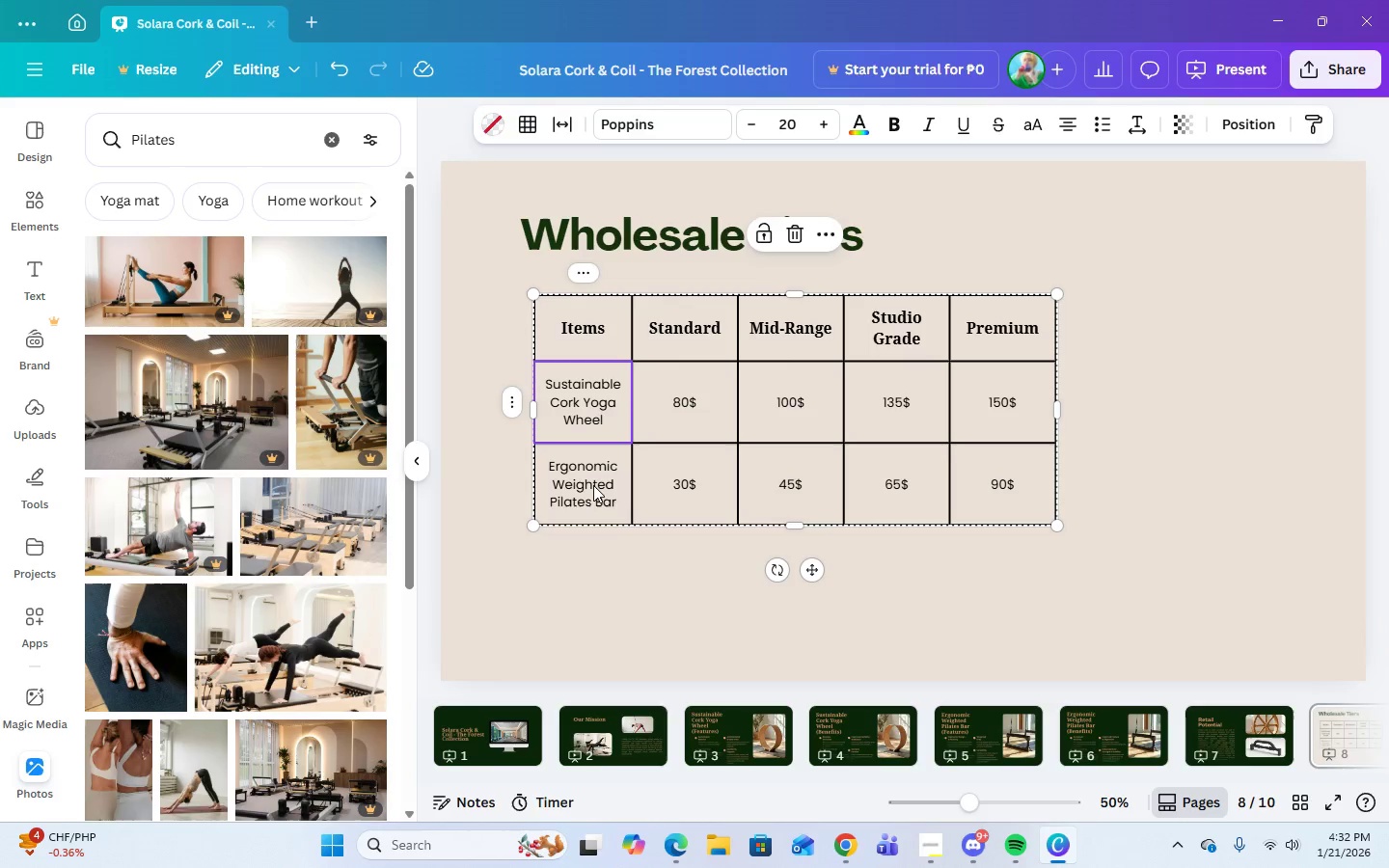 
left_click([593, 485])
 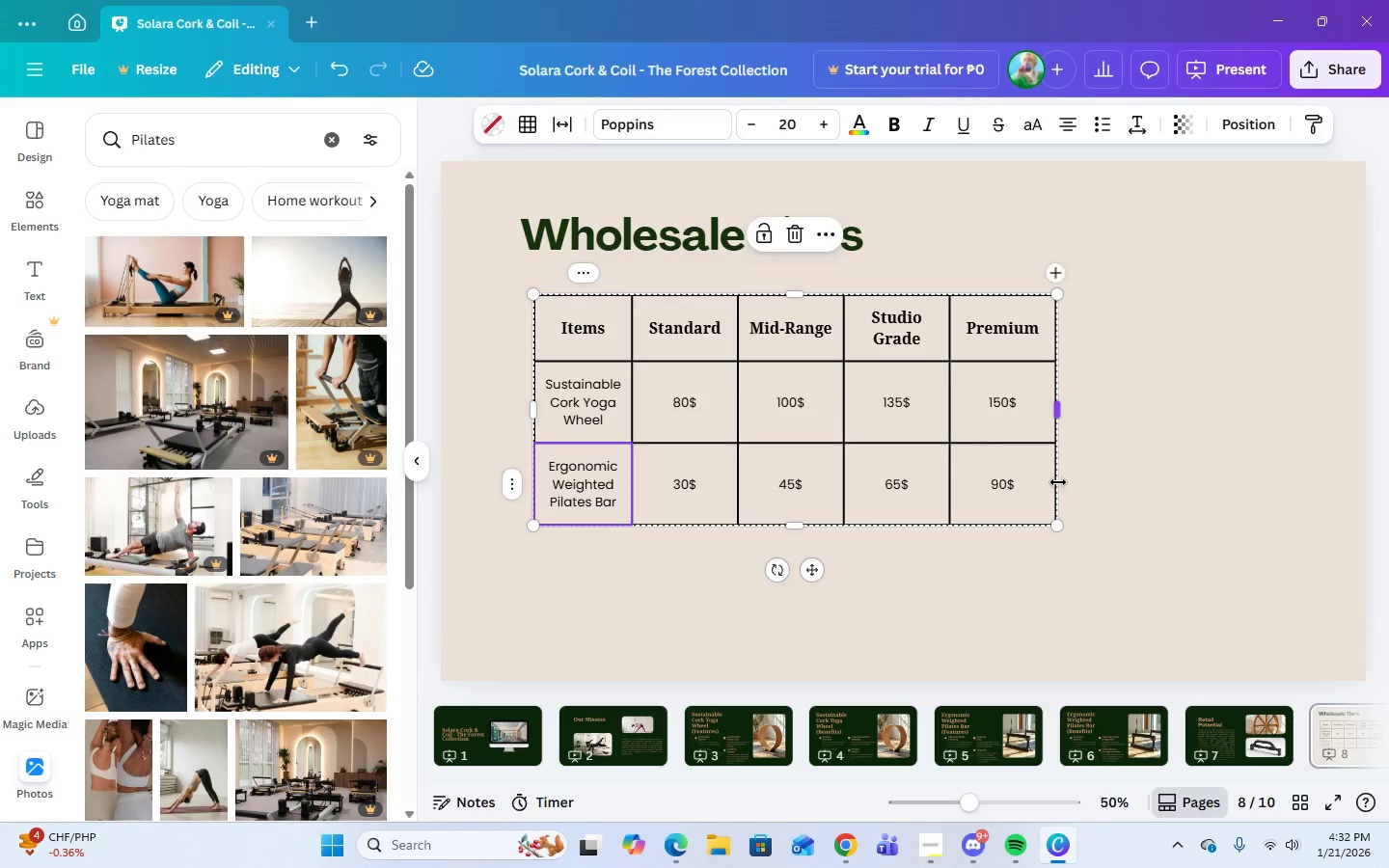 
left_click([1066, 482])
 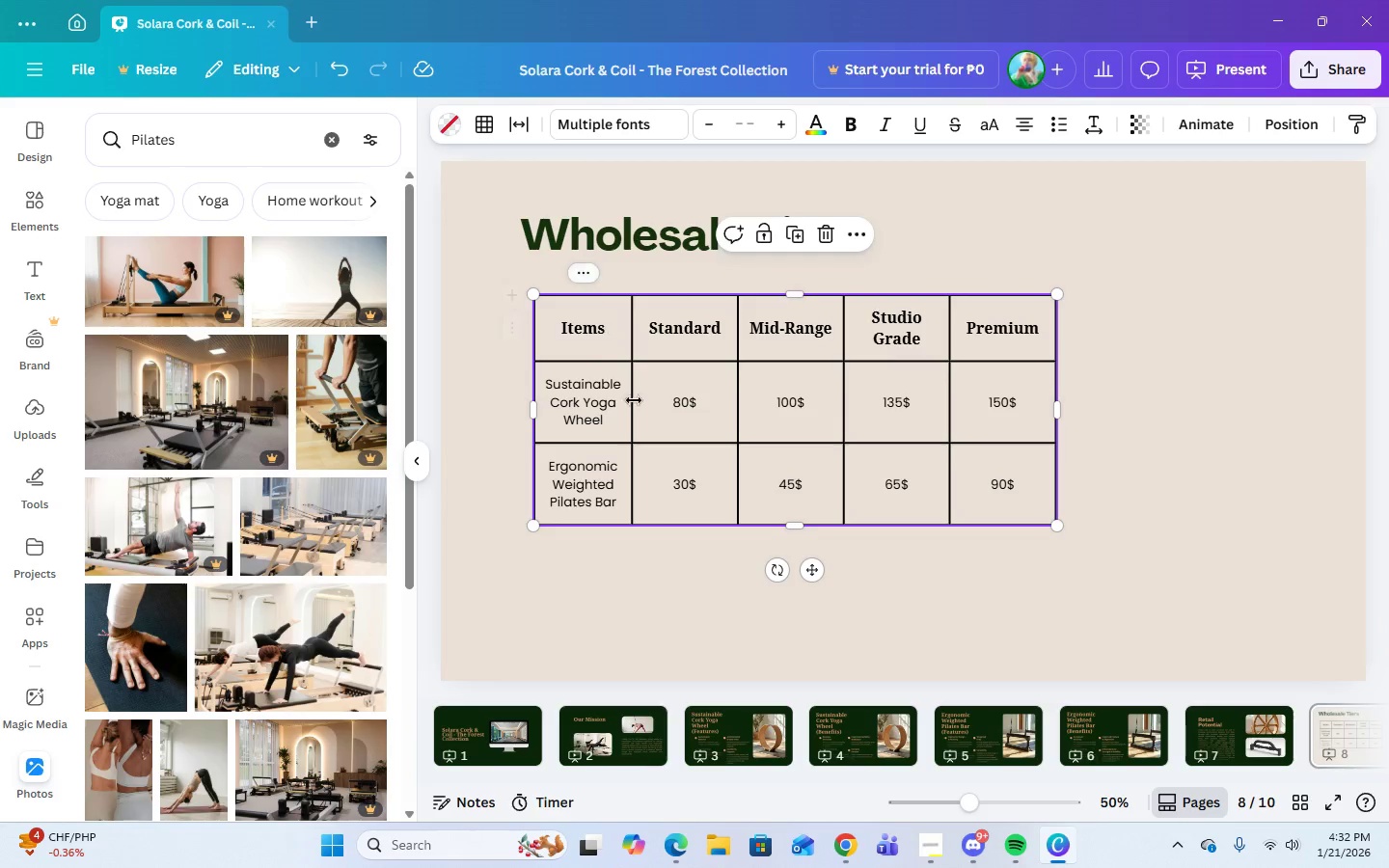 
left_click([1142, 360])
 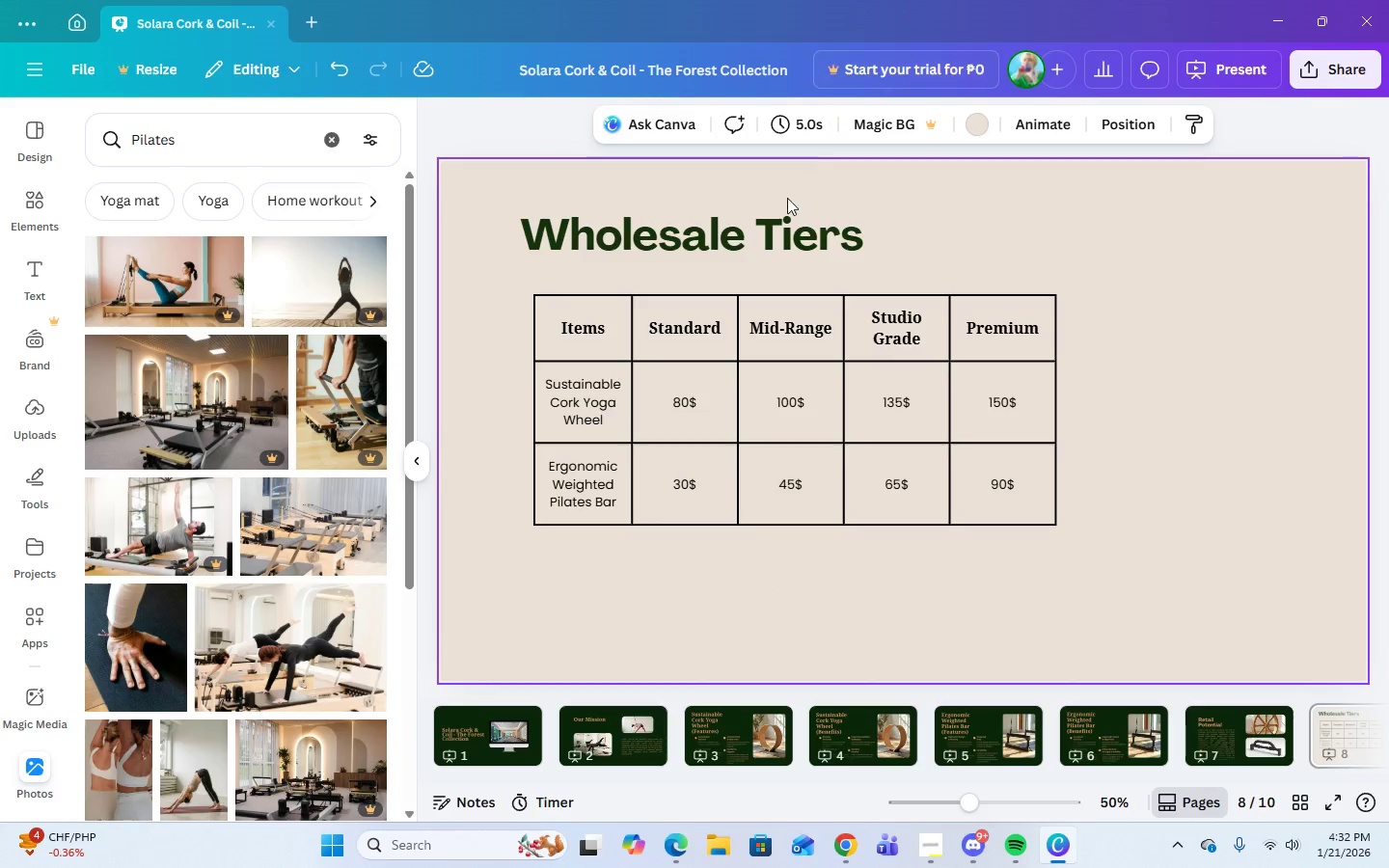 
left_click([777, 240])
 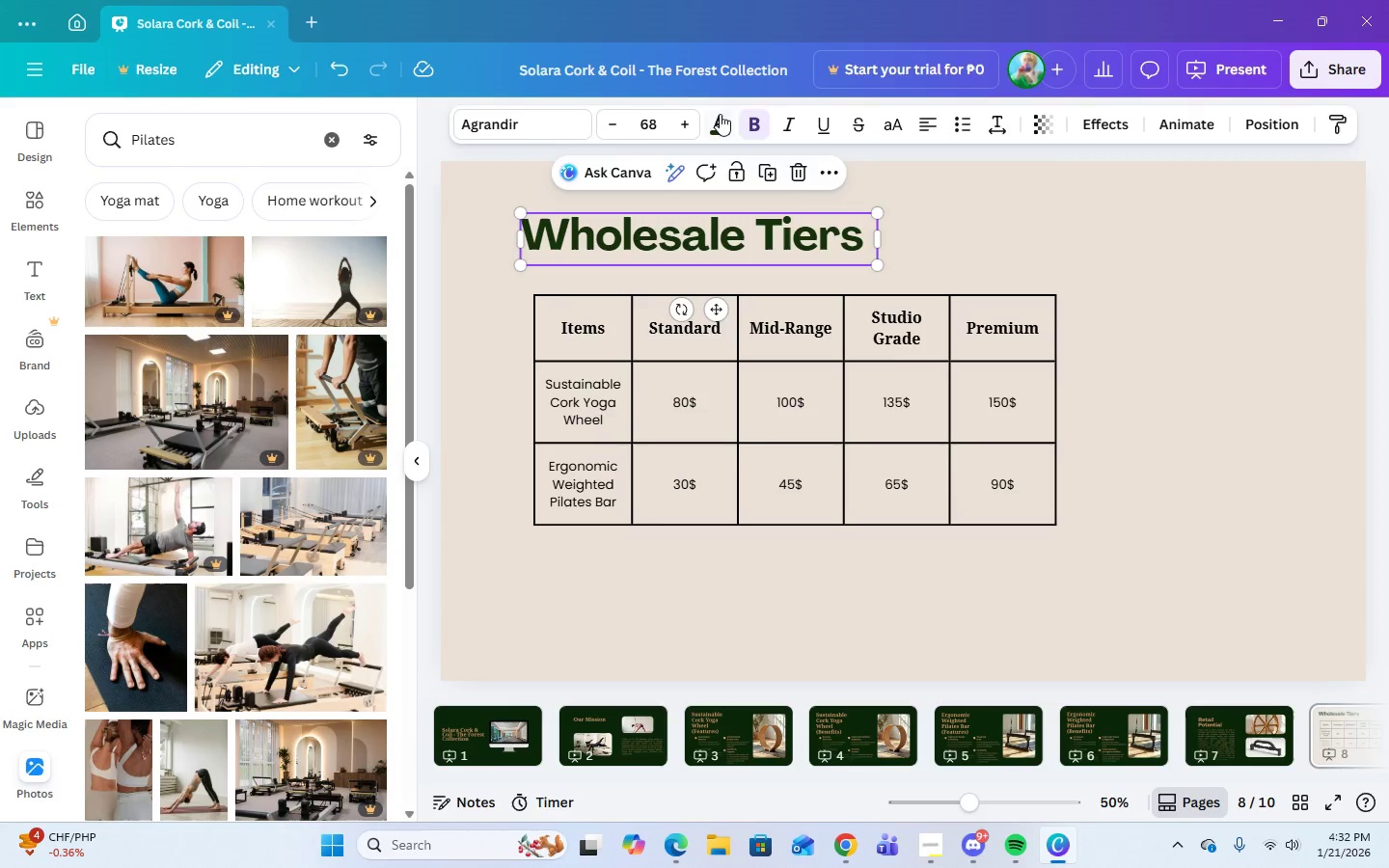 
left_click([720, 120])
 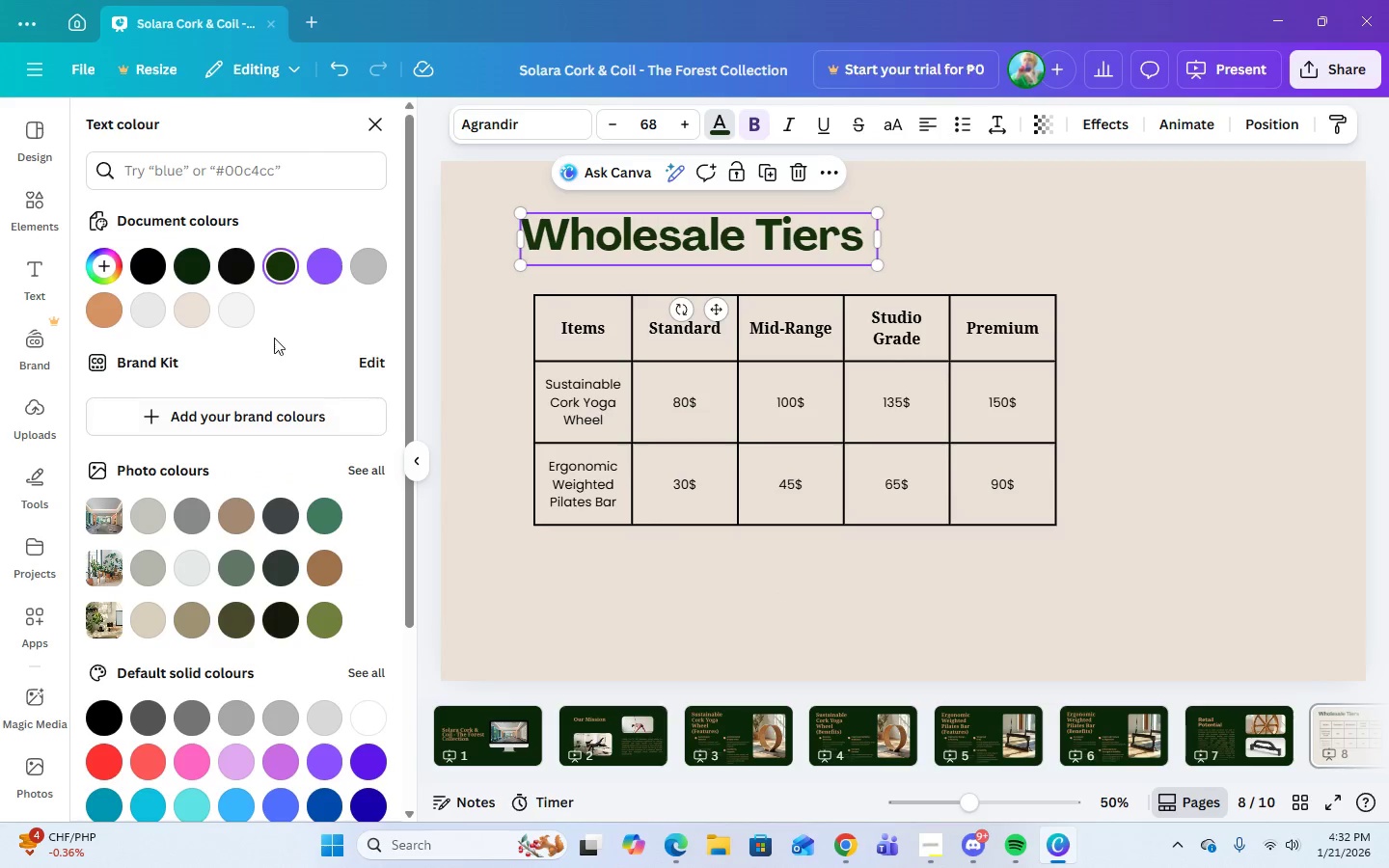 
left_click([114, 313])
 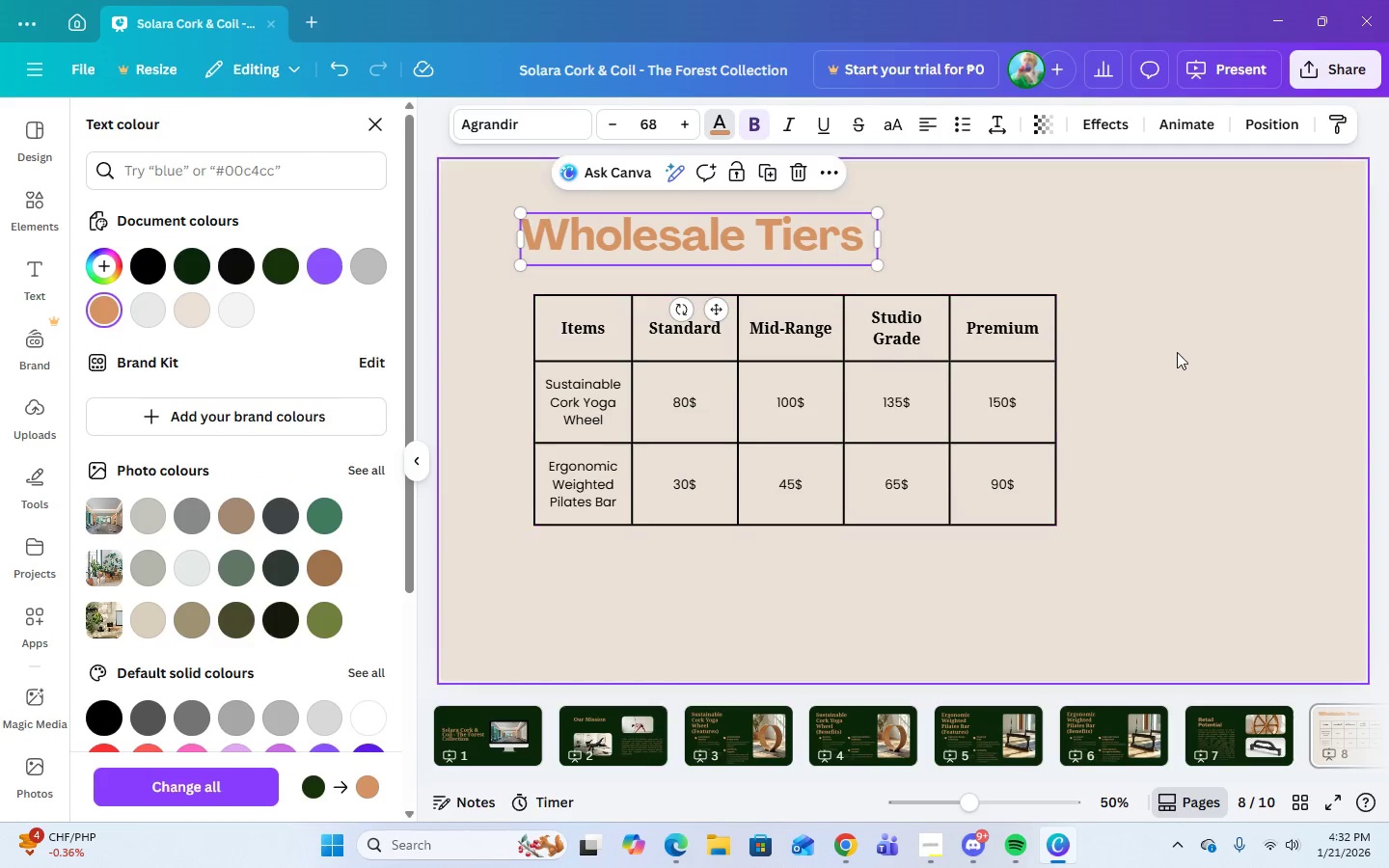 
left_click([1182, 345])
 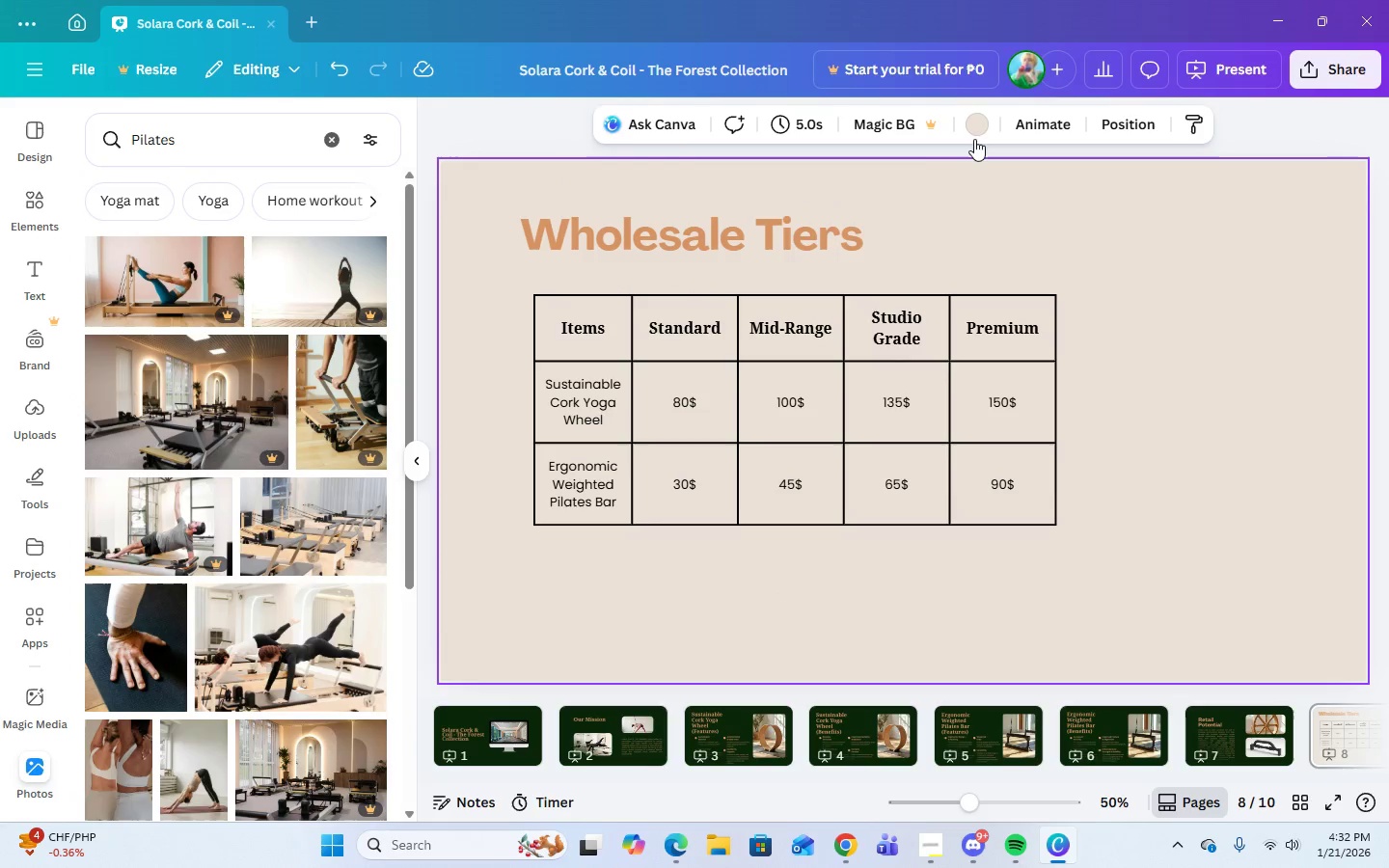 
left_click([972, 132])
 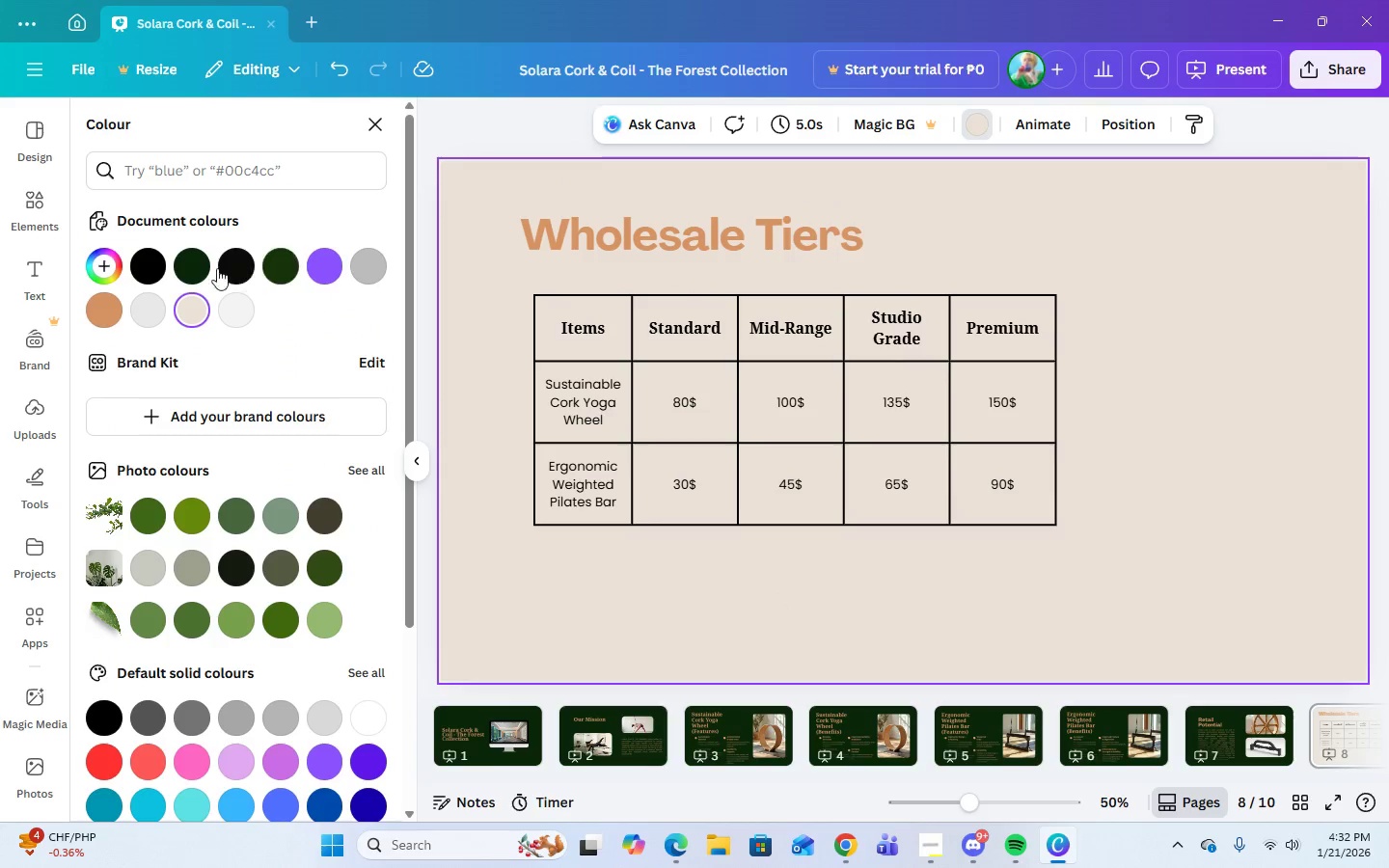 
left_click([191, 268])
 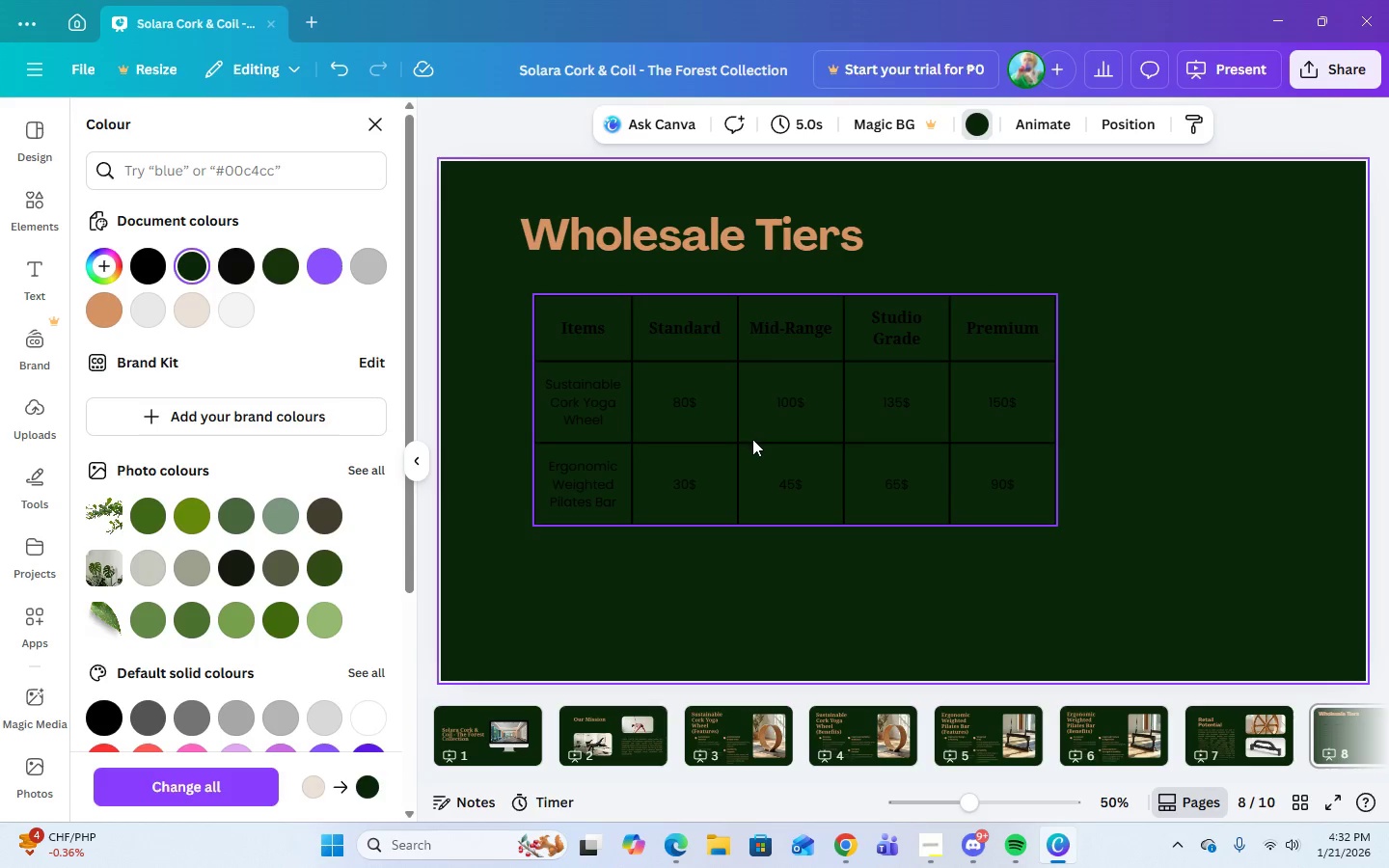 
left_click([724, 424])
 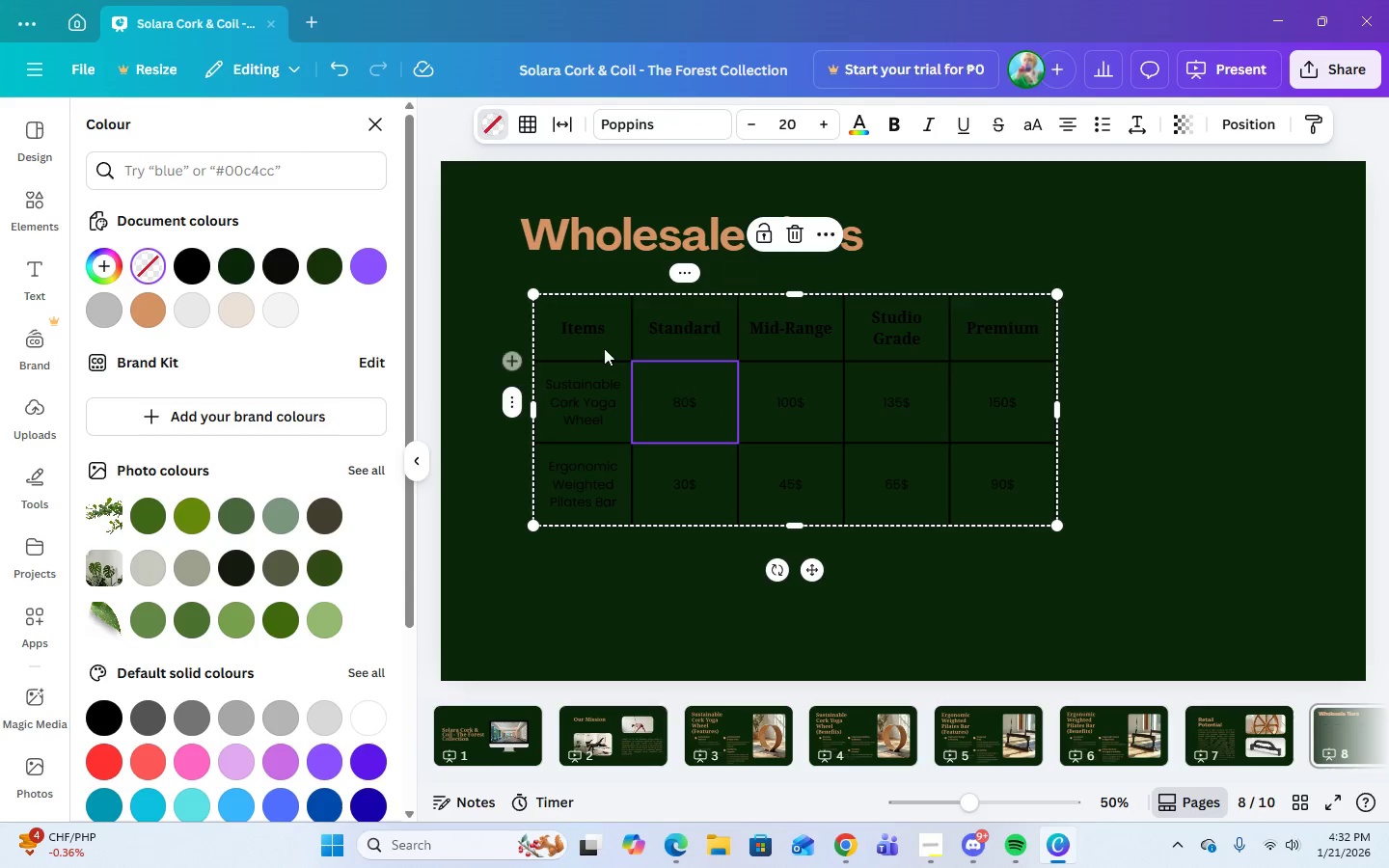 
left_click([604, 348])
 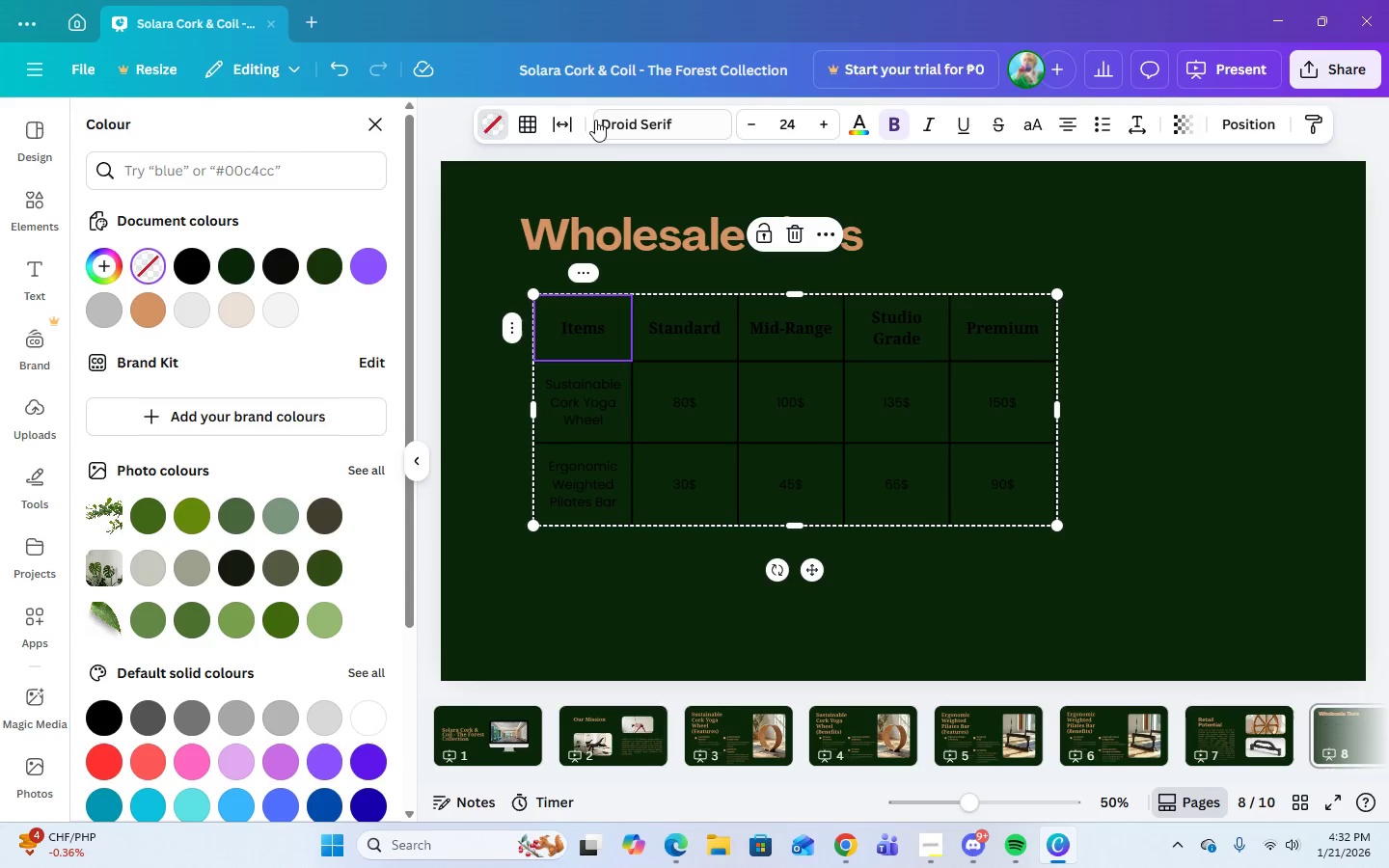 
mouse_move([640, 361])
 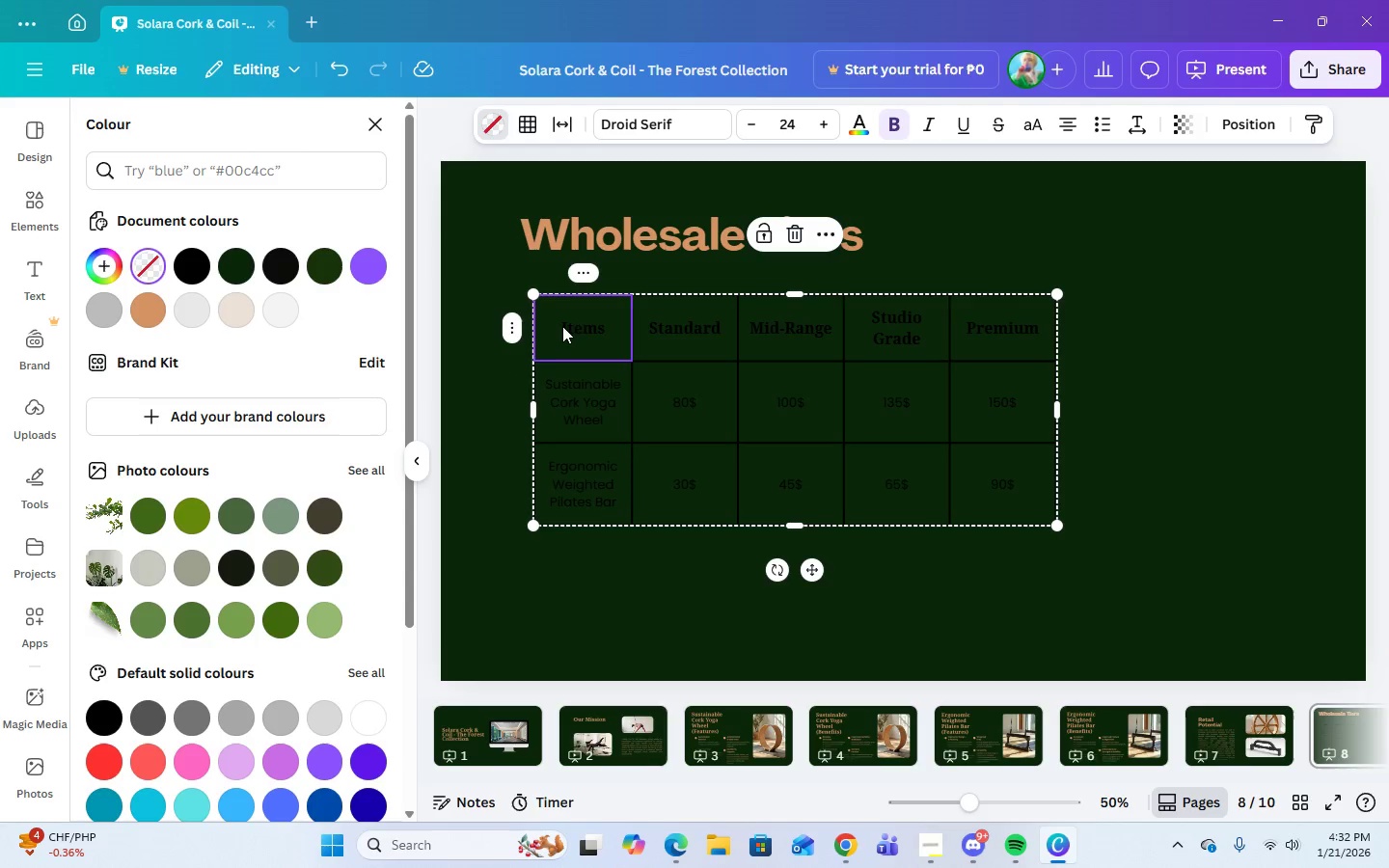 
left_click_drag(start_coordinate=[559, 325], to_coordinate=[991, 475])
 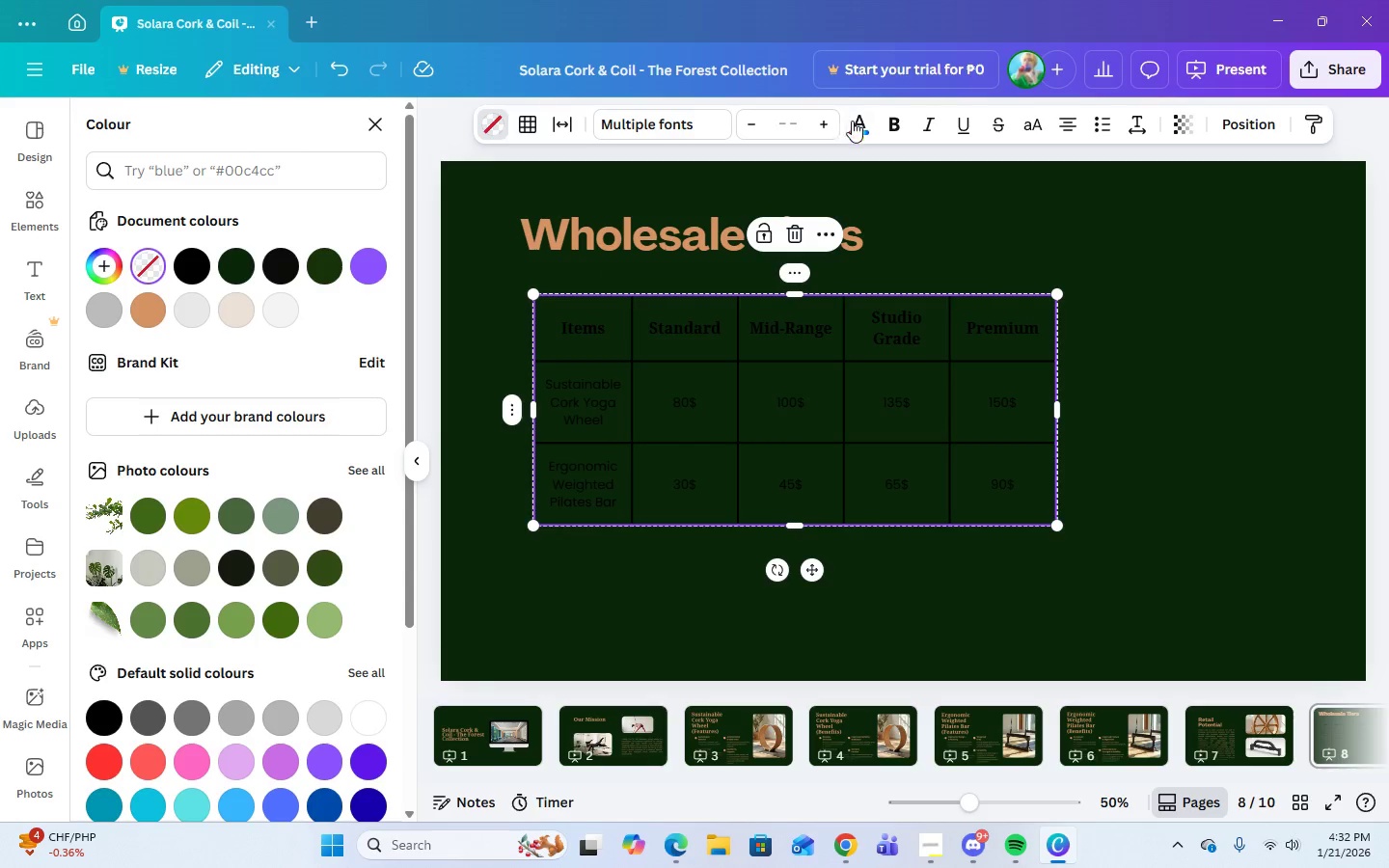 
left_click([858, 122])
 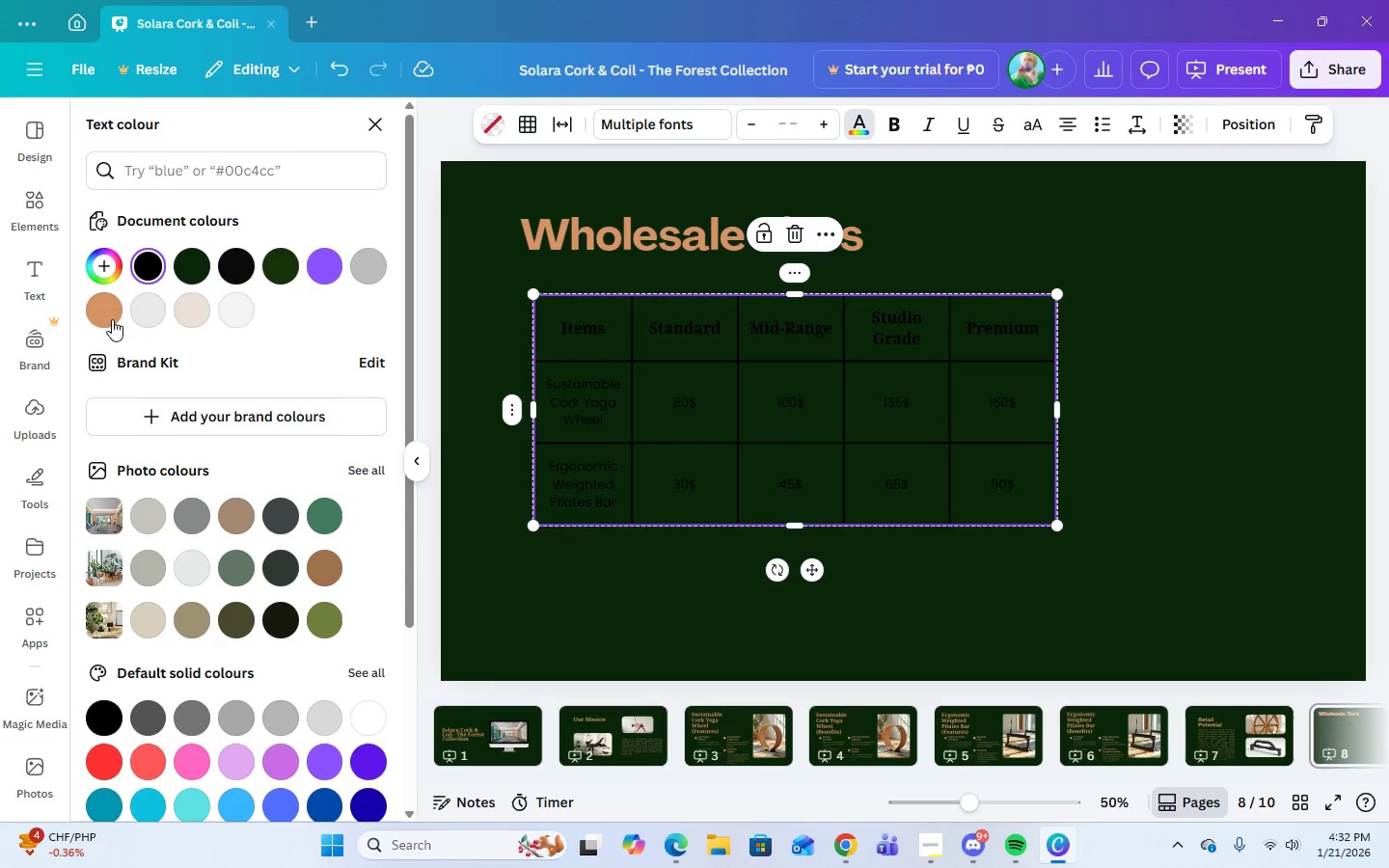 
left_click([101, 316])
 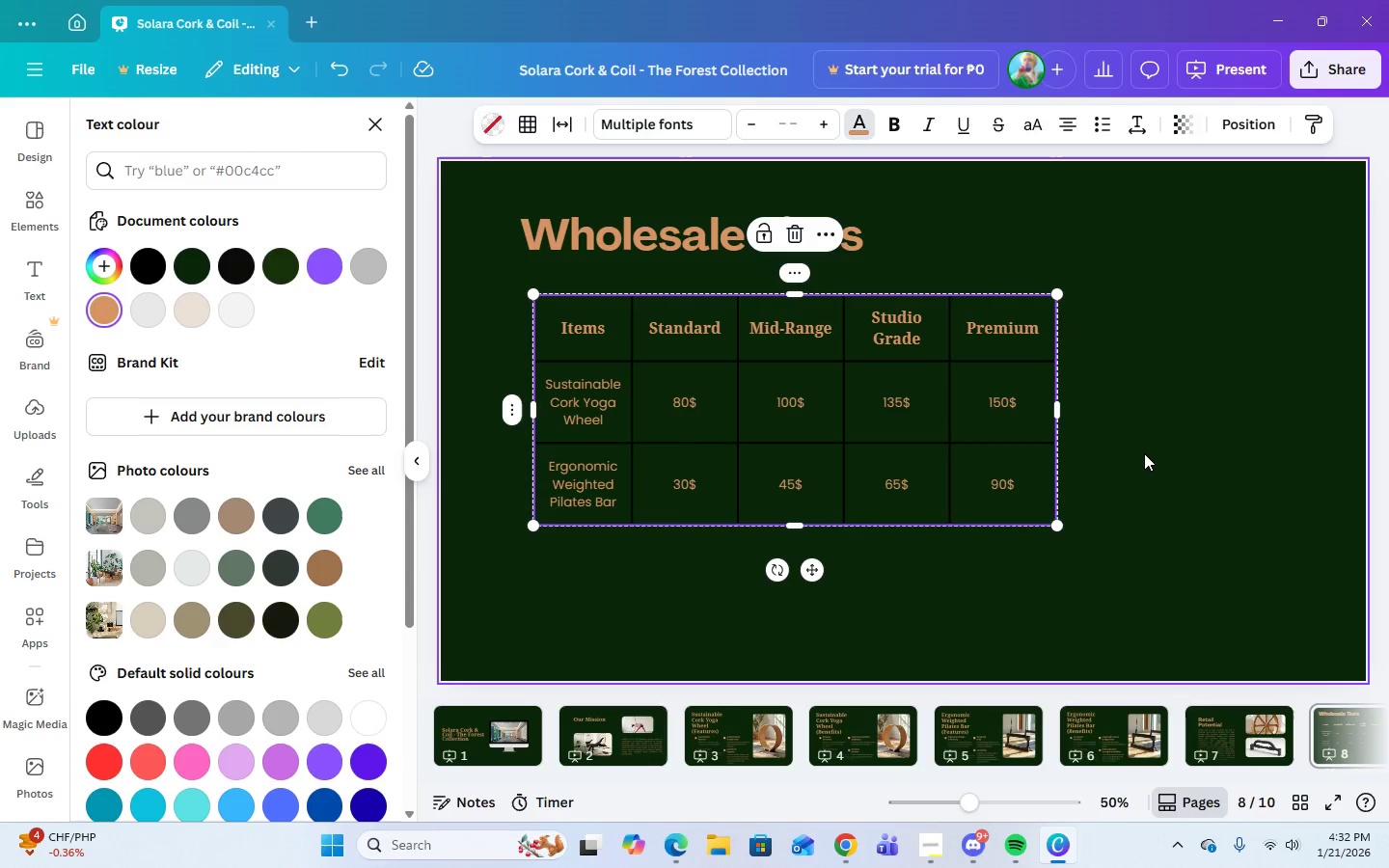 
left_click([1144, 453])
 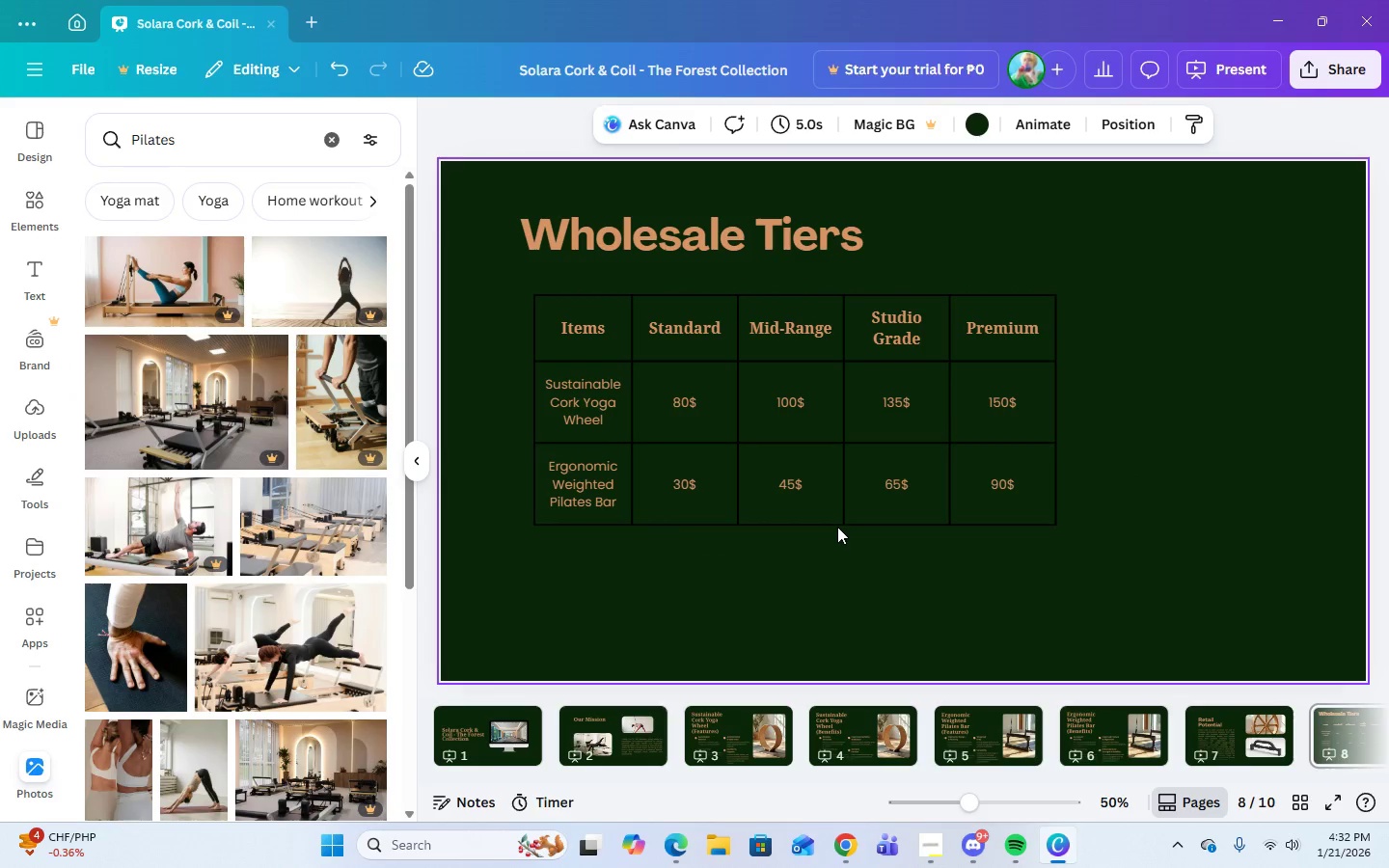 
left_click([837, 525])
 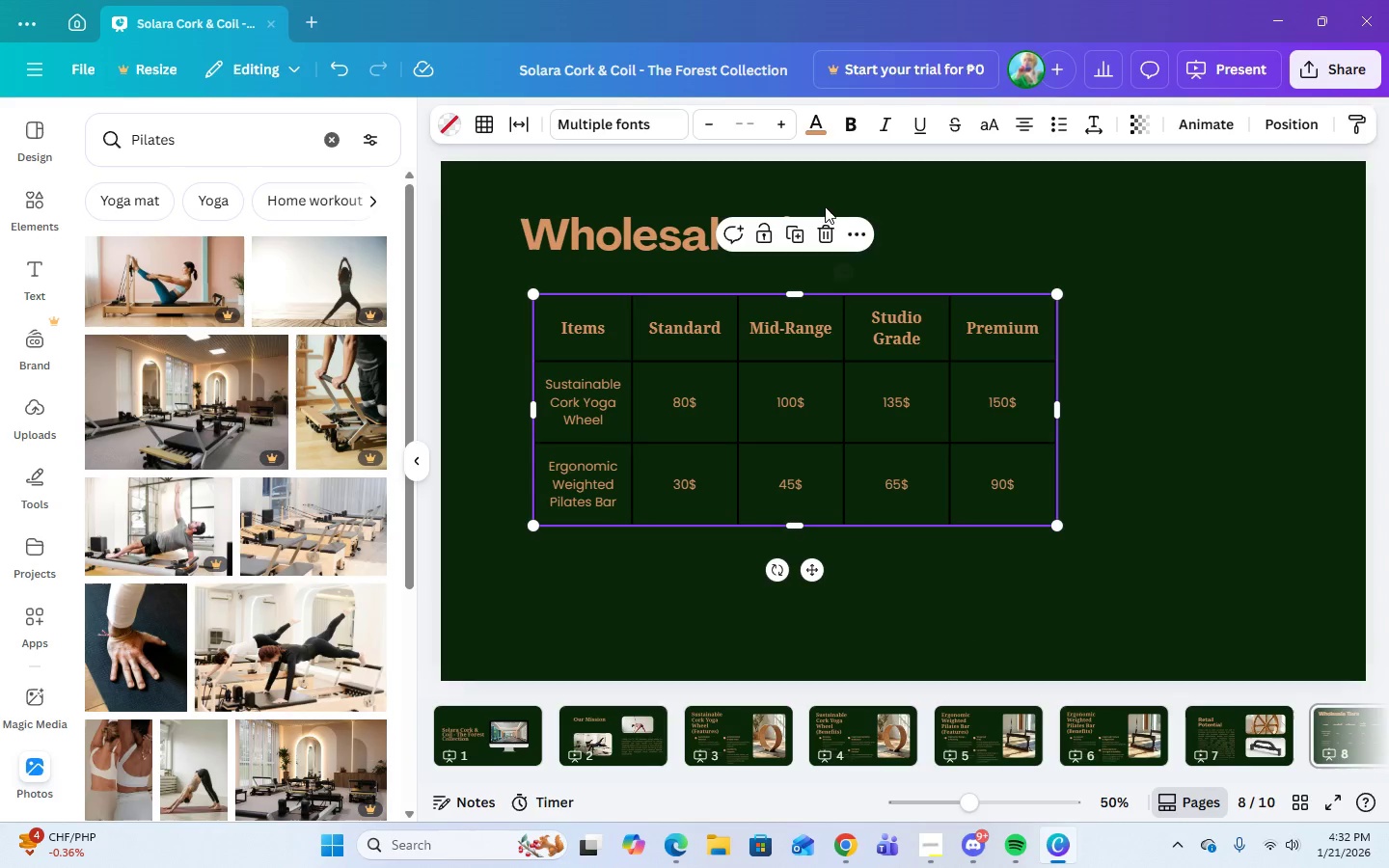 
left_click([856, 225])
 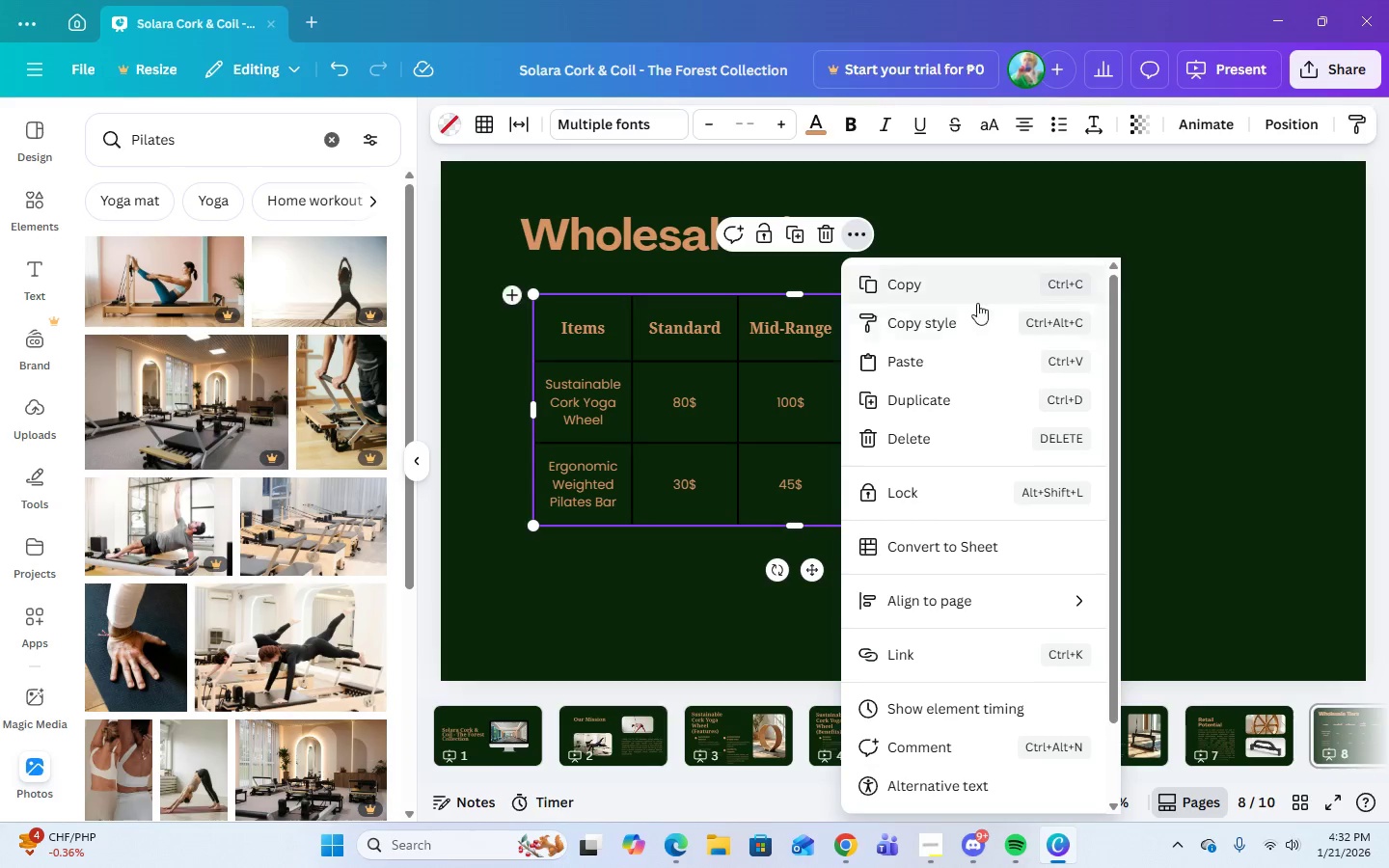 
wait(6.48)
 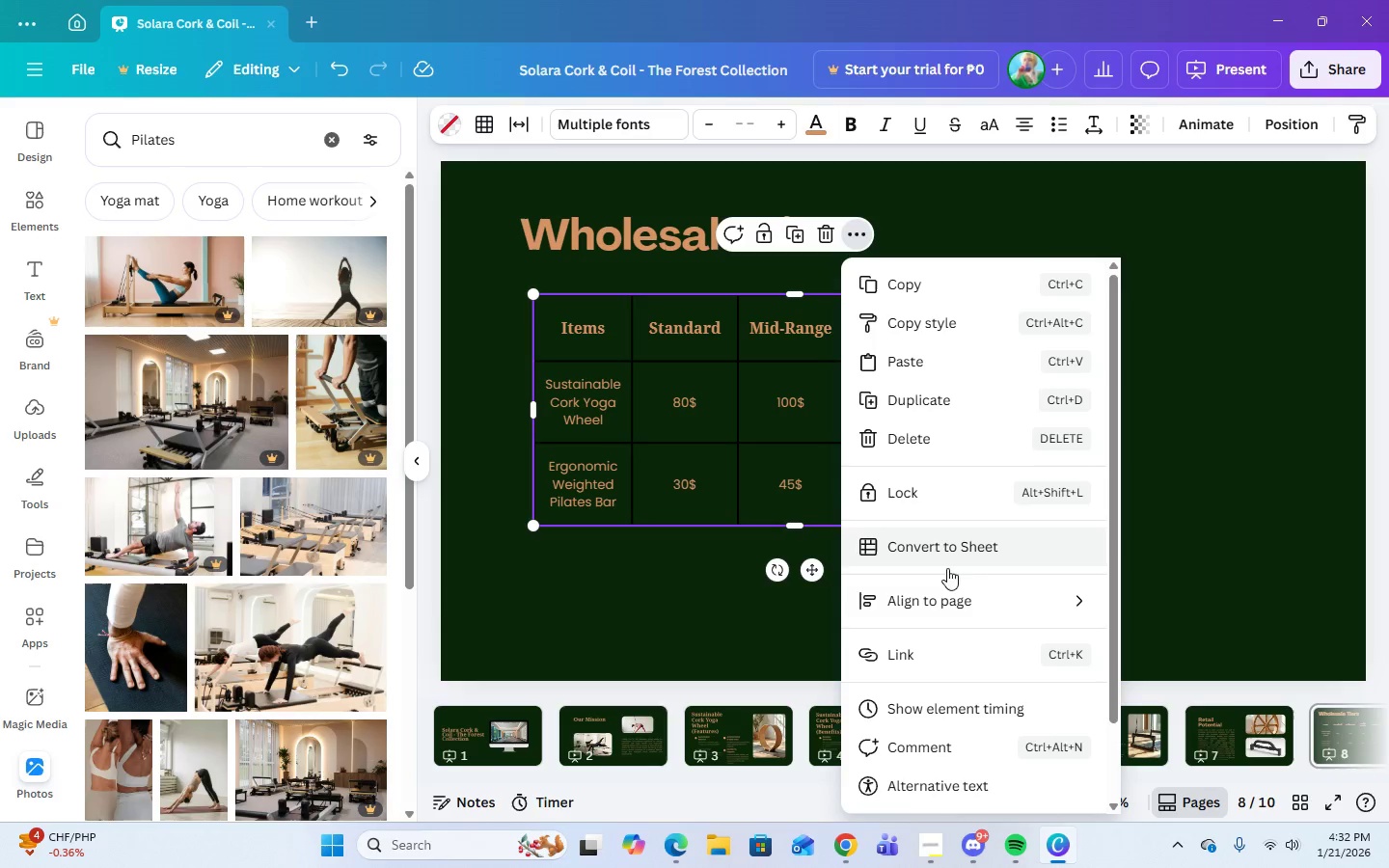 
left_click([968, 188])
 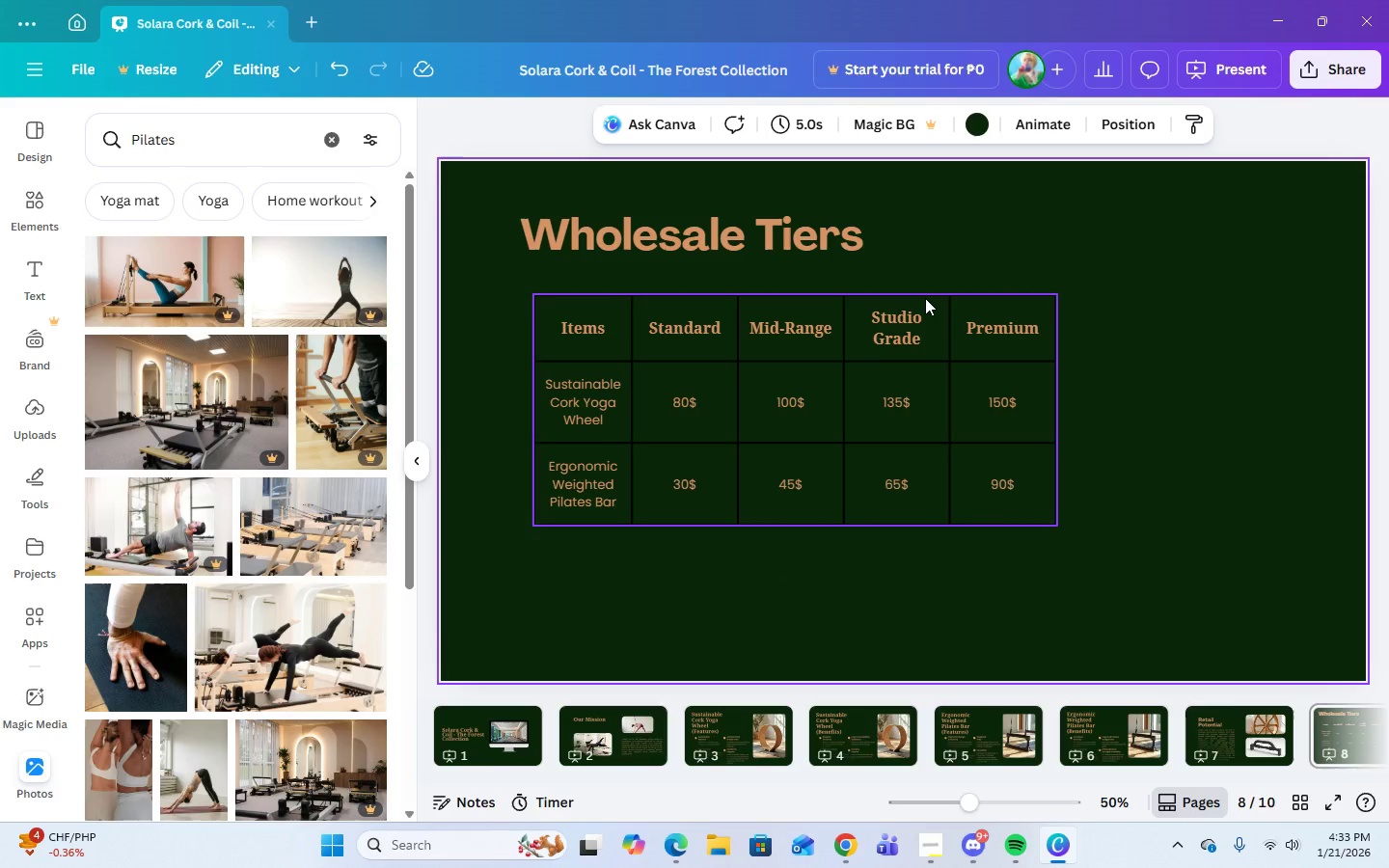 
left_click([923, 295])
 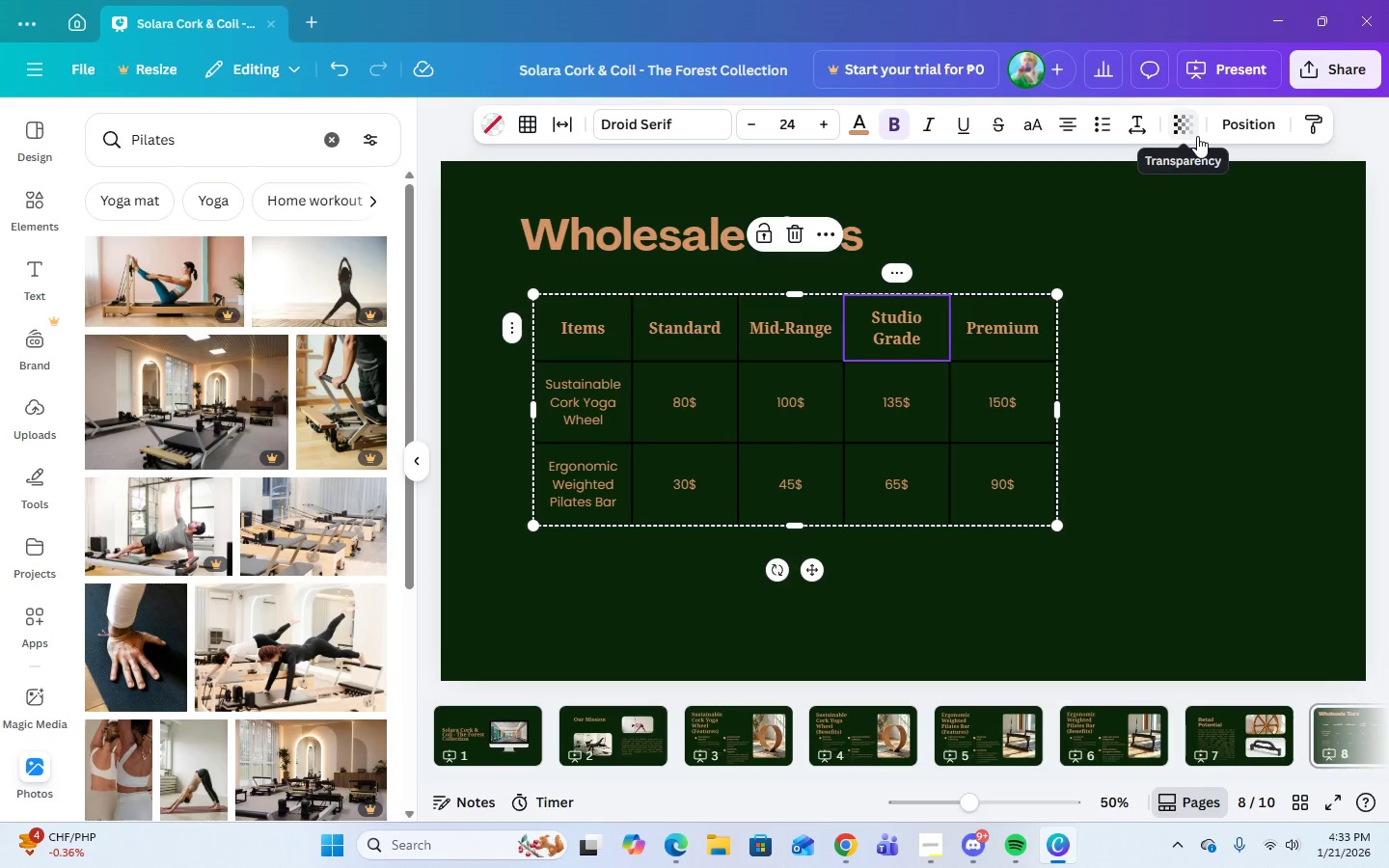 
left_click([897, 278])
 